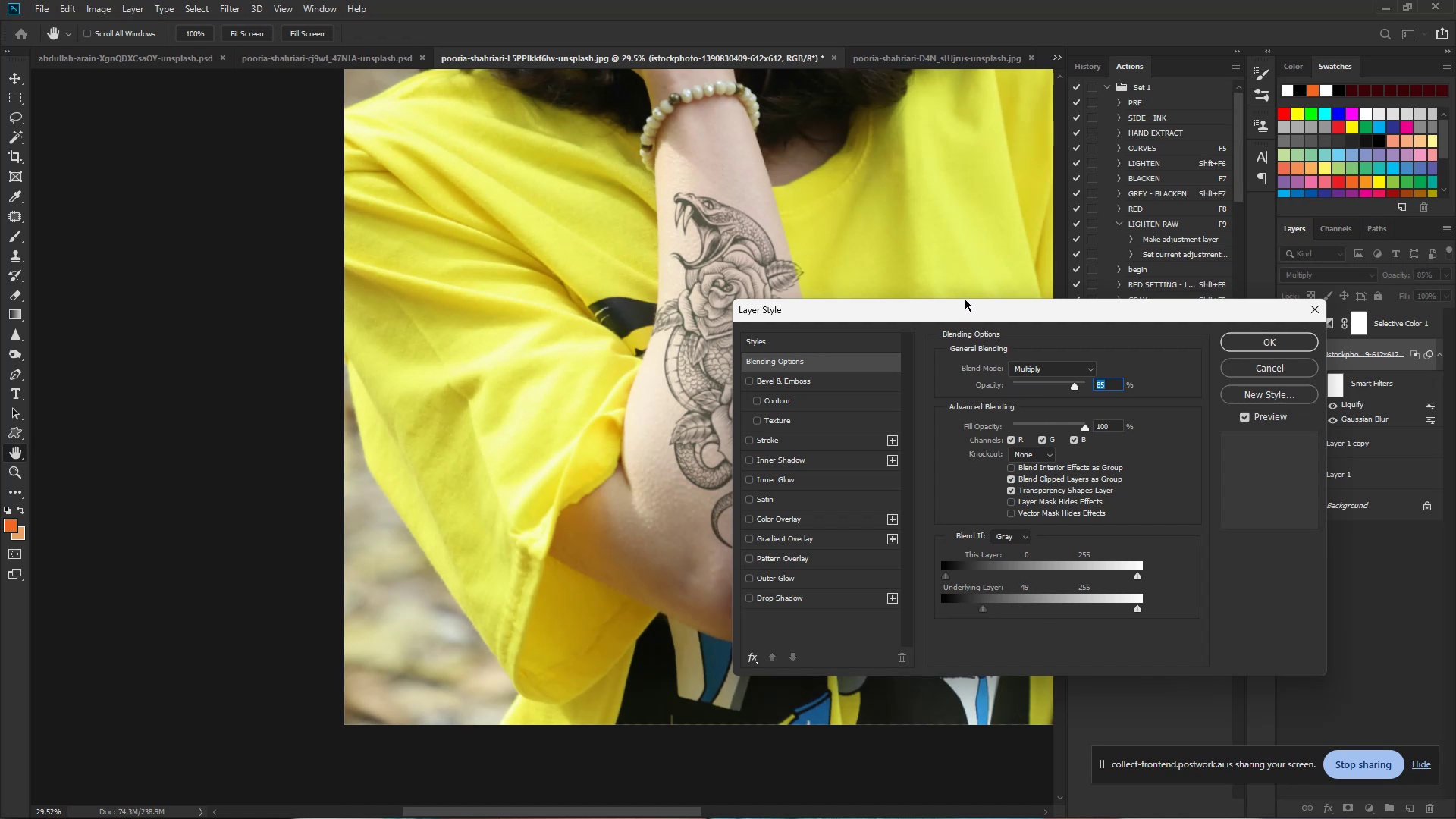 
left_click_drag(start_coordinate=[965, 309], to_coordinate=[1044, 268])
 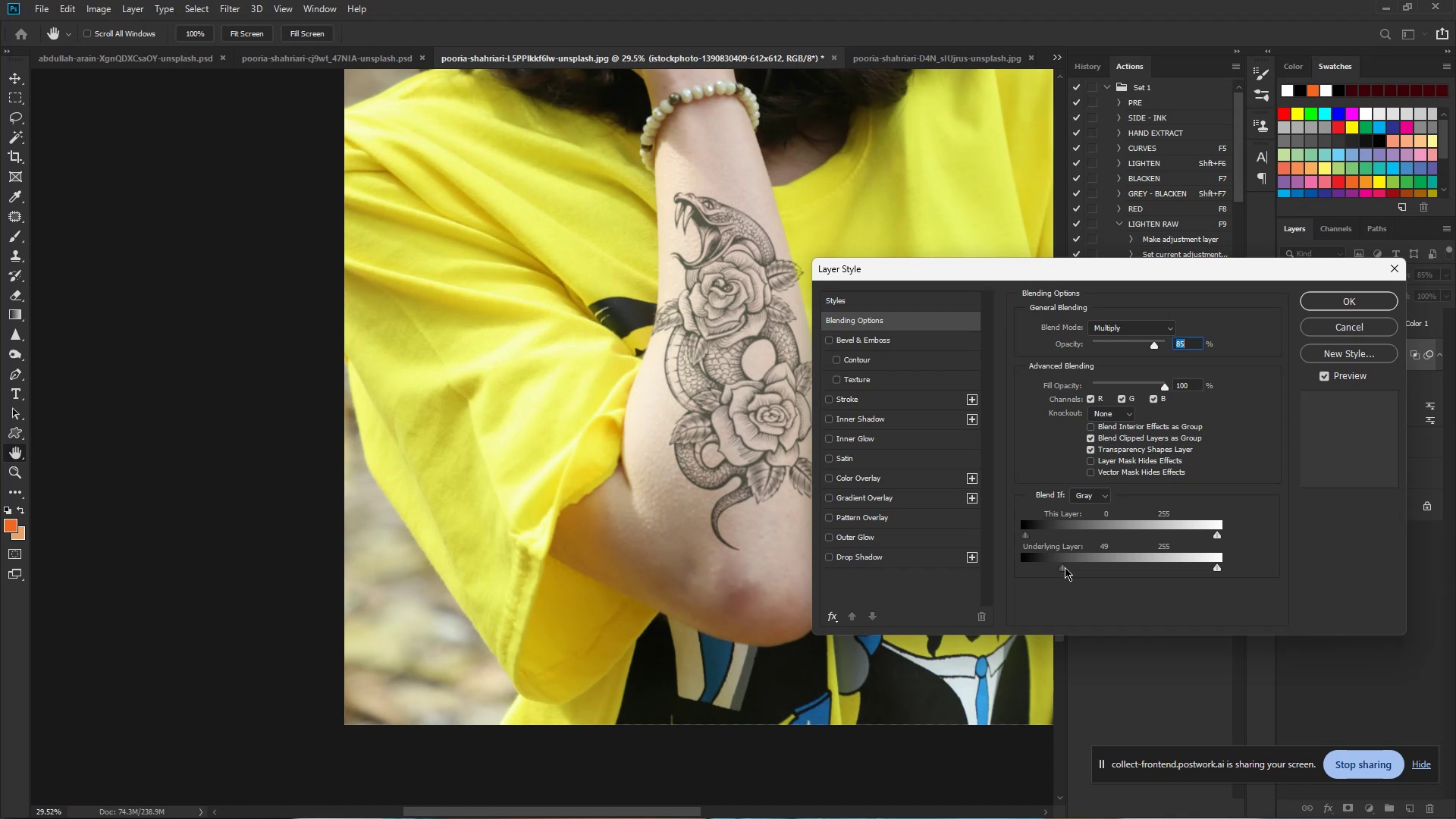 
hold_key(key=AltLeft, duration=1.19)
left_click([1059, 571])
 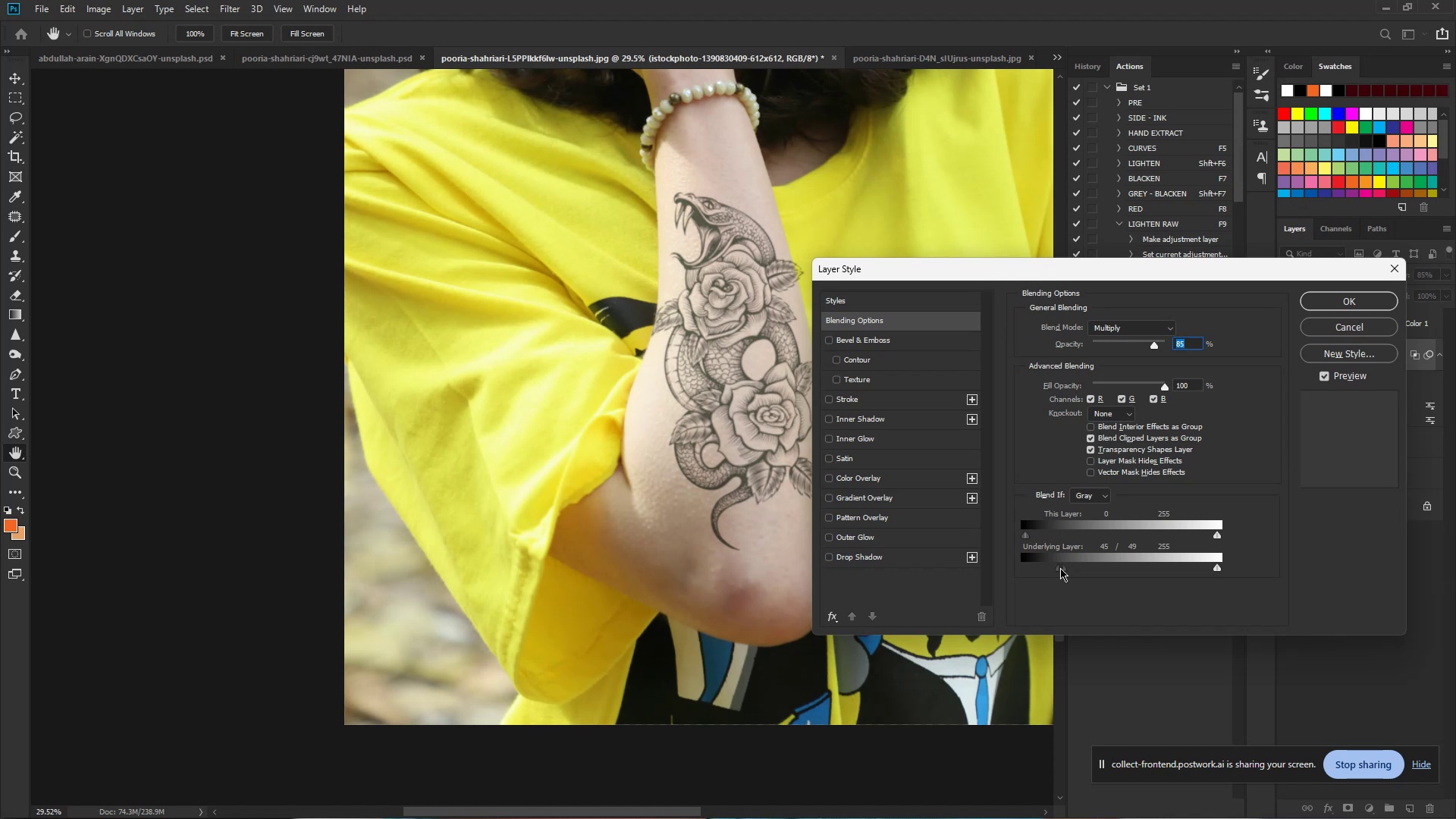 
left_click_drag(start_coordinate=[1058, 568], to_coordinate=[997, 562])
 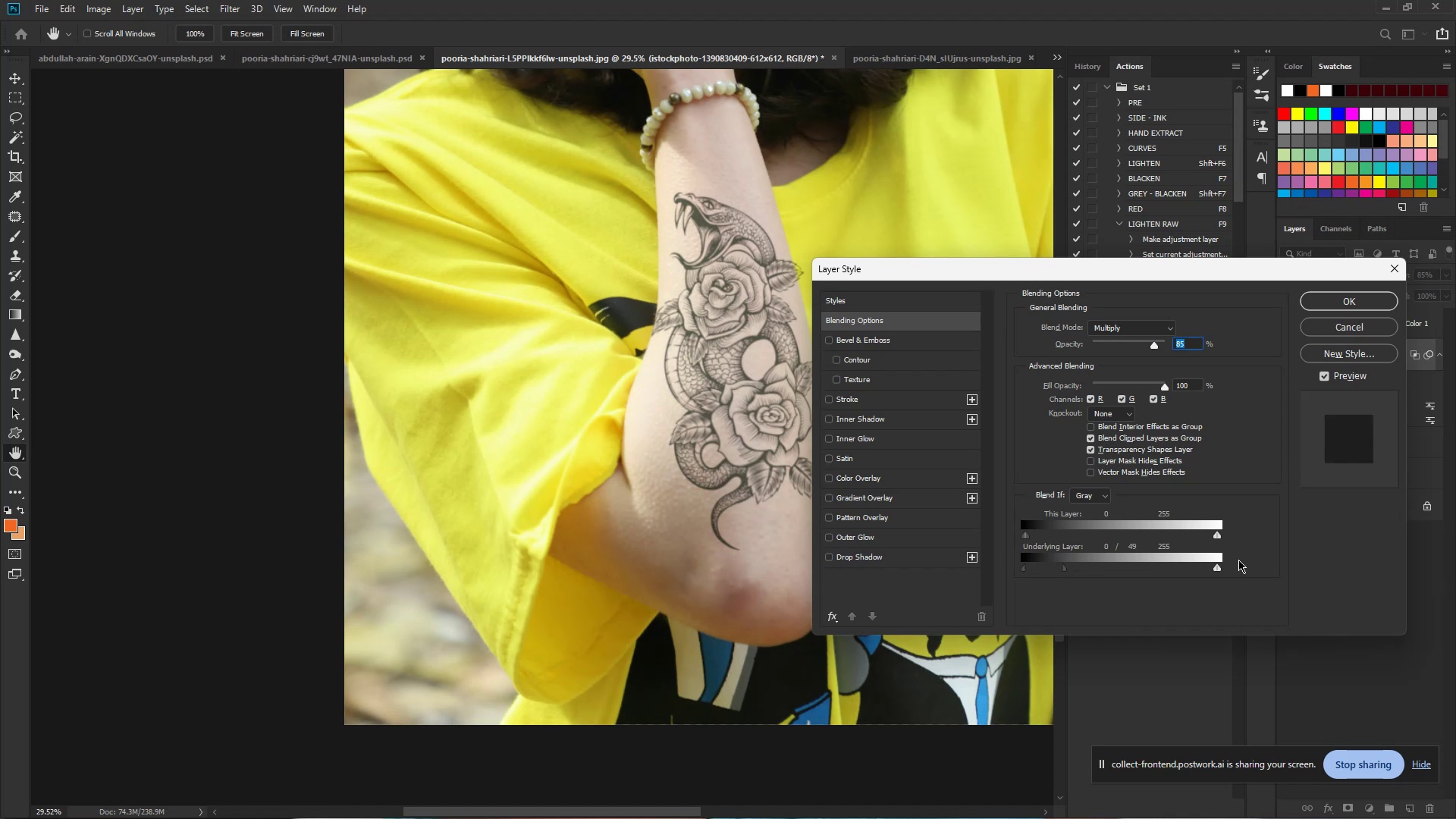 
hold_key(key=AltLeft, duration=0.82)
left_click([1220, 570])
 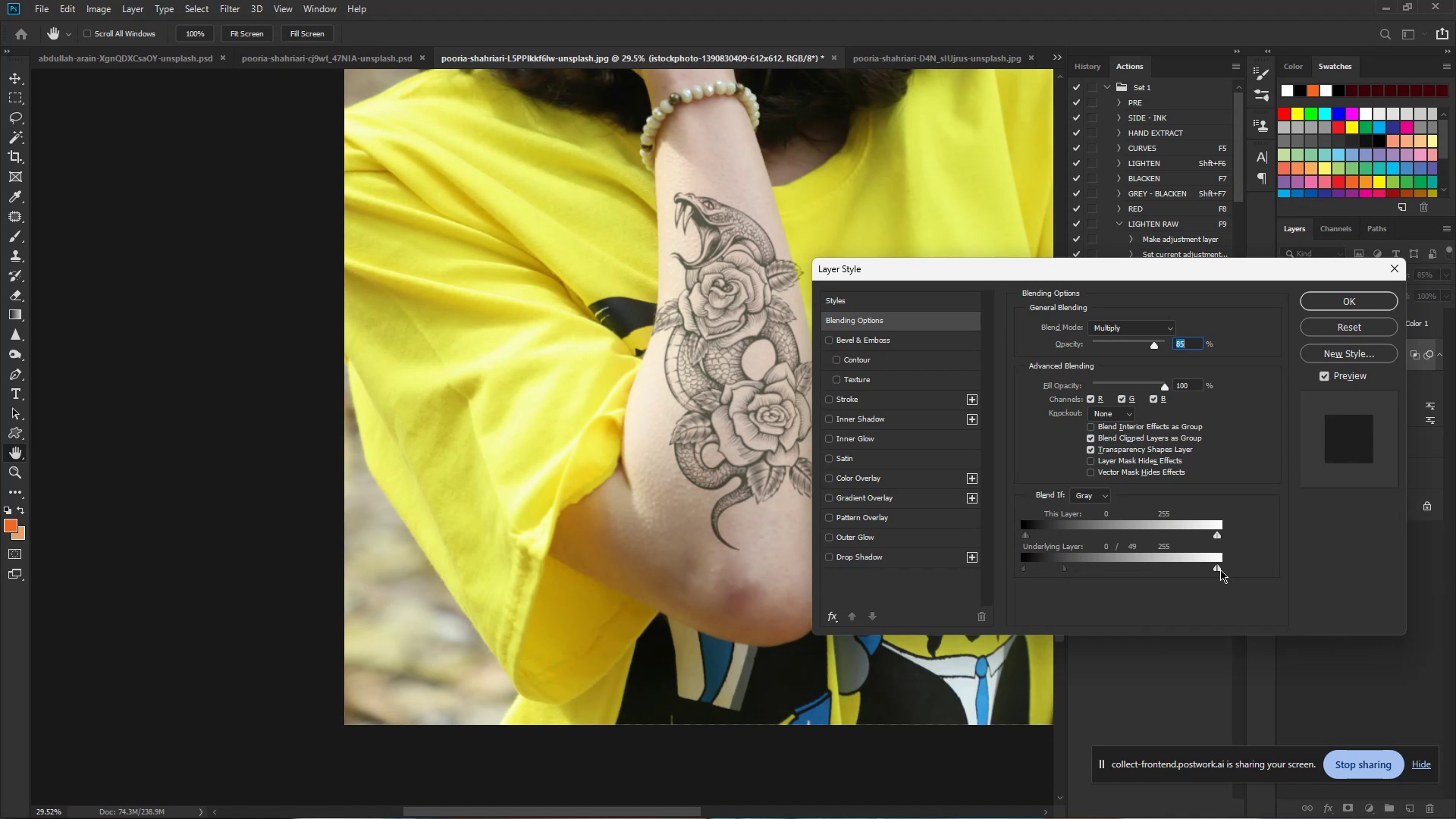 
left_click_drag(start_coordinate=[1220, 570], to_coordinate=[1247, 568])
 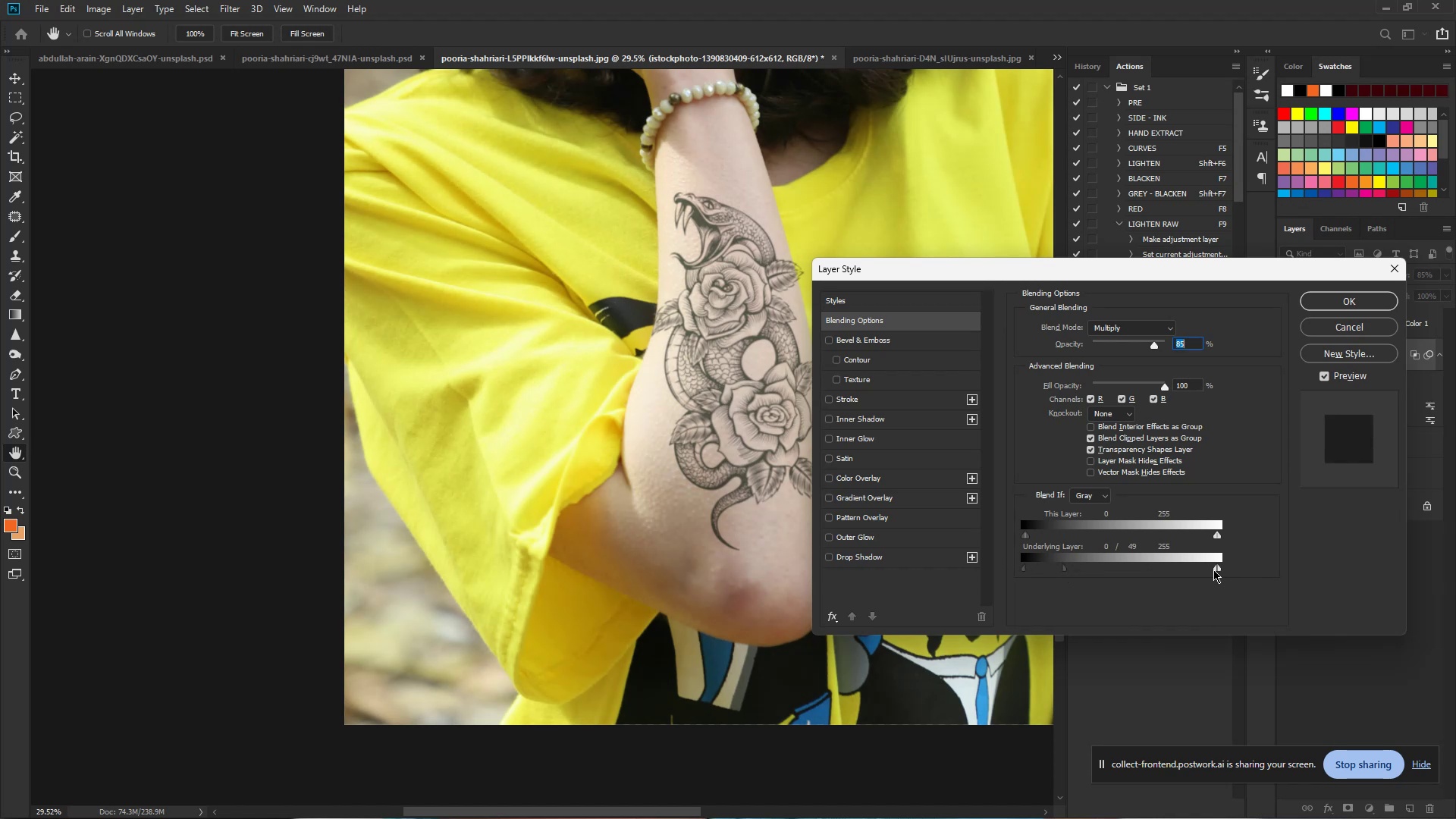 
left_click_drag(start_coordinate=[1213, 570], to_coordinate=[1188, 570])
 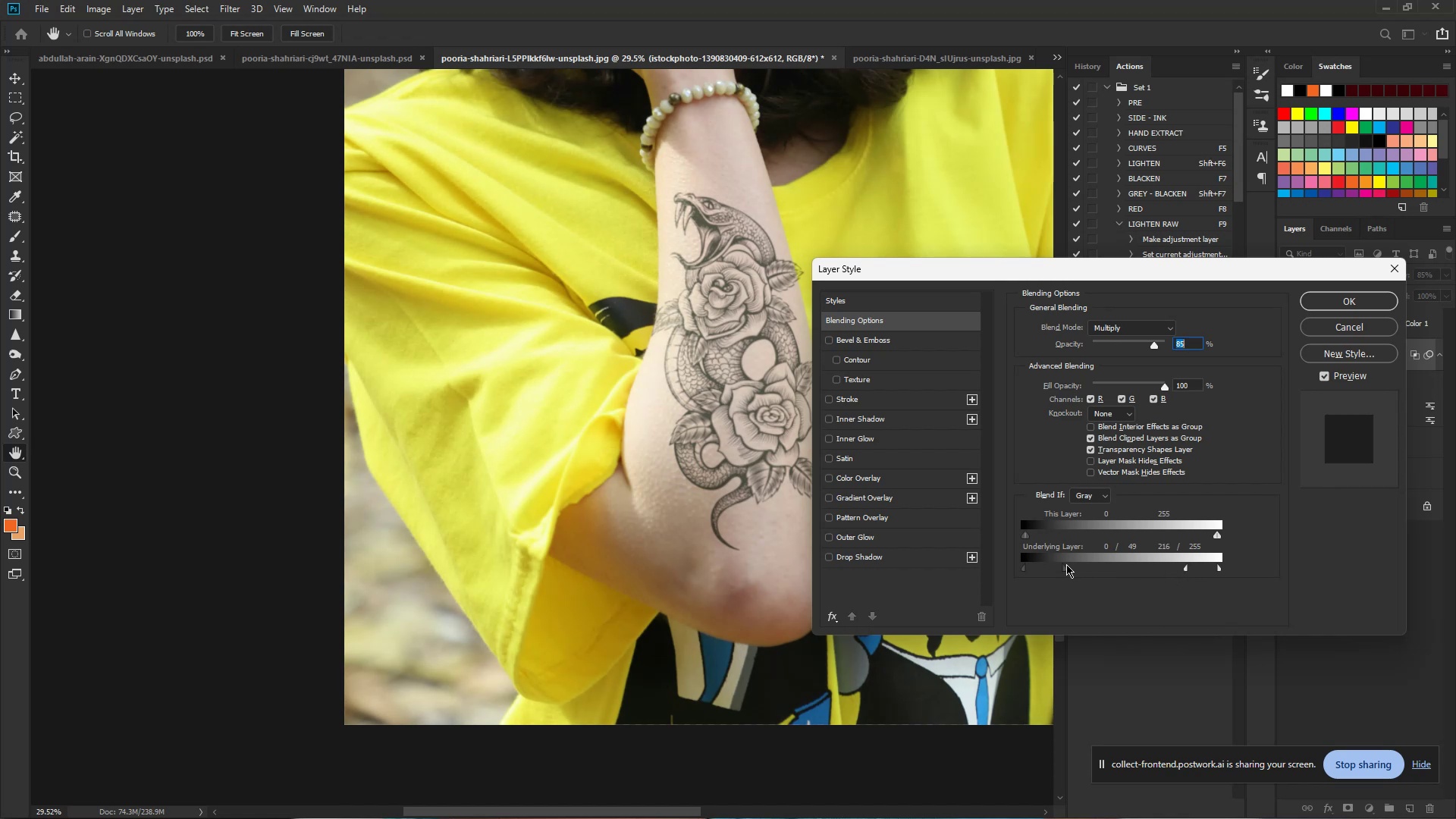 
left_click_drag(start_coordinate=[1066, 564], to_coordinate=[1056, 568])
 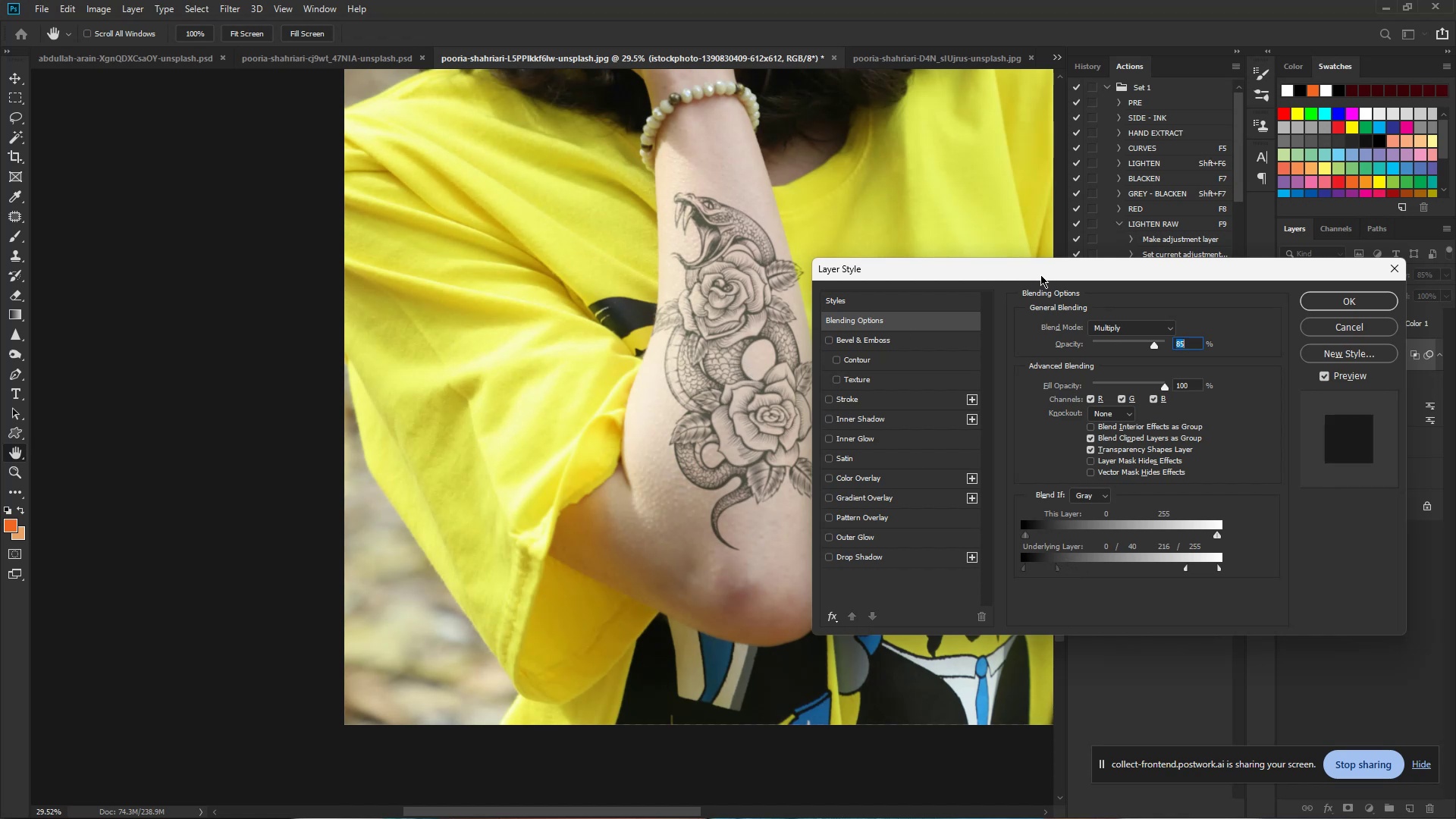 
wait(8.92)
 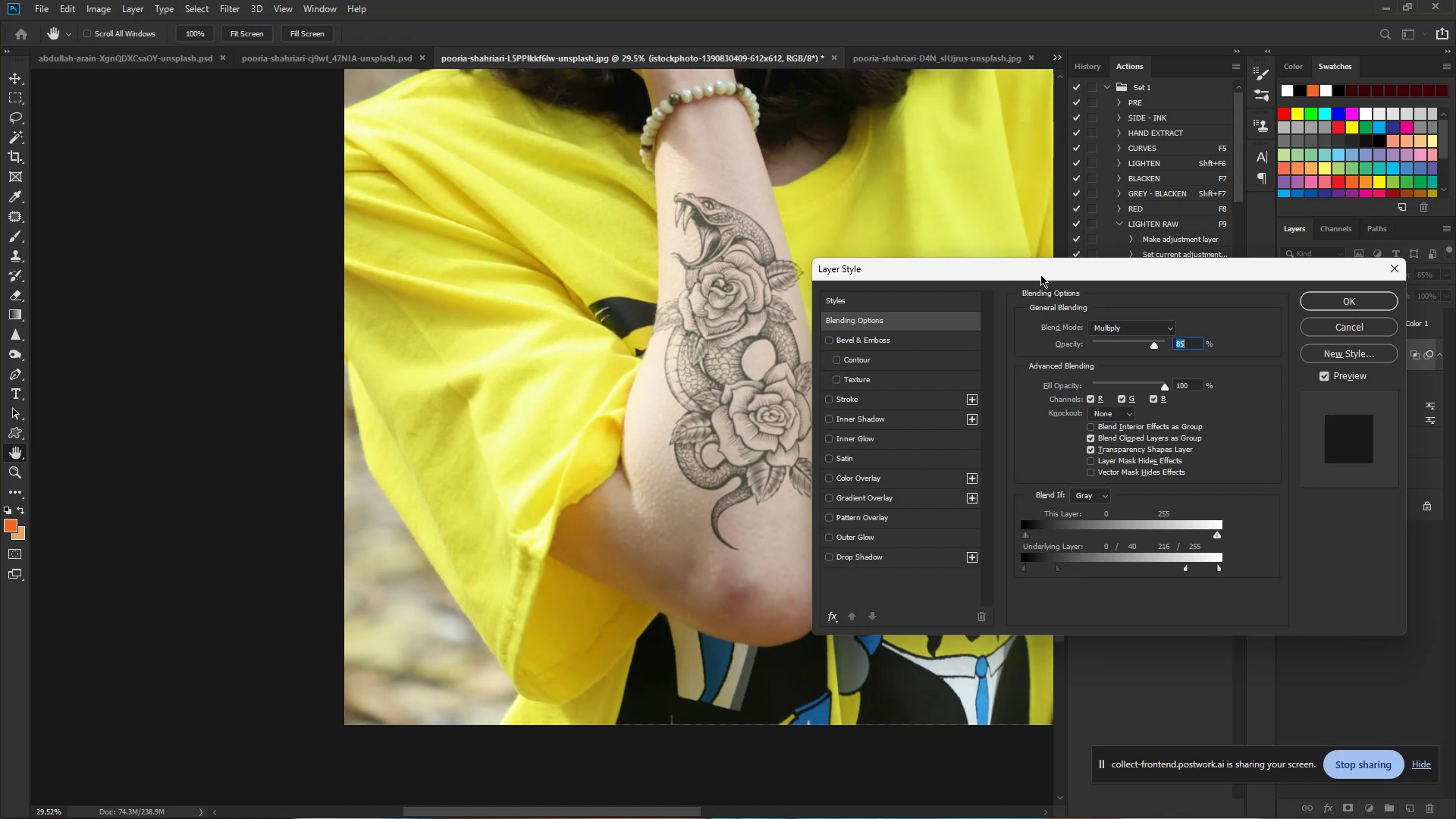 
left_click([1331, 303])
 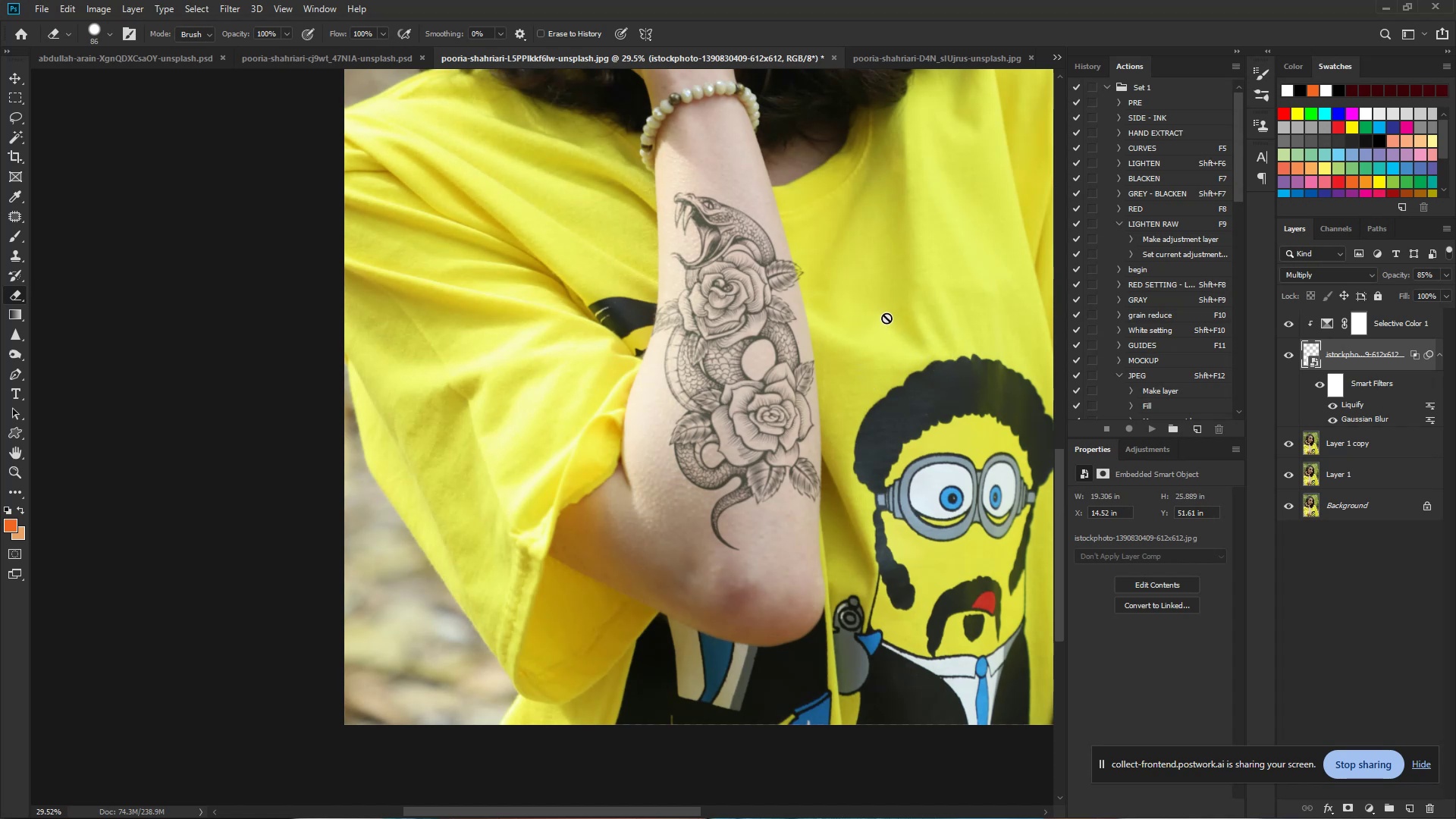 
wait(15.27)
 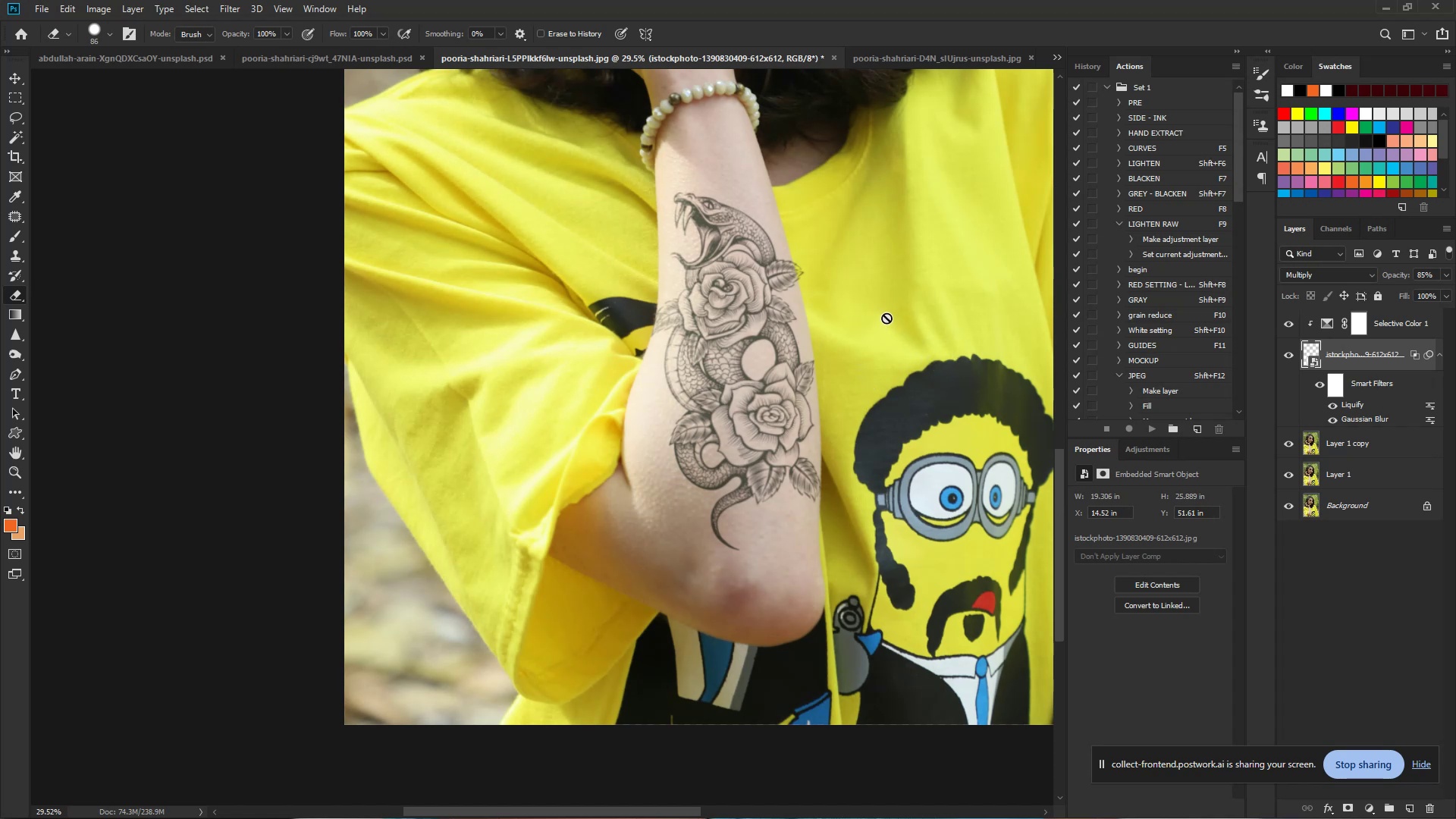 
hold_key(key=ControlLeft, duration=1.35)
left_click([1308, 350])
 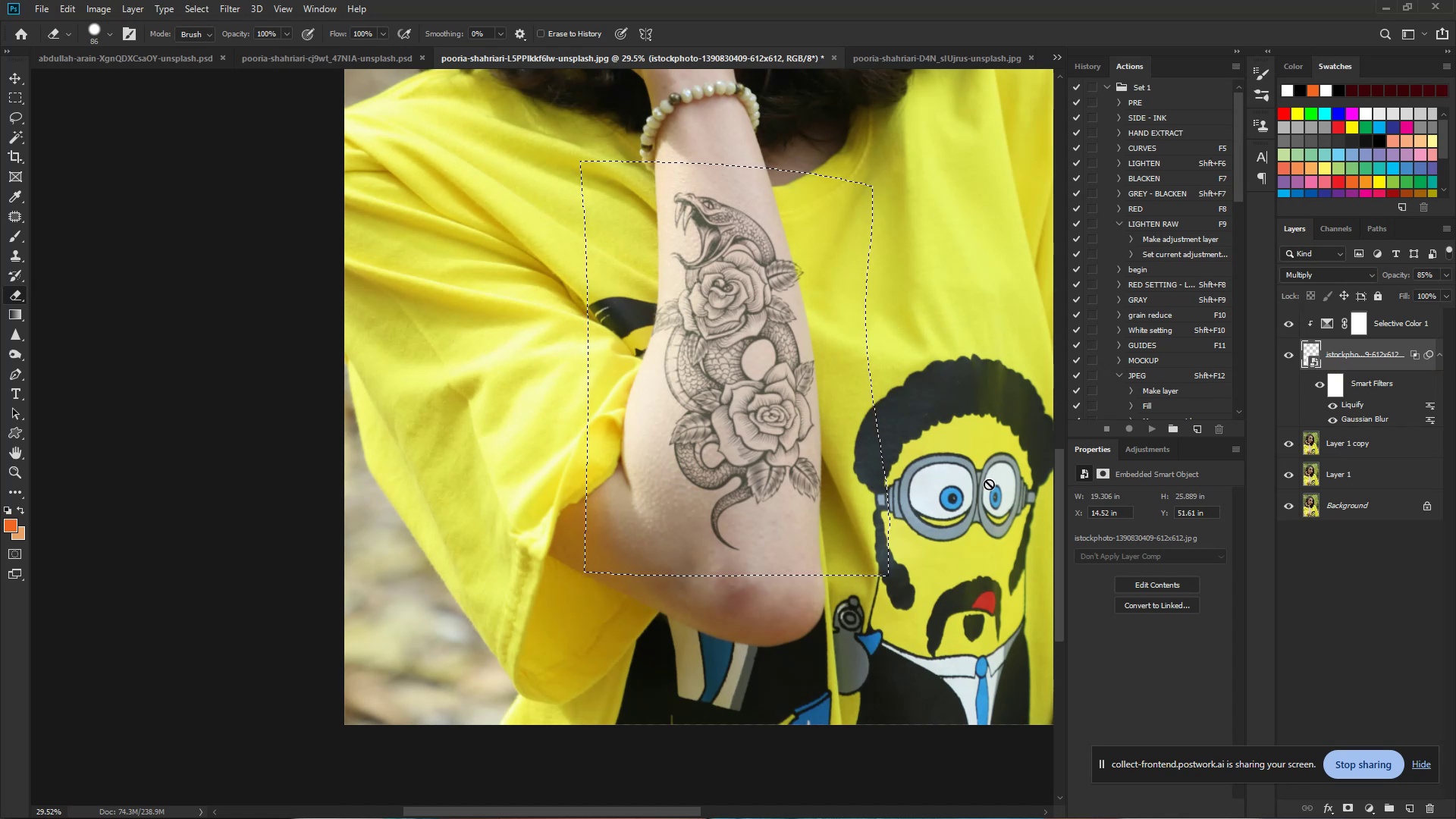 
left_click([1342, 446])
 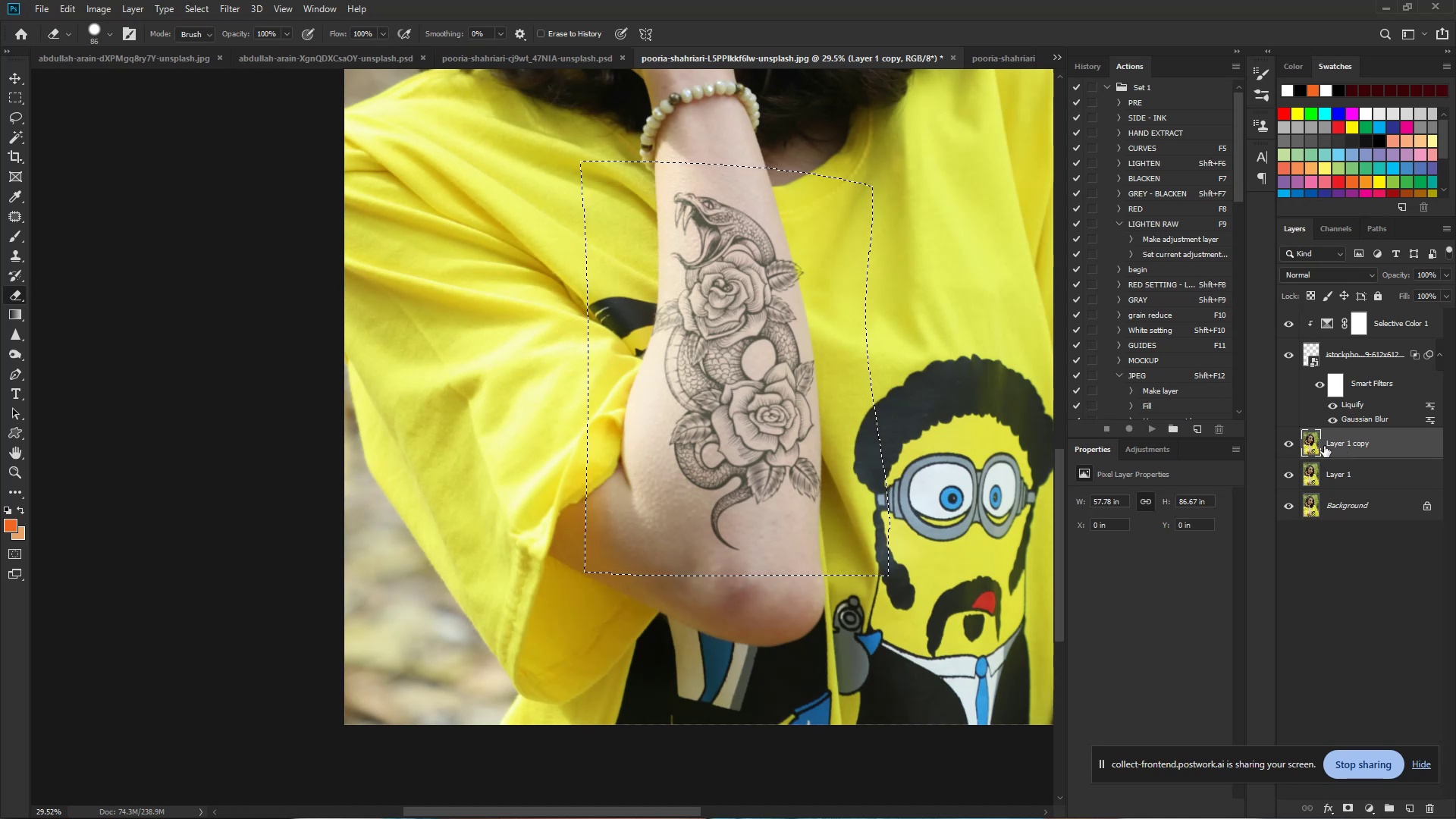 
key(Control+J)
 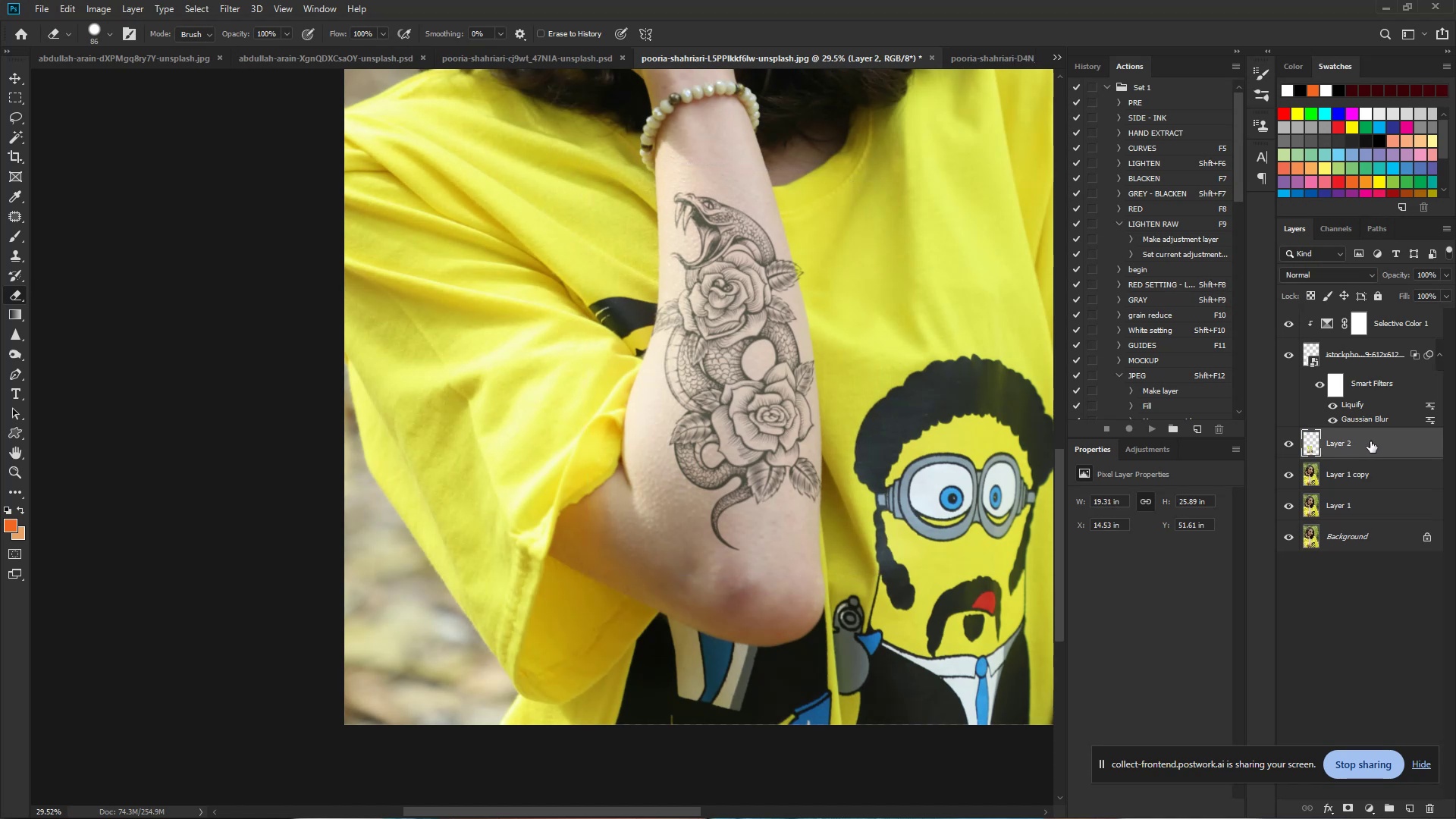 
left_click_drag(start_coordinate=[1370, 441], to_coordinate=[1379, 318])
 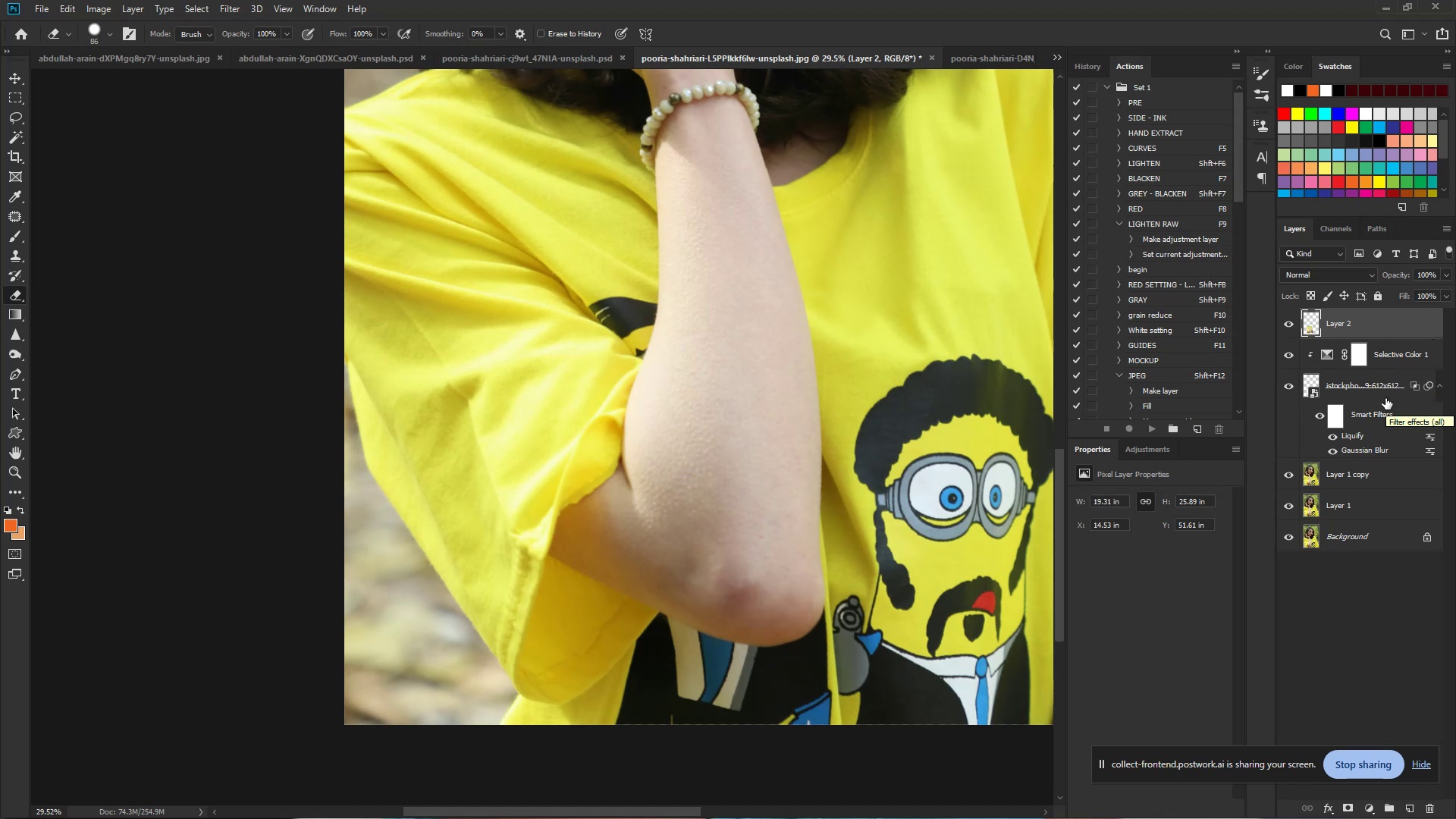 
wait(6.68)
 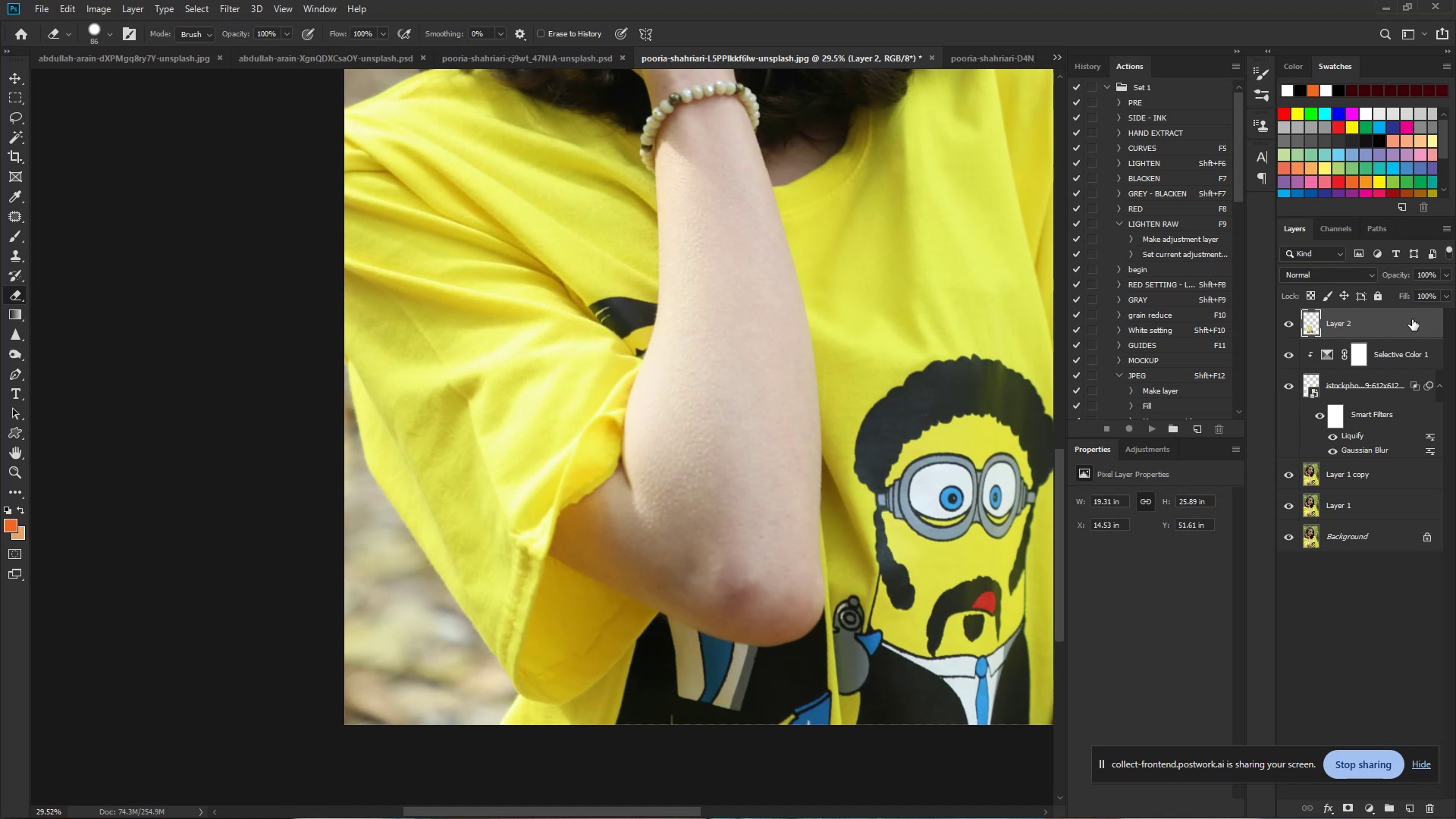 
left_click([224, 14])
 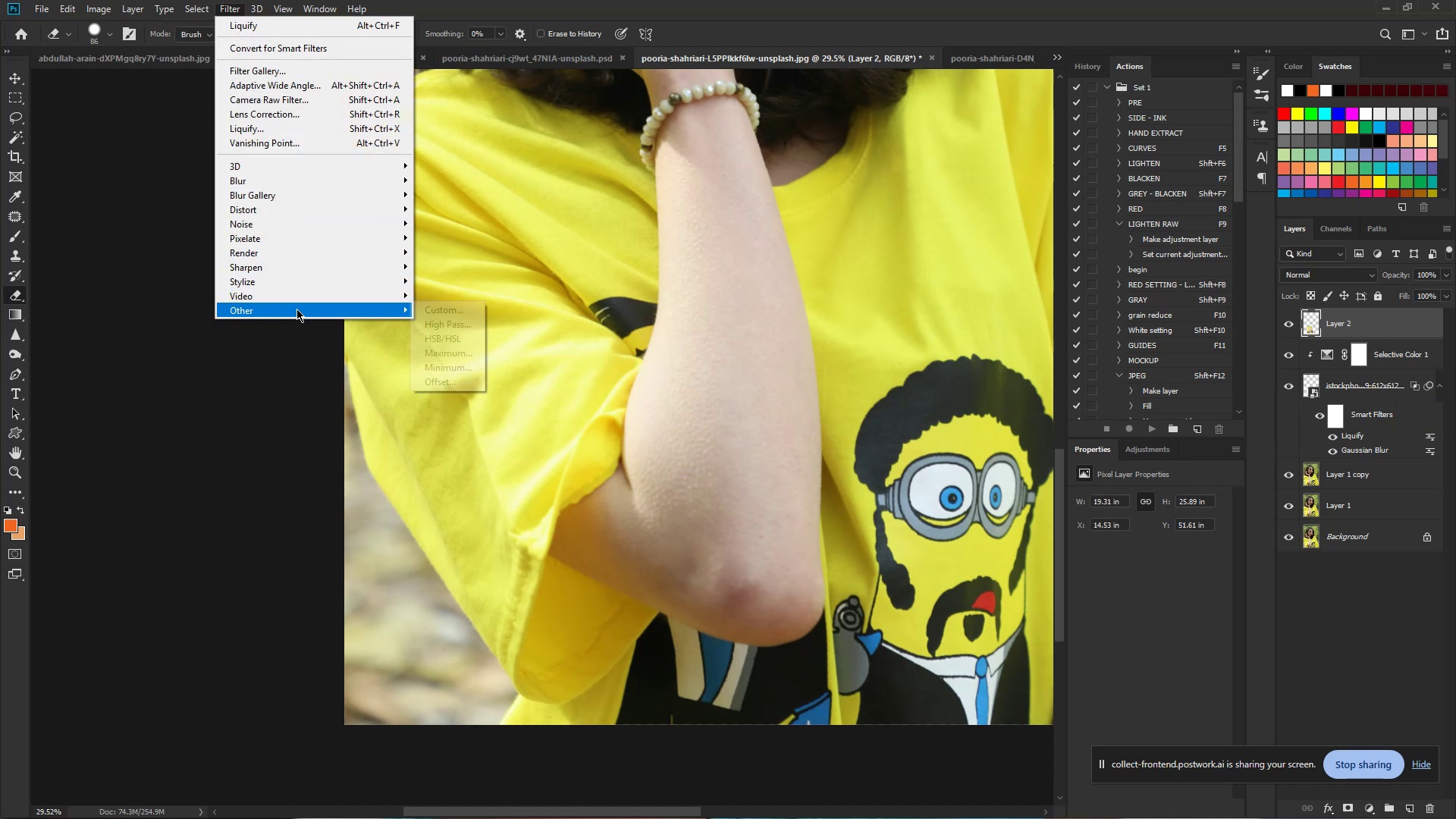 
left_click([464, 320])
 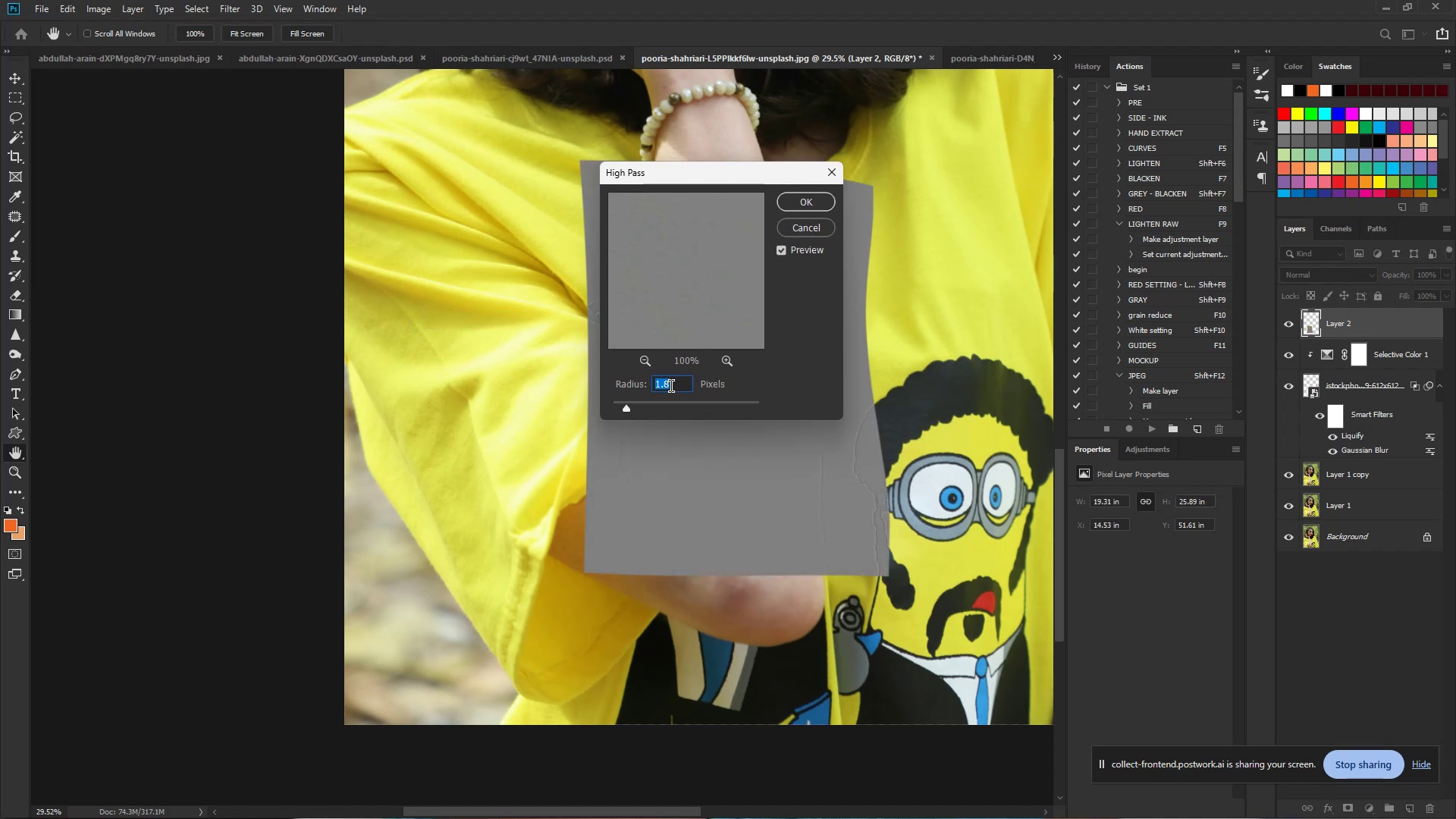 
left_click_drag(start_coordinate=[671, 385], to_coordinate=[639, 387])
 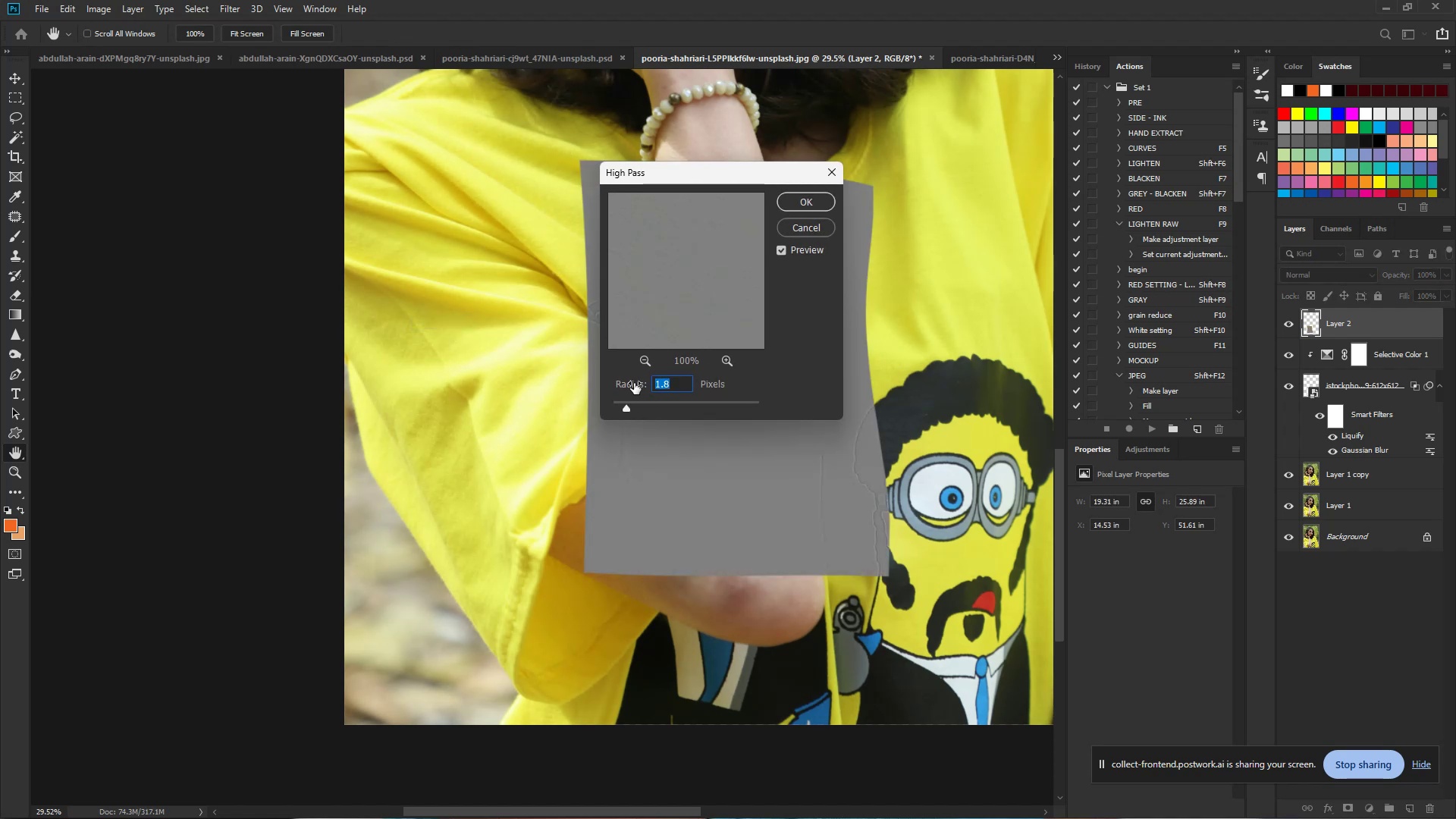 
key(Numpad3)
 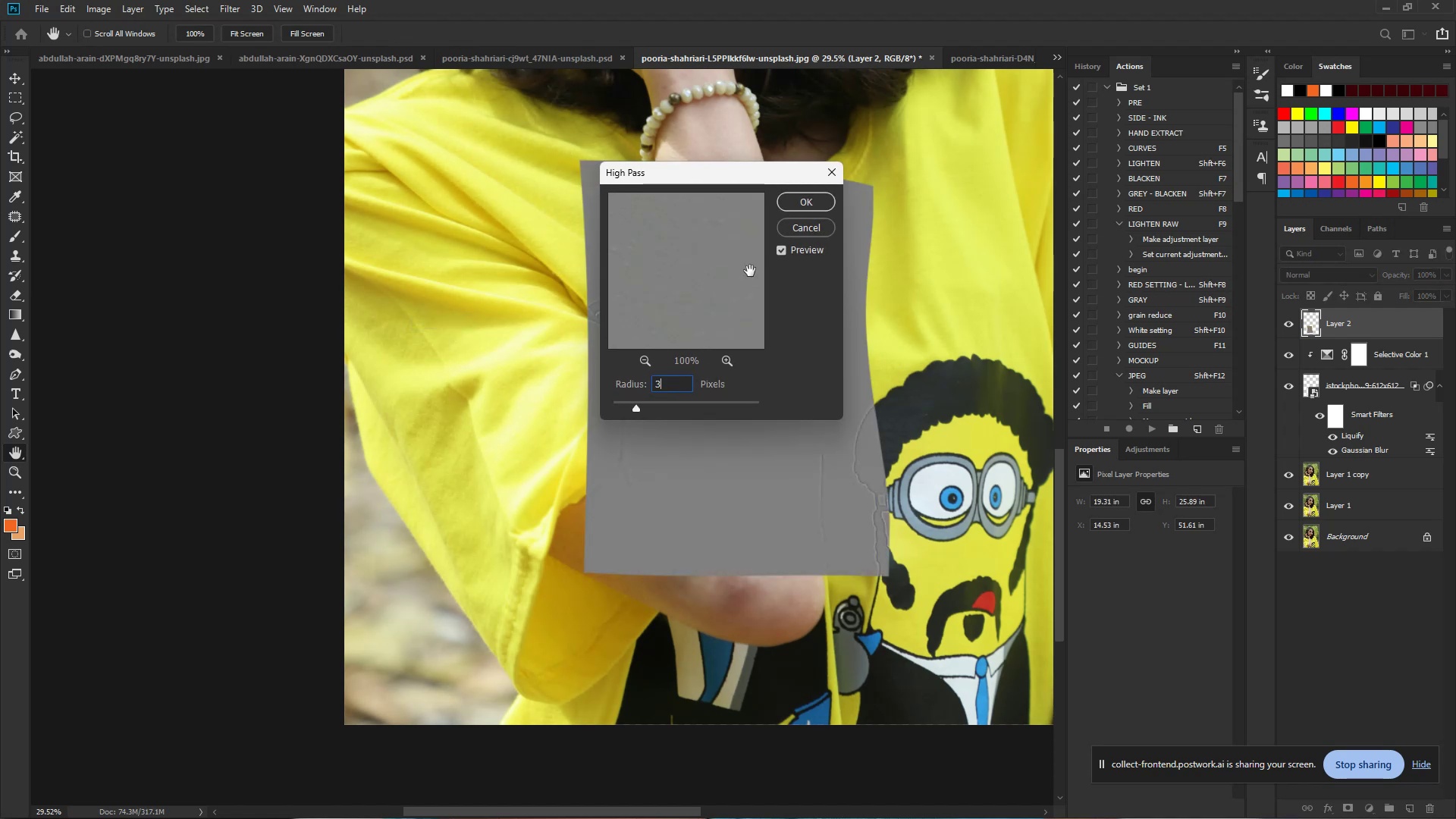 
left_click([791, 202])
 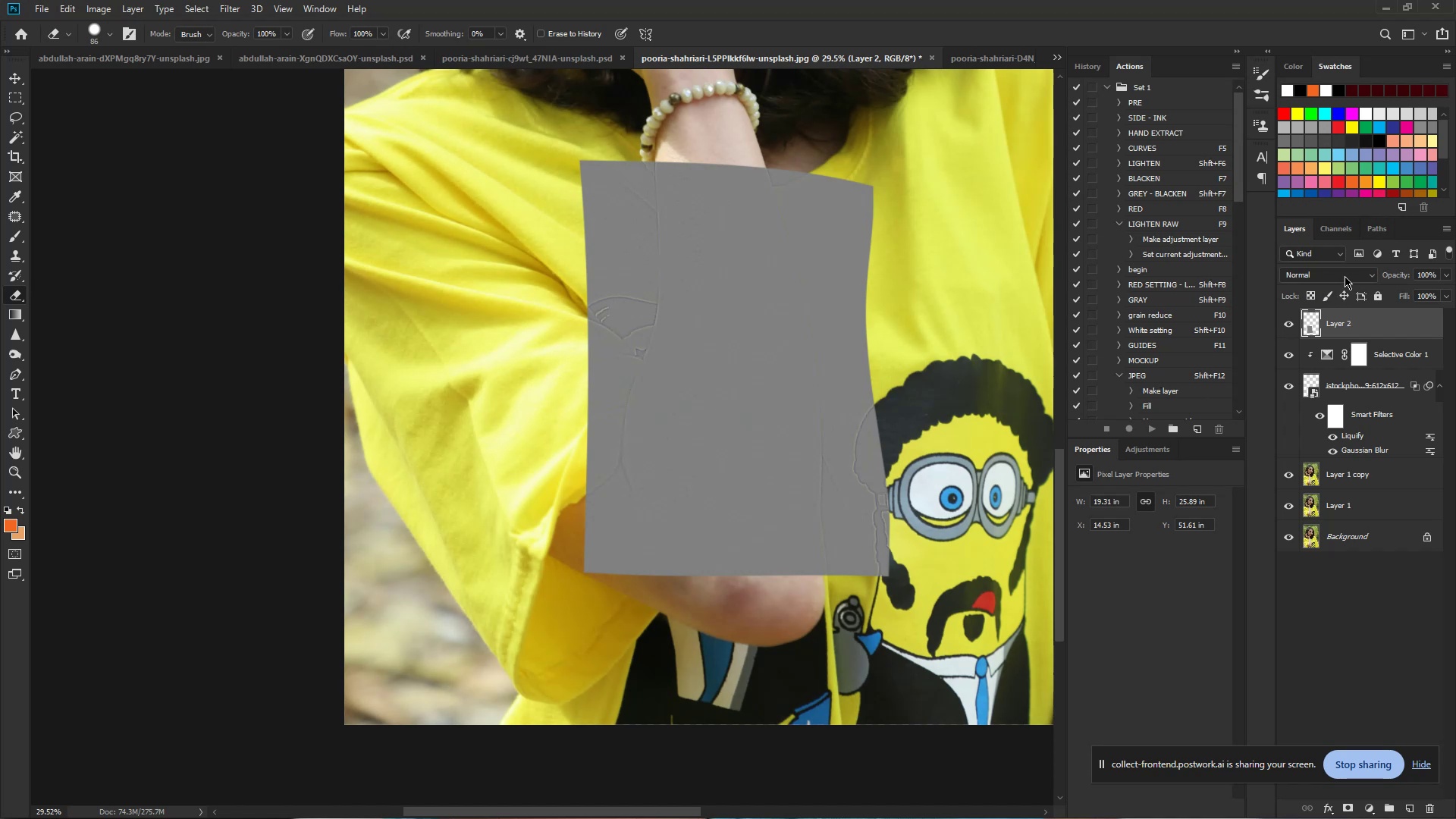 
wait(5.33)
 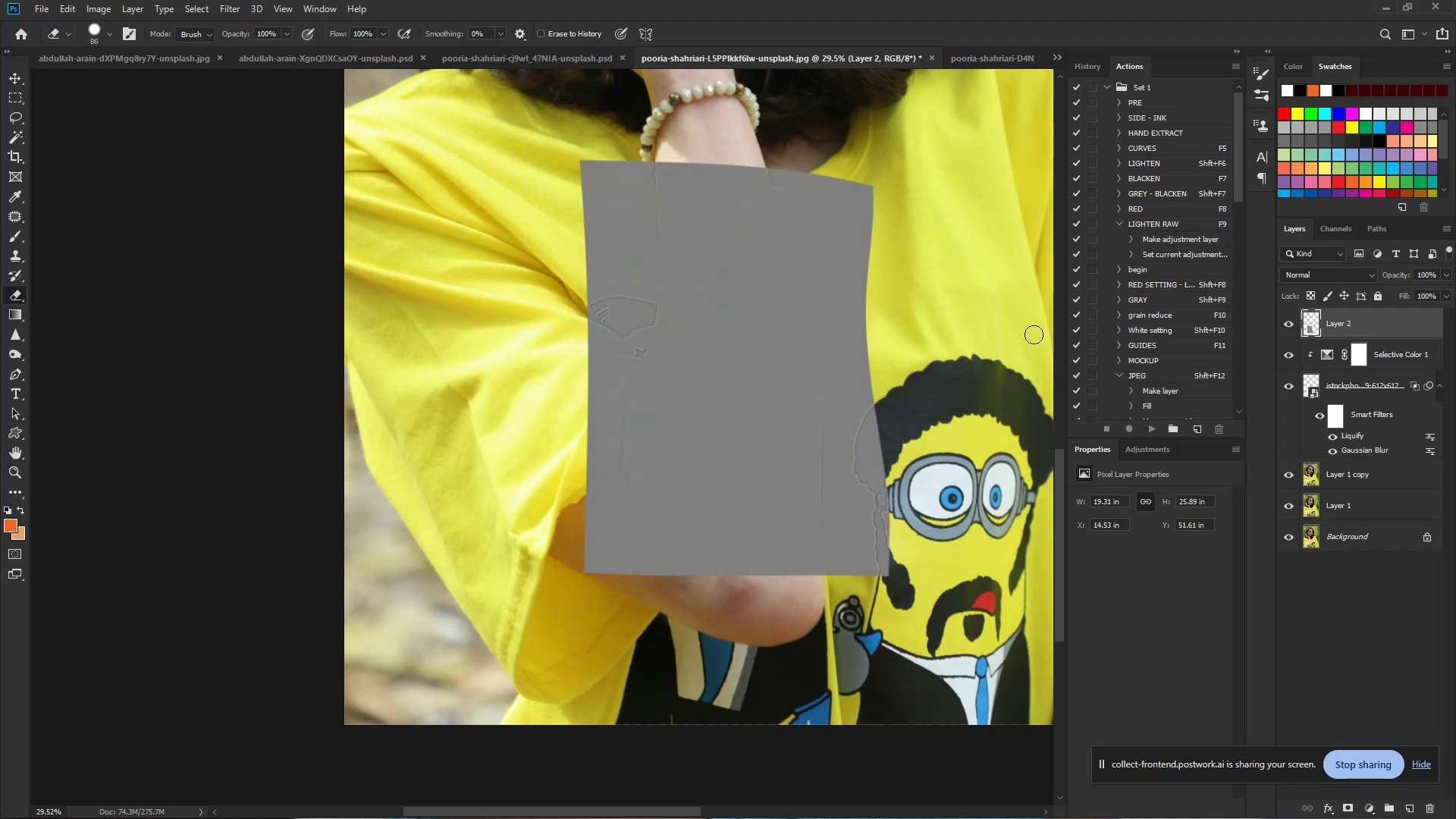 
left_click([1345, 276])
 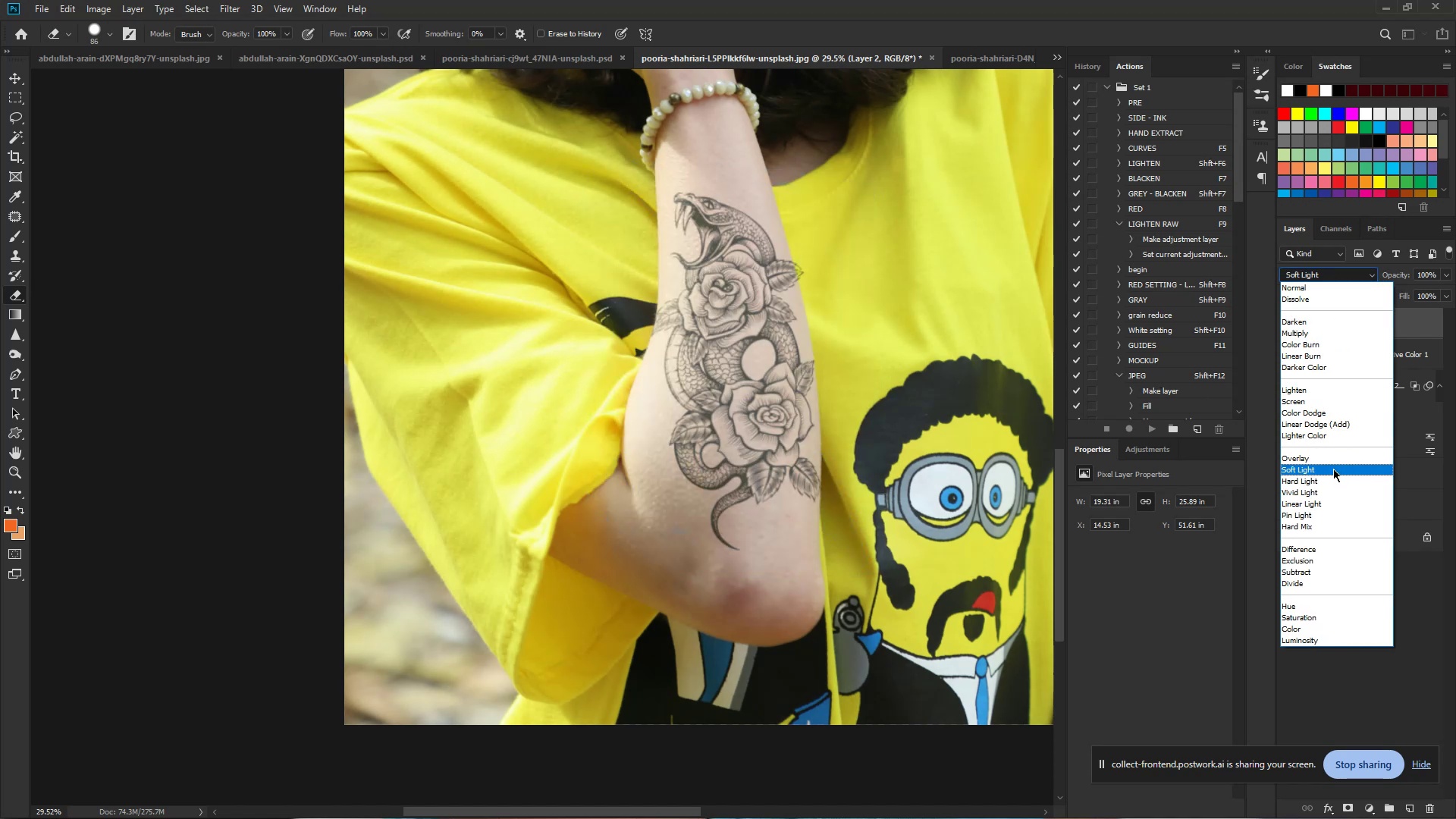 
wait(6.53)
 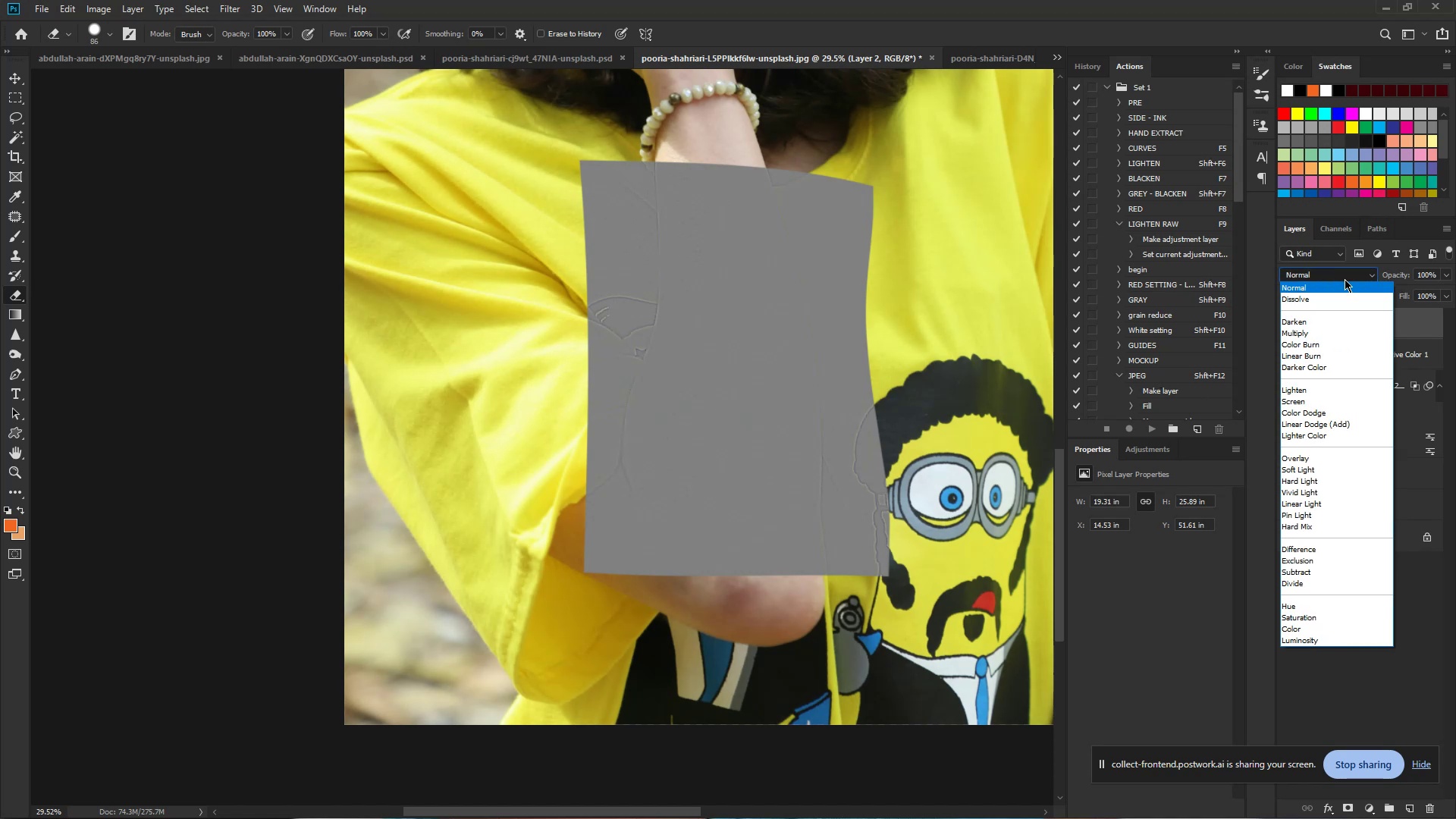 
left_click([1330, 458])
 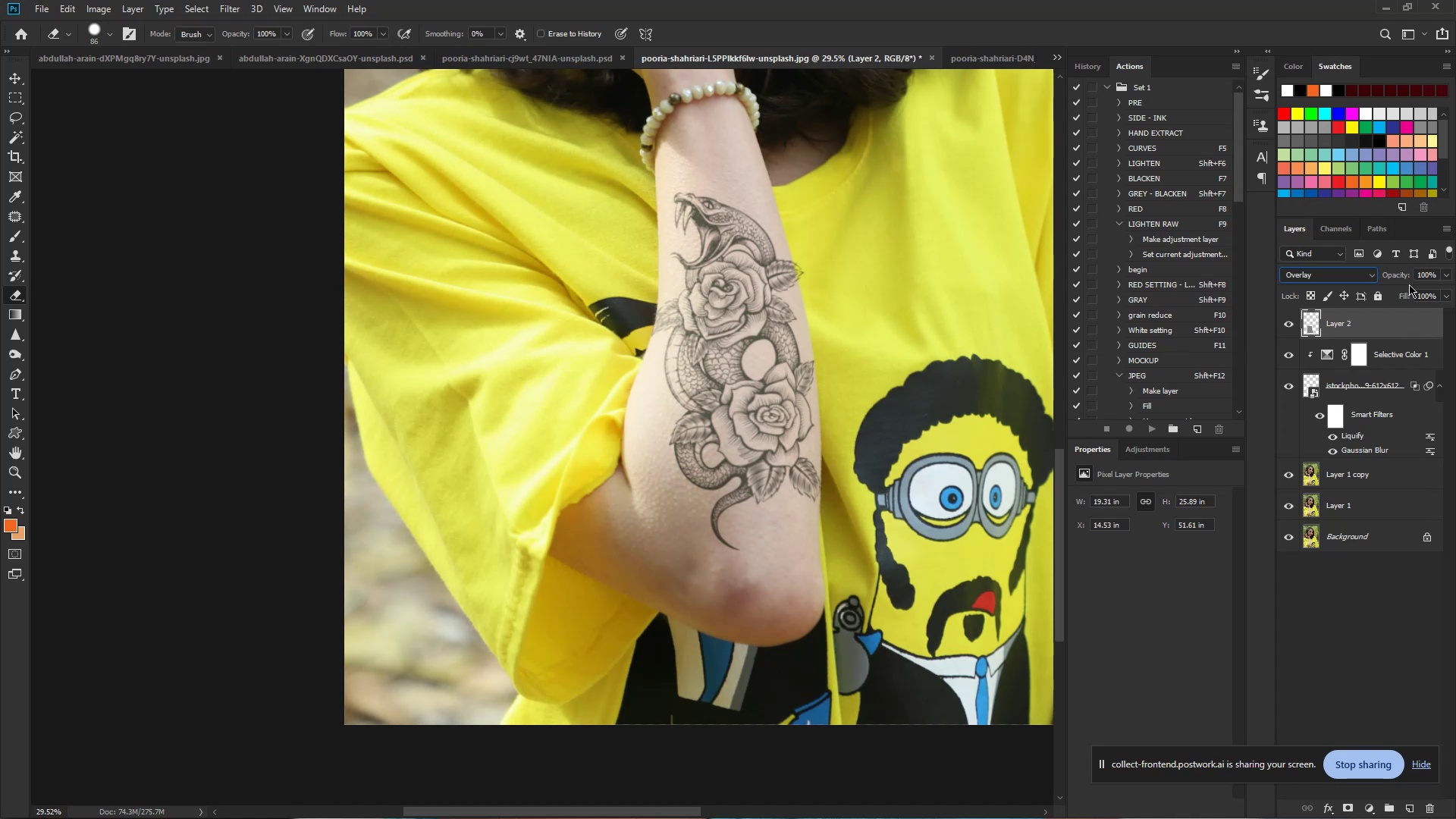 
wait(10.26)
 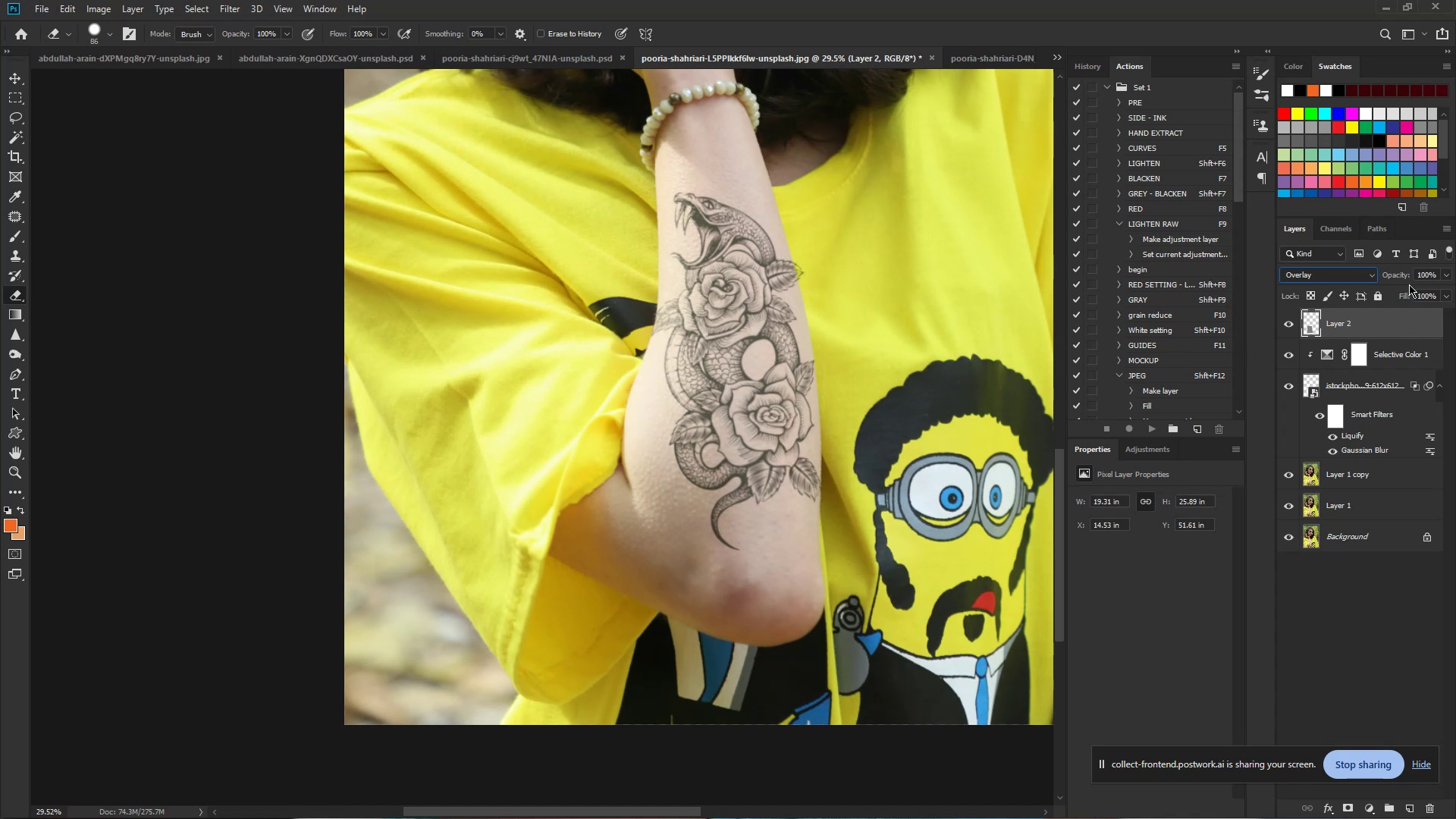 
right_click([1335, 326])
 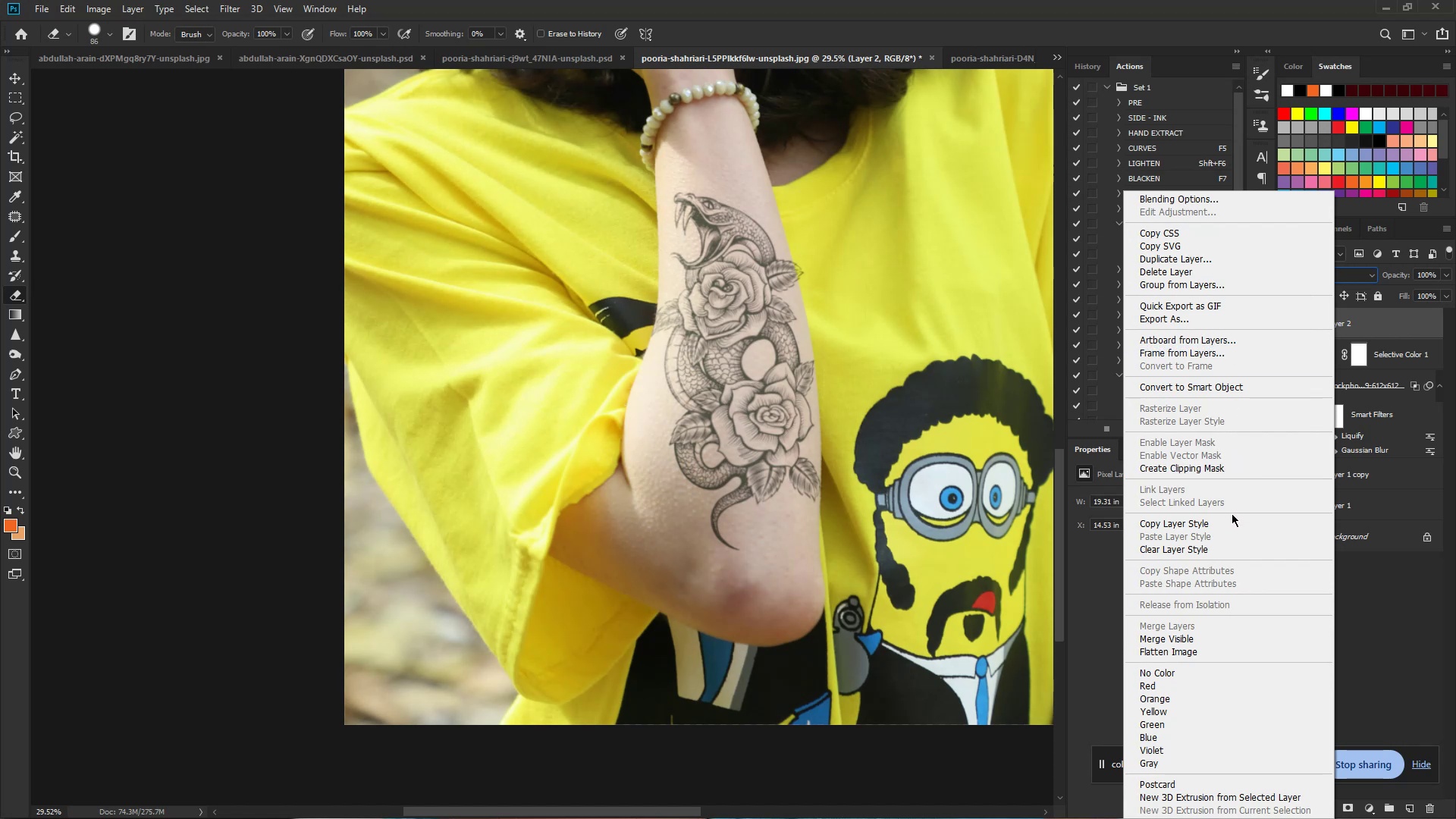 
left_click([1228, 466])
 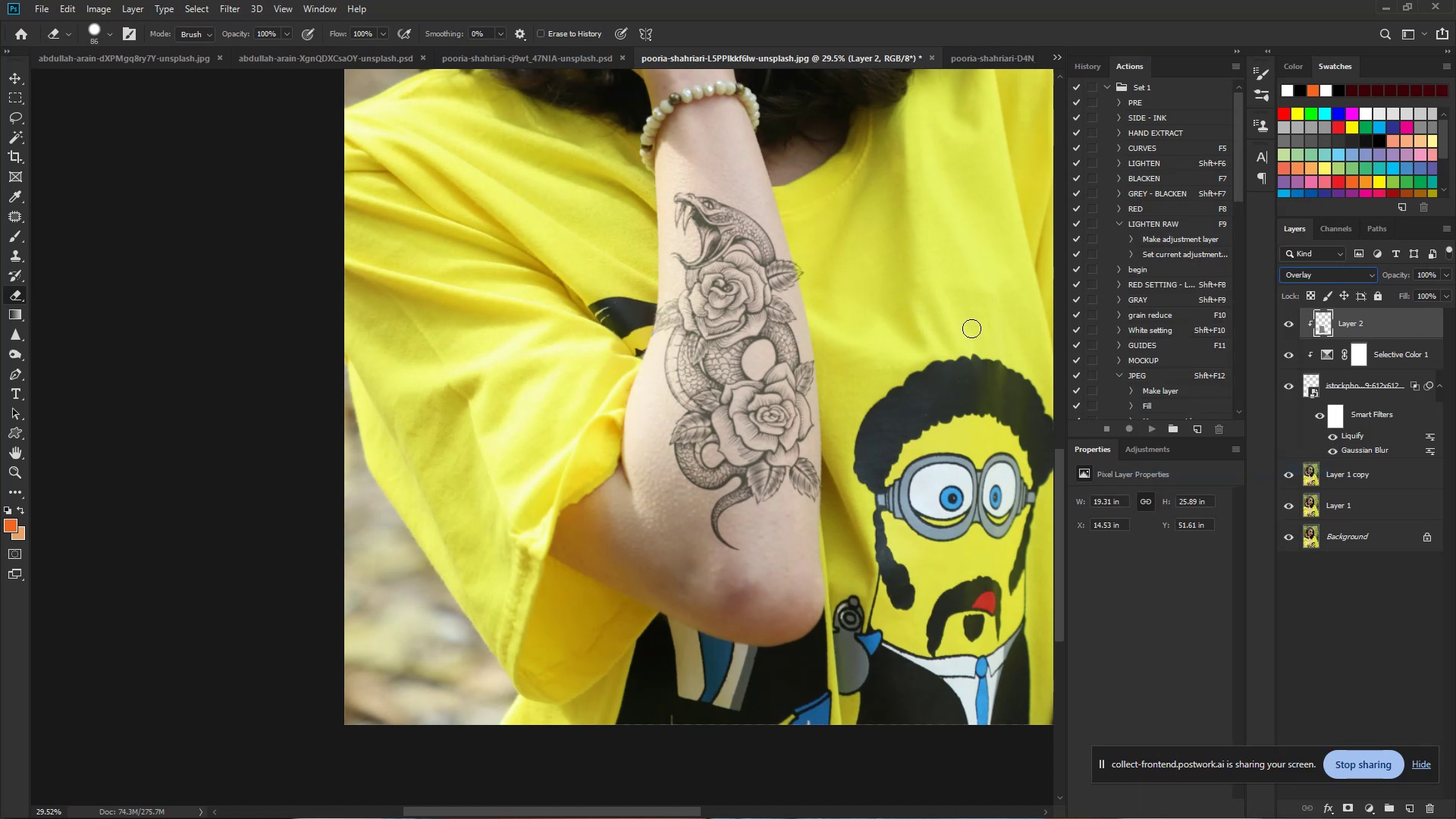 
wait(9.79)
 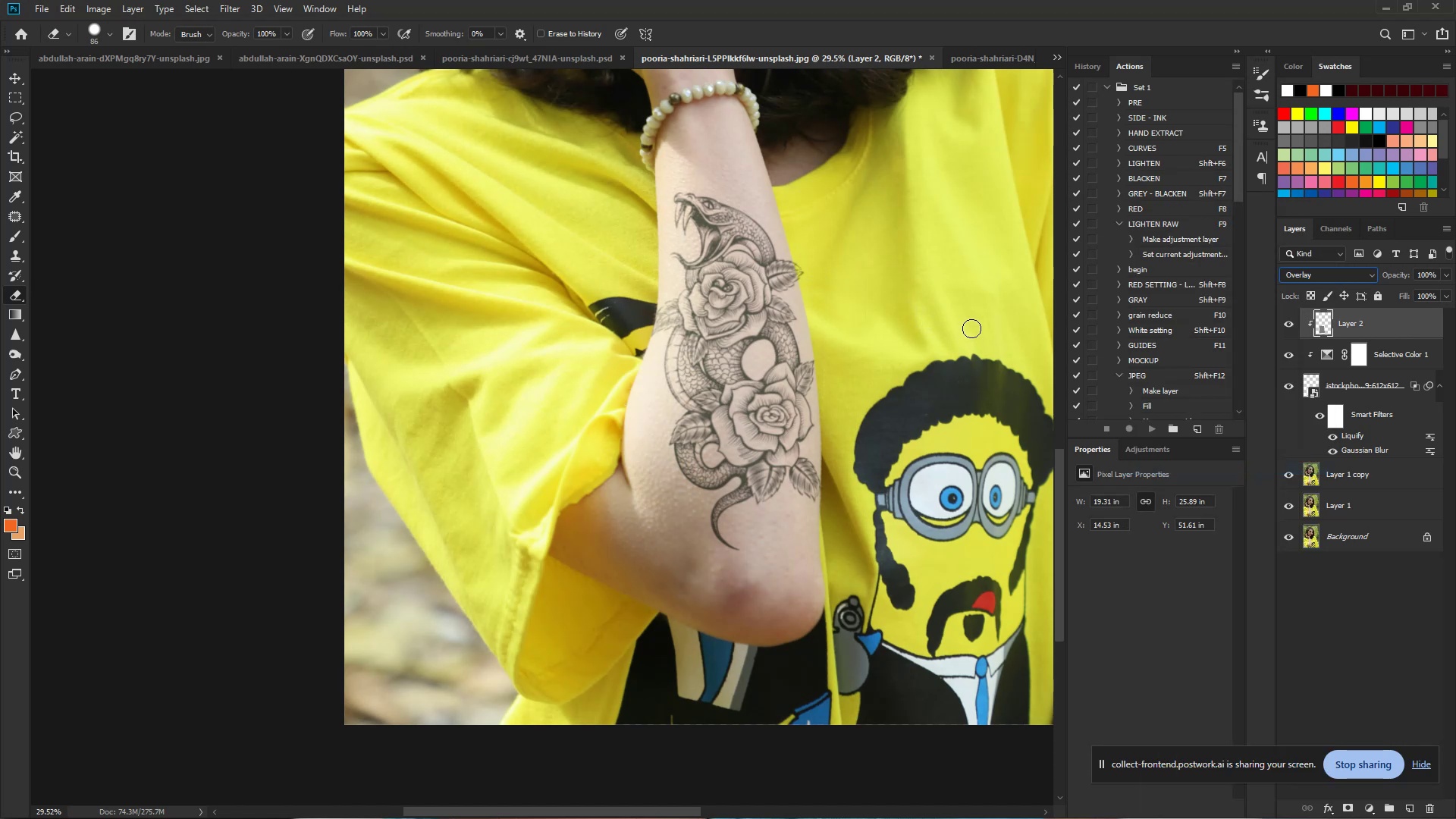 
hold_key(key=ControlLeft, duration=1.35)
 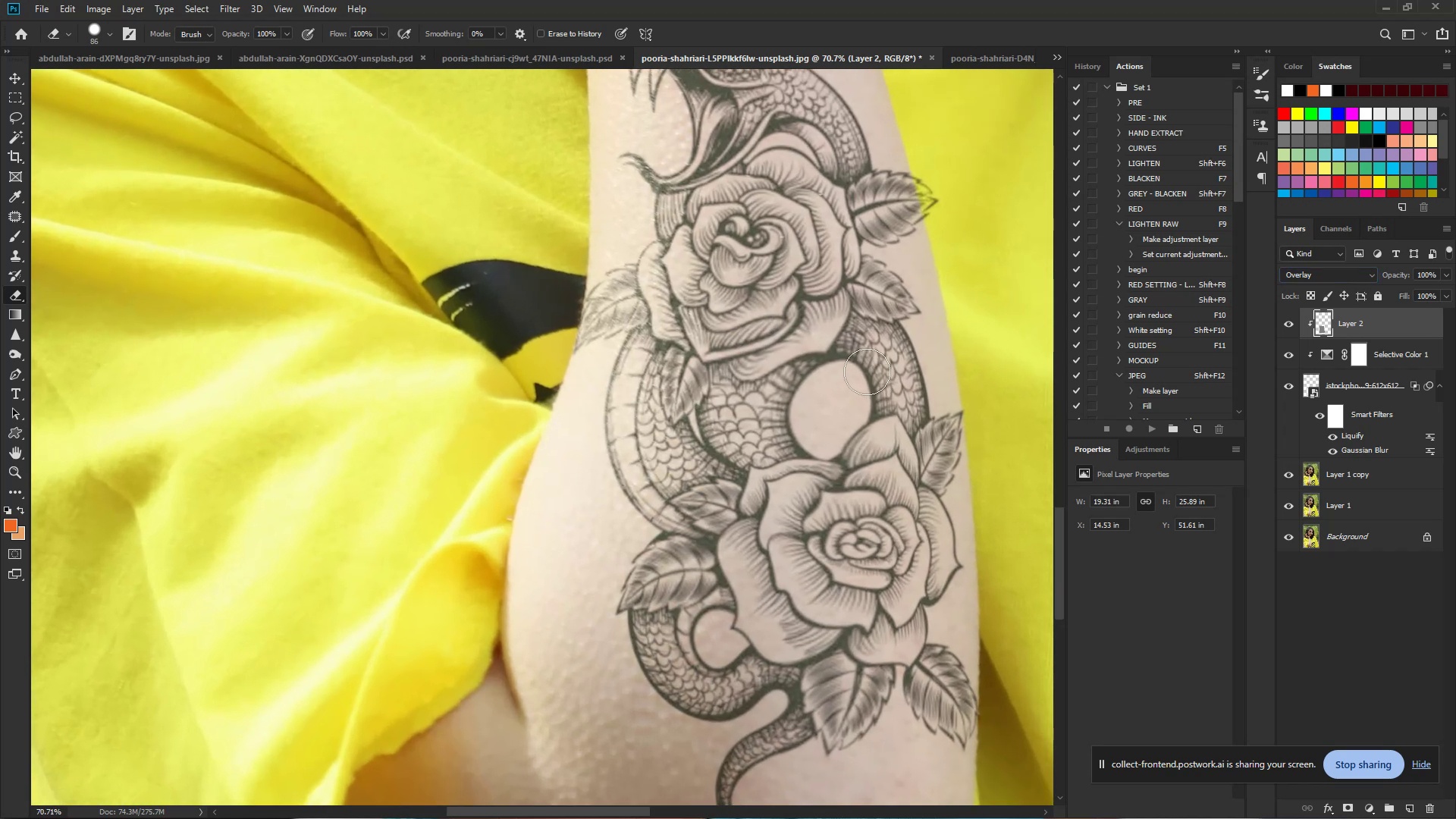 
hold_key(key=Space, duration=1.15)
 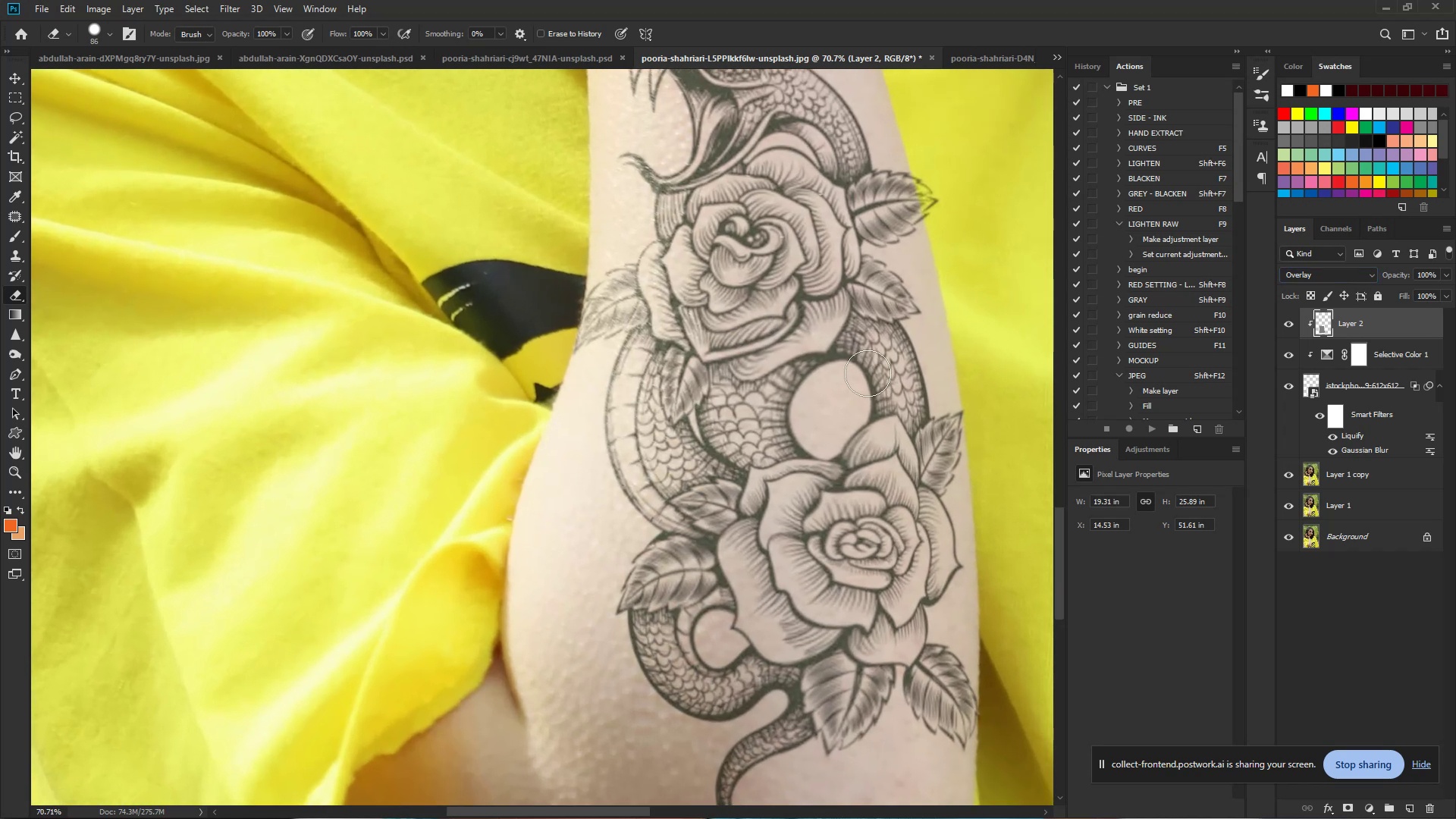 
left_click_drag(start_coordinate=[708, 324], to_coordinate=[765, 319])
 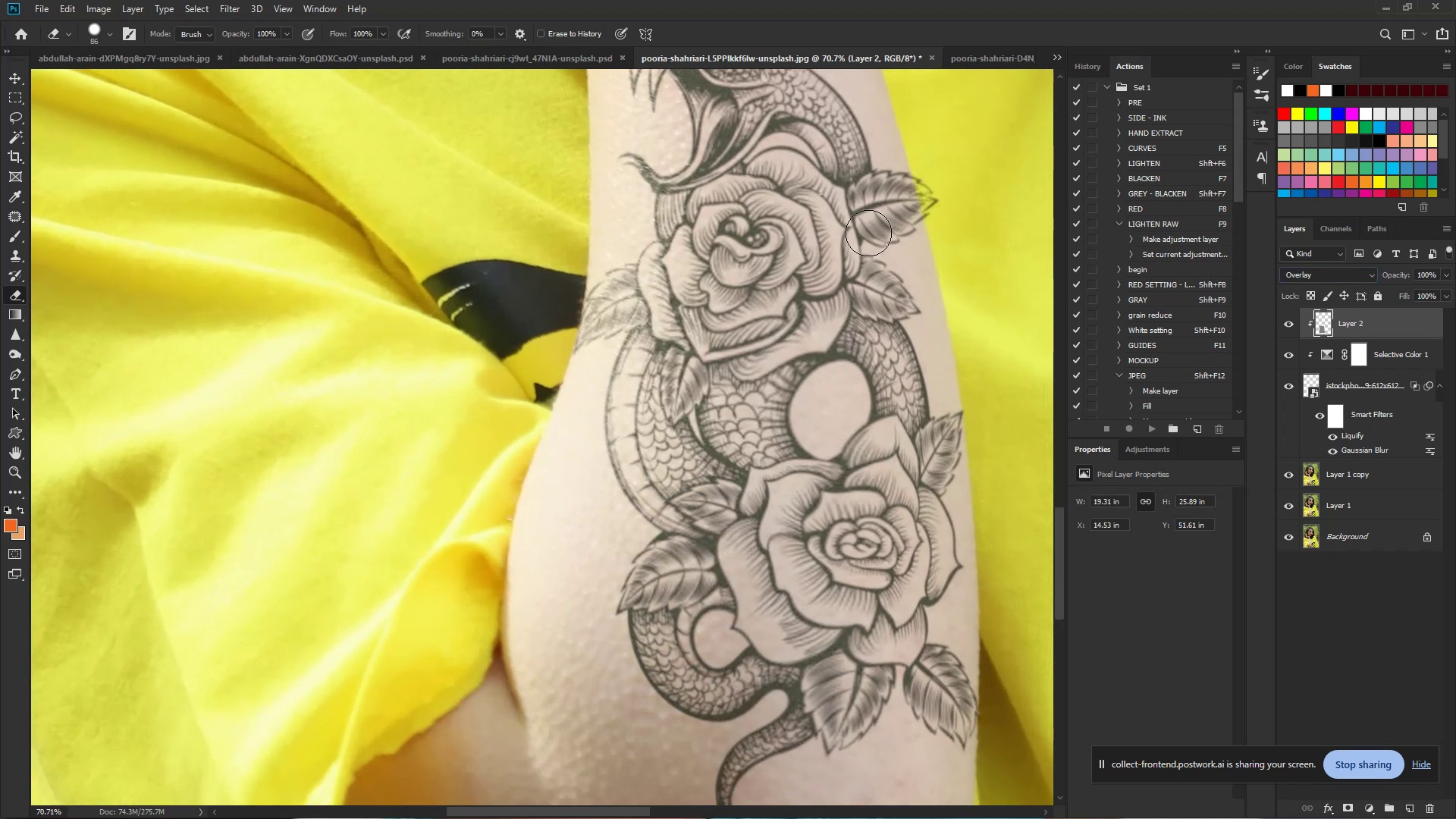 
hold_key(key=Space, duration=1.5)
 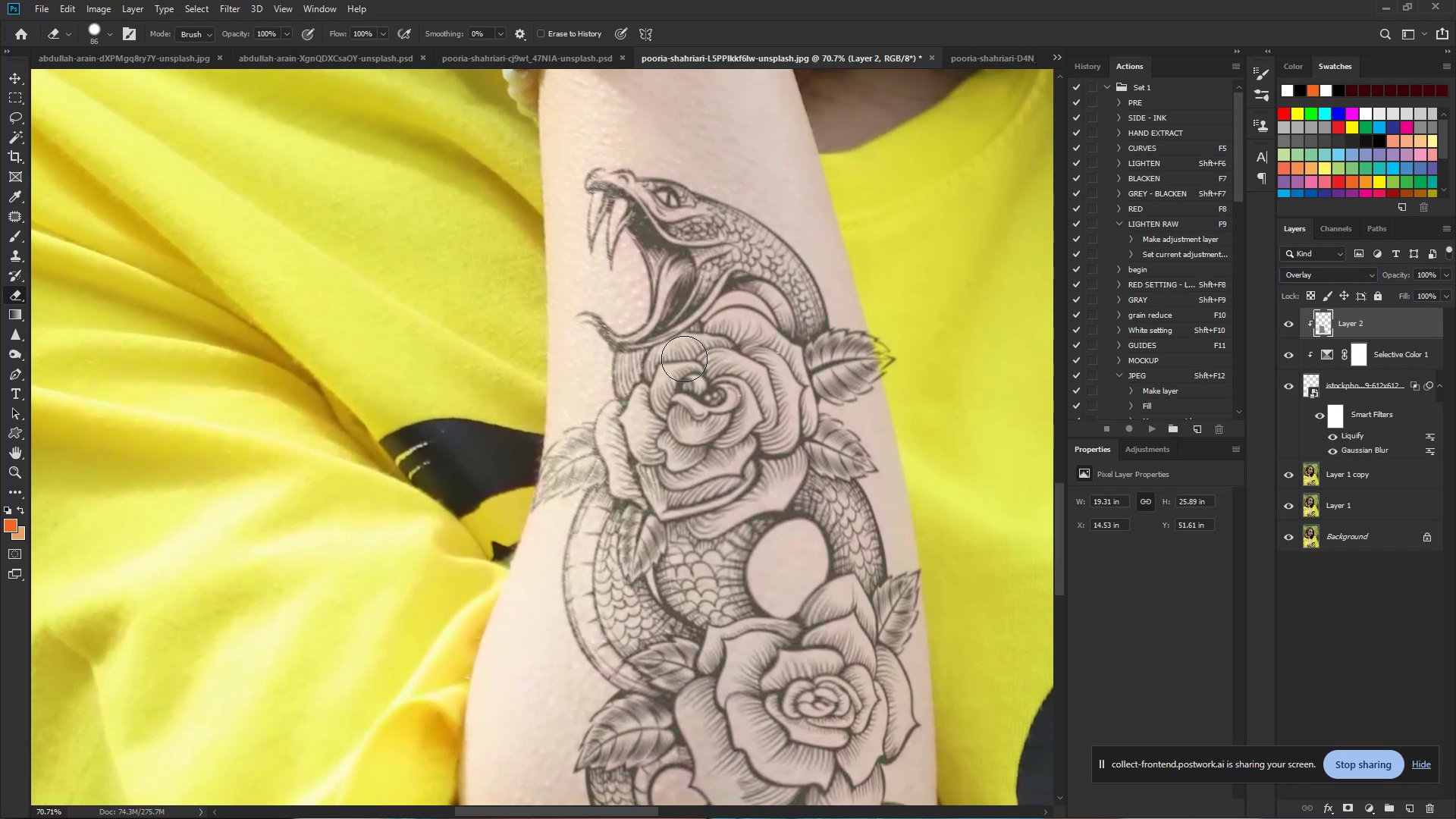 
left_click_drag(start_coordinate=[713, 206], to_coordinate=[670, 364])
 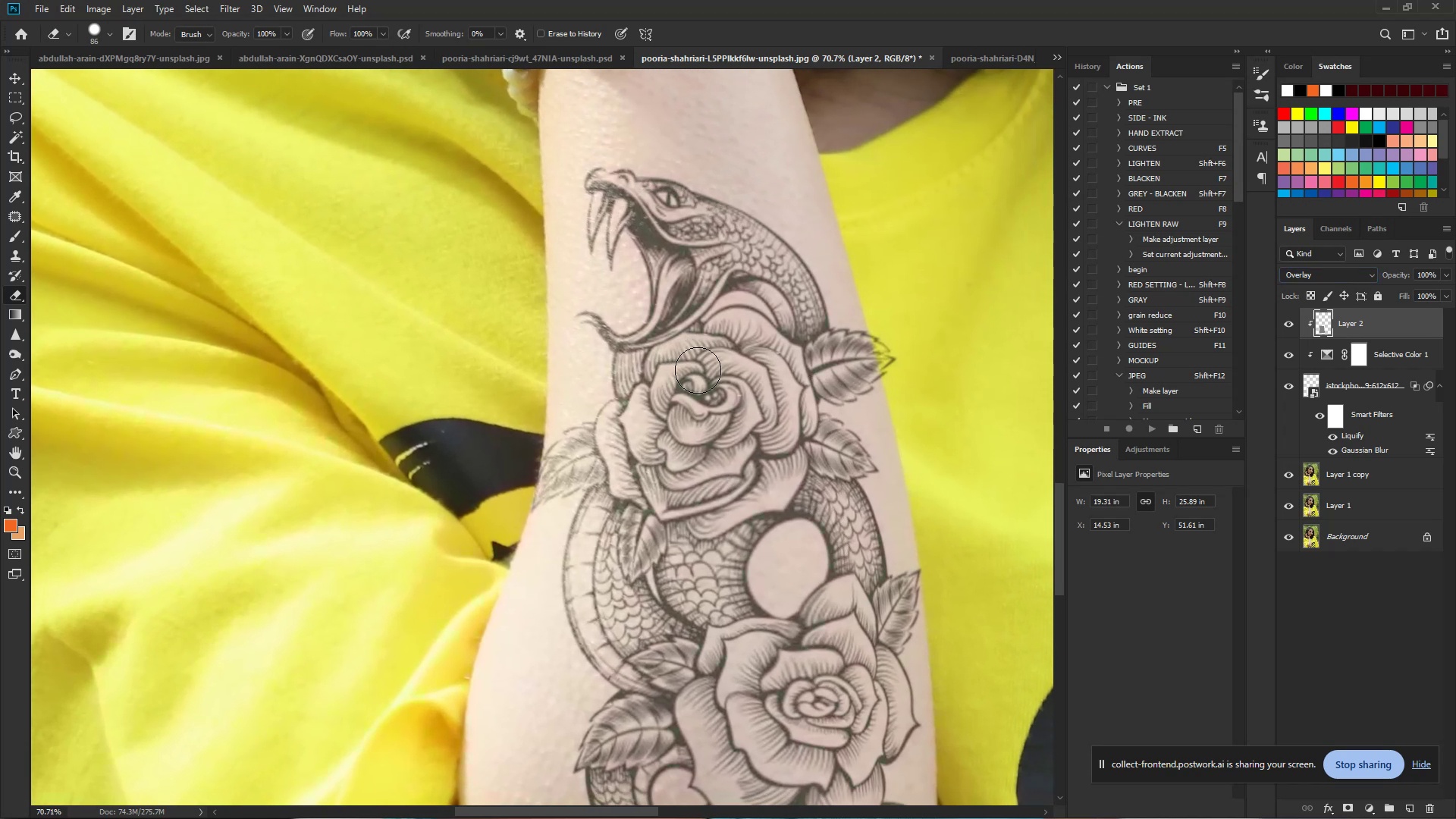 
hold_key(key=Space, duration=0.31)
 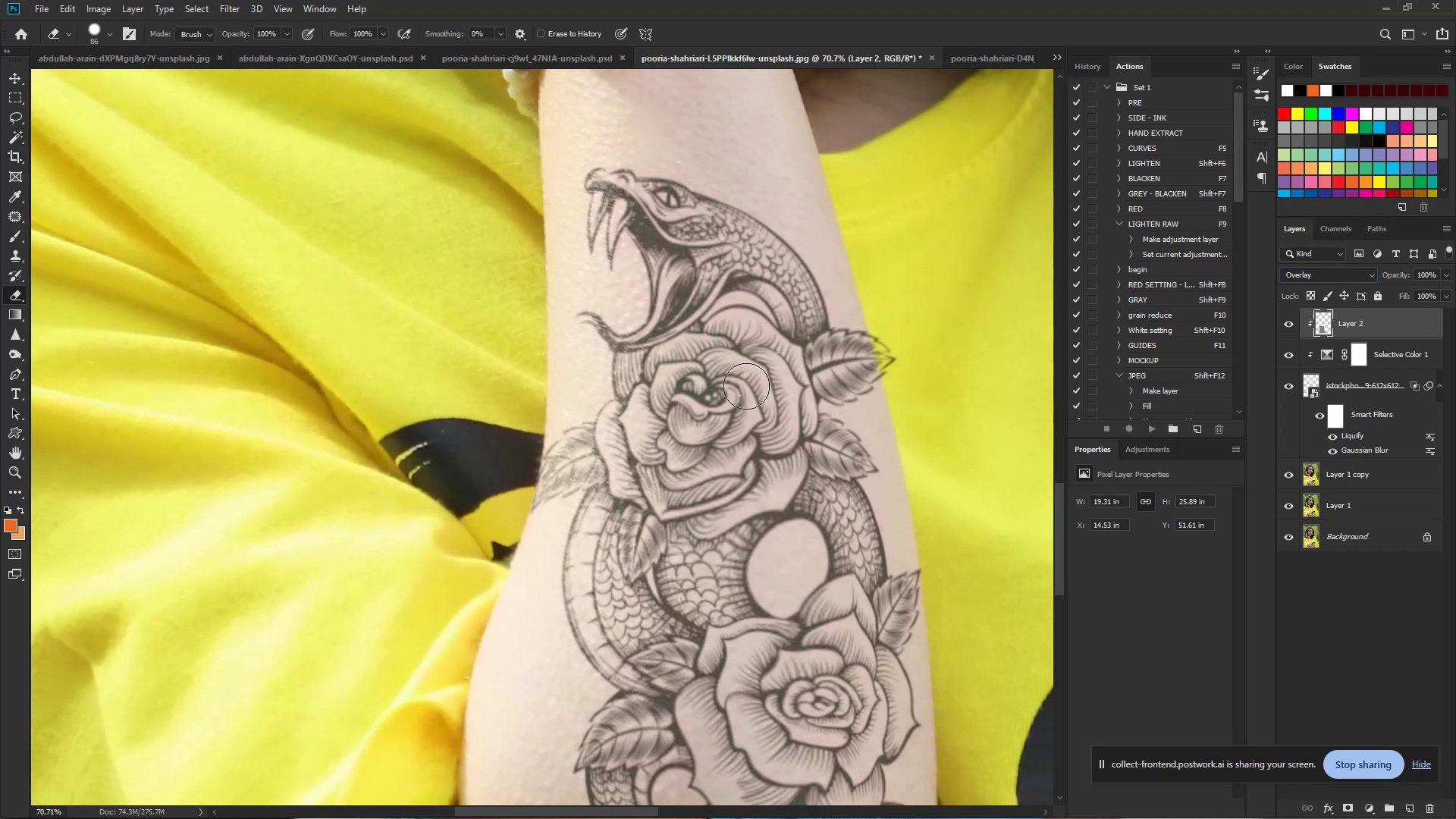 
hold_key(key=Space, duration=1.29)
 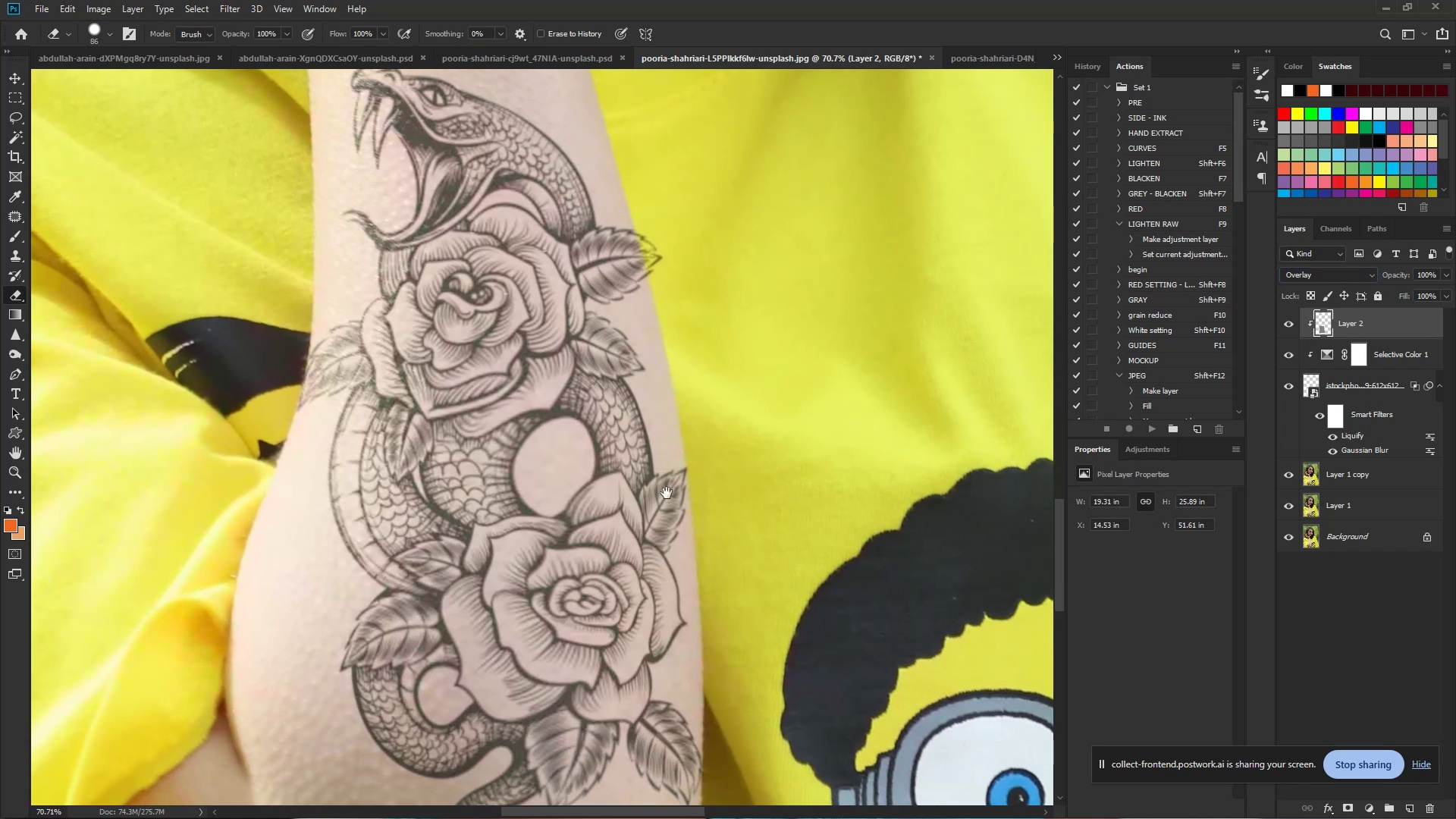 
left_click_drag(start_coordinate=[814, 410], to_coordinate=[580, 309])
 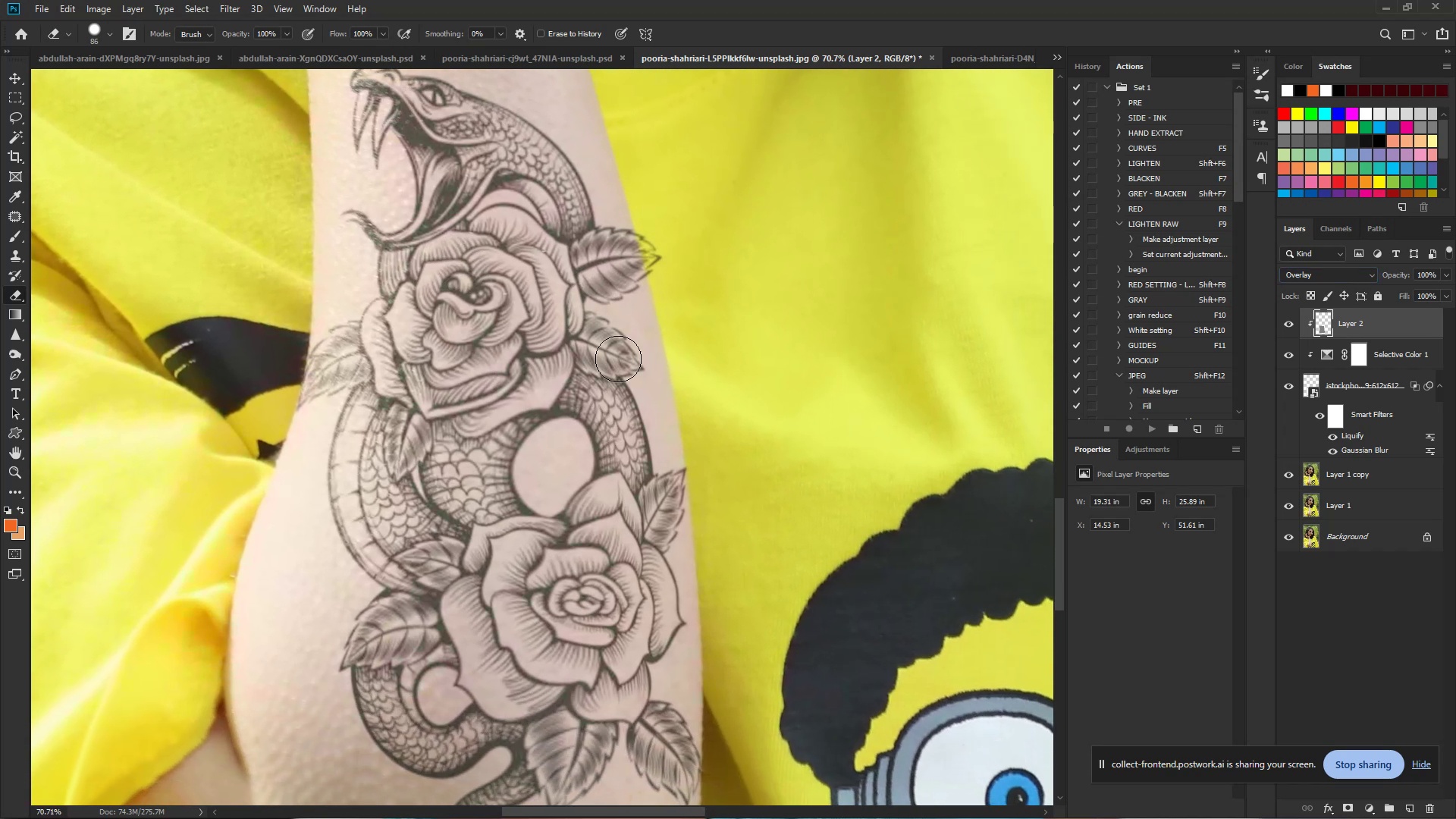 
hold_key(key=Space, duration=1.38)
 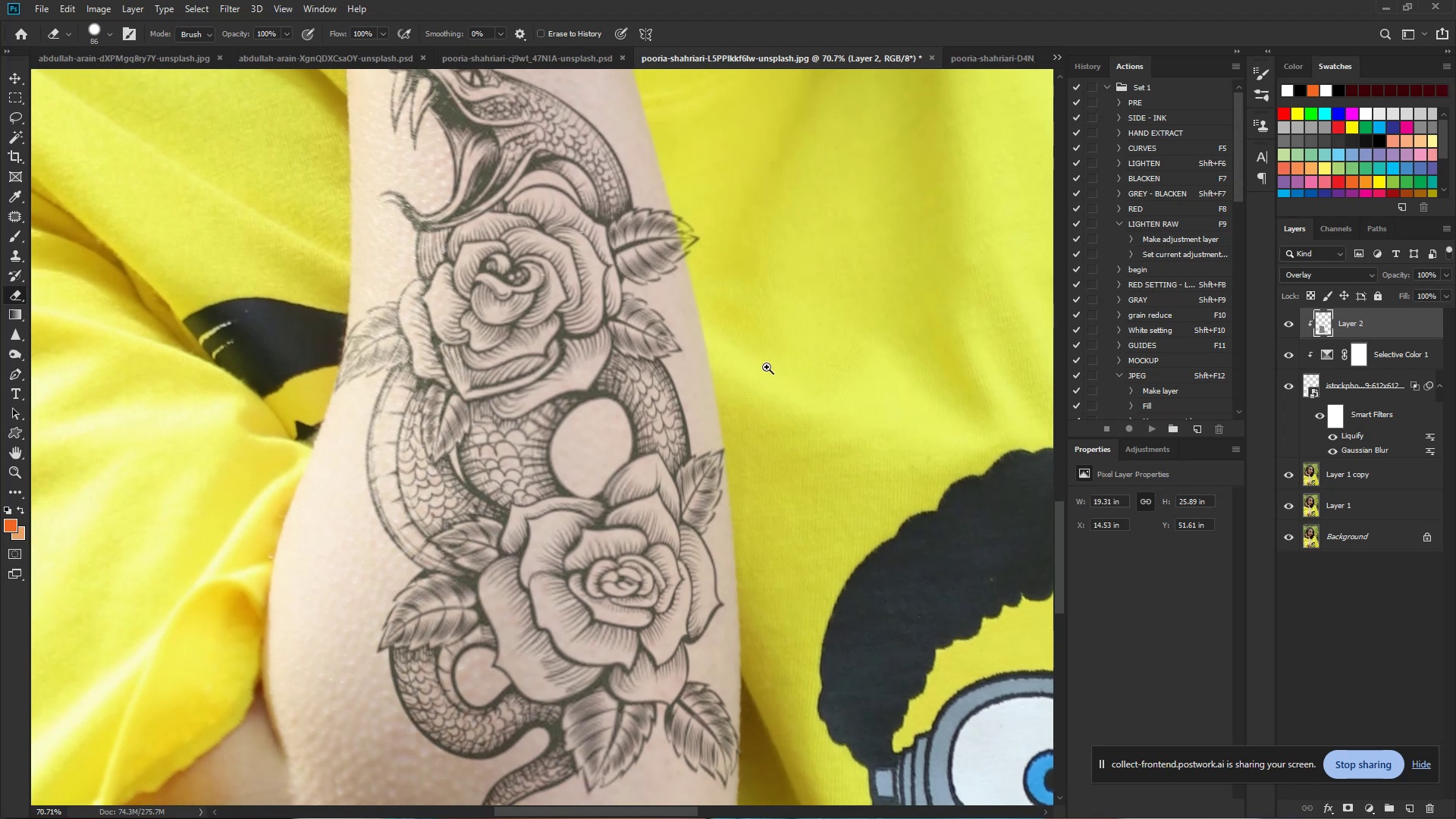 
left_click_drag(start_coordinate=[665, 497], to_coordinate=[701, 450])
 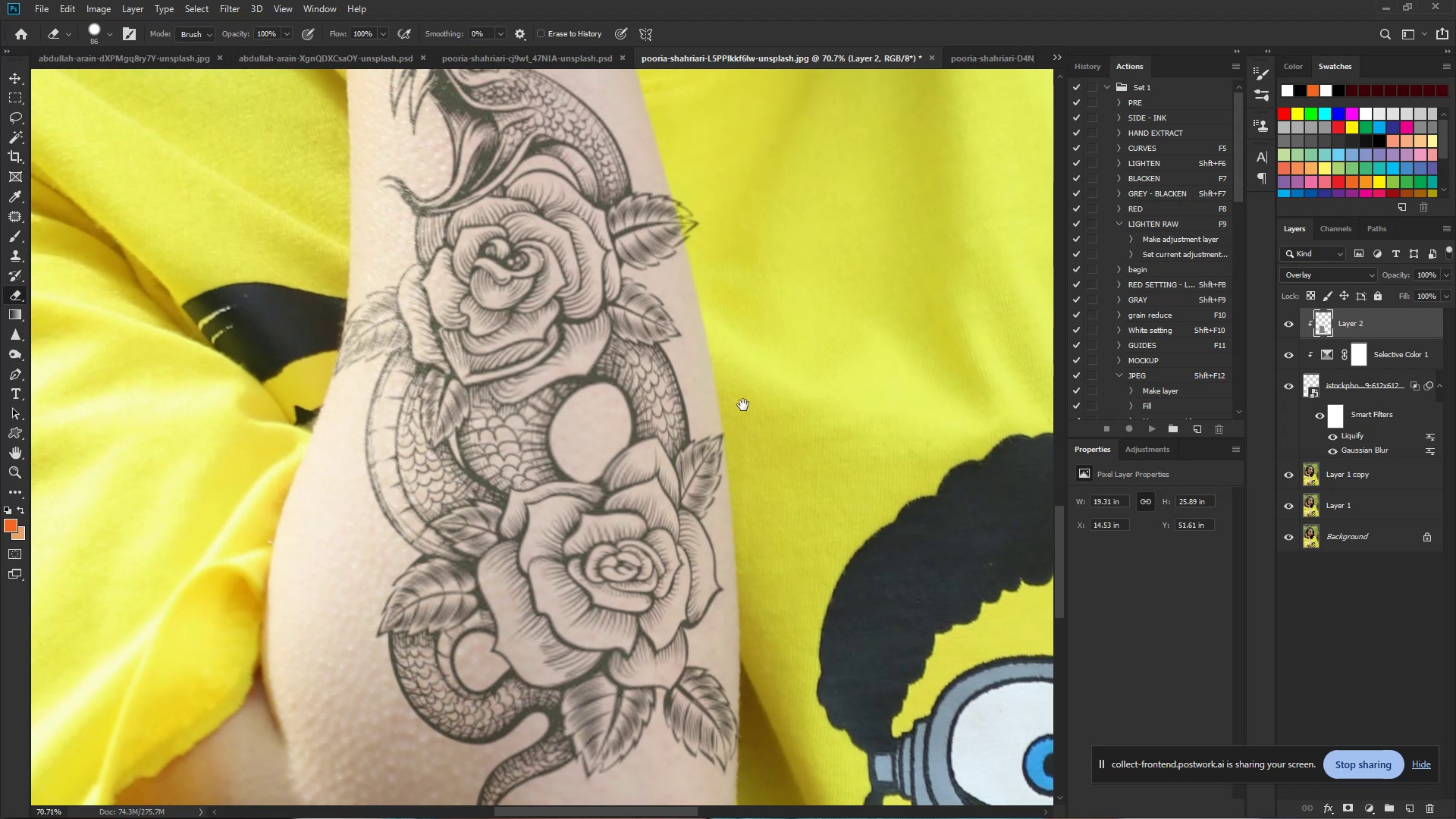 
hold_key(key=ControlLeft, duration=0.7)
 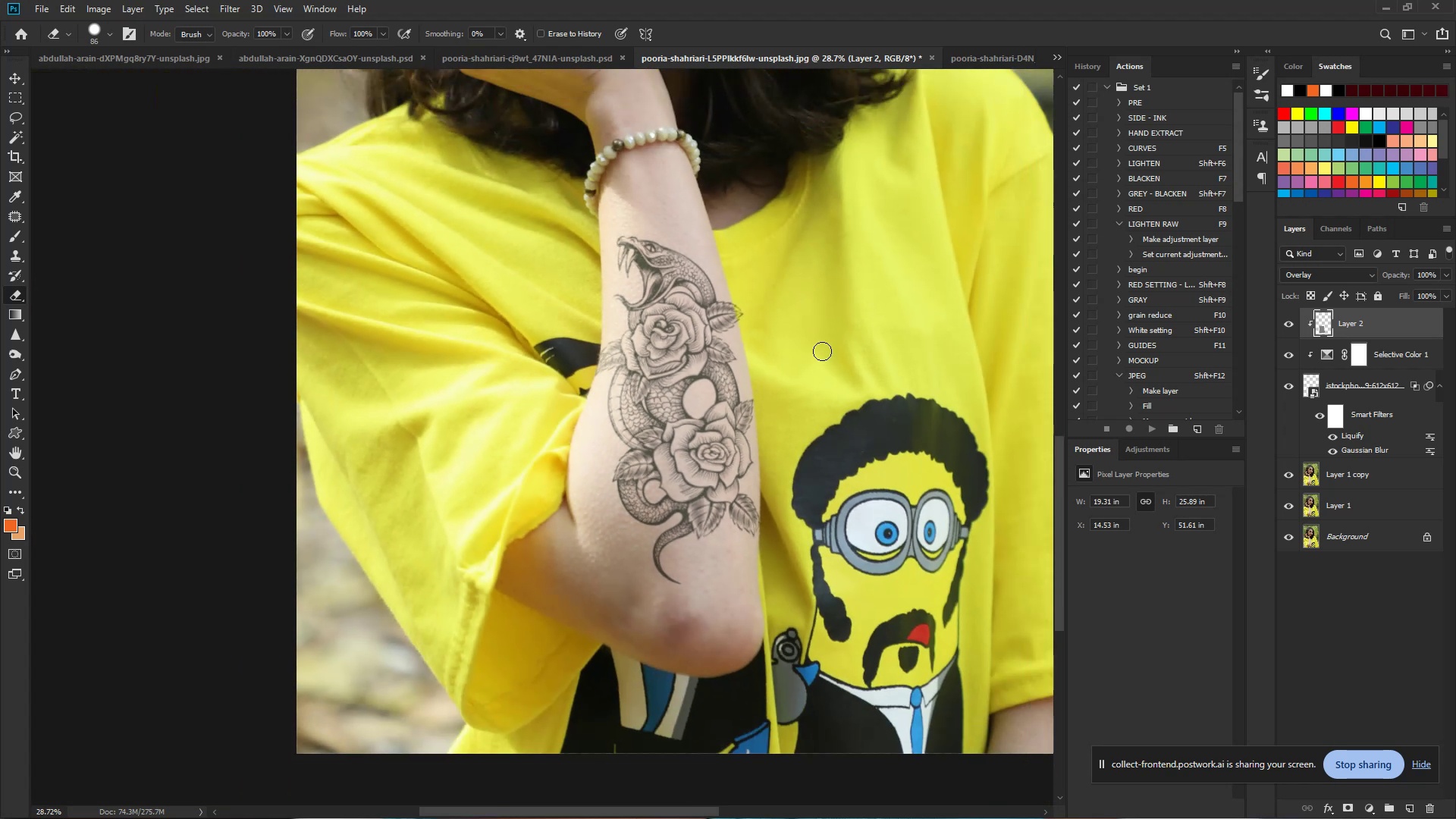 
hold_key(key=Space, duration=0.53)
 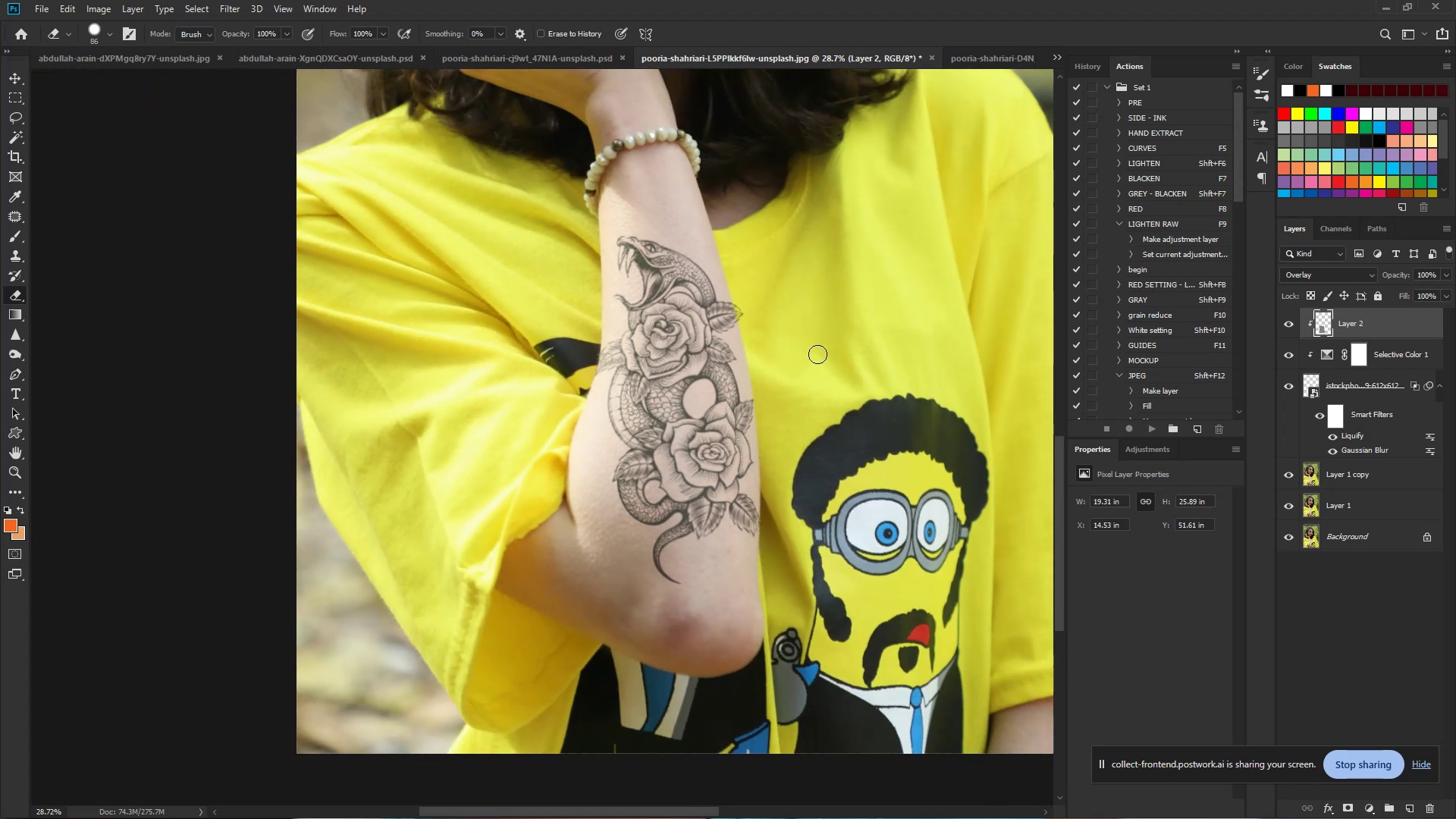 
left_click_drag(start_coordinate=[774, 366], to_coordinate=[714, 374])
 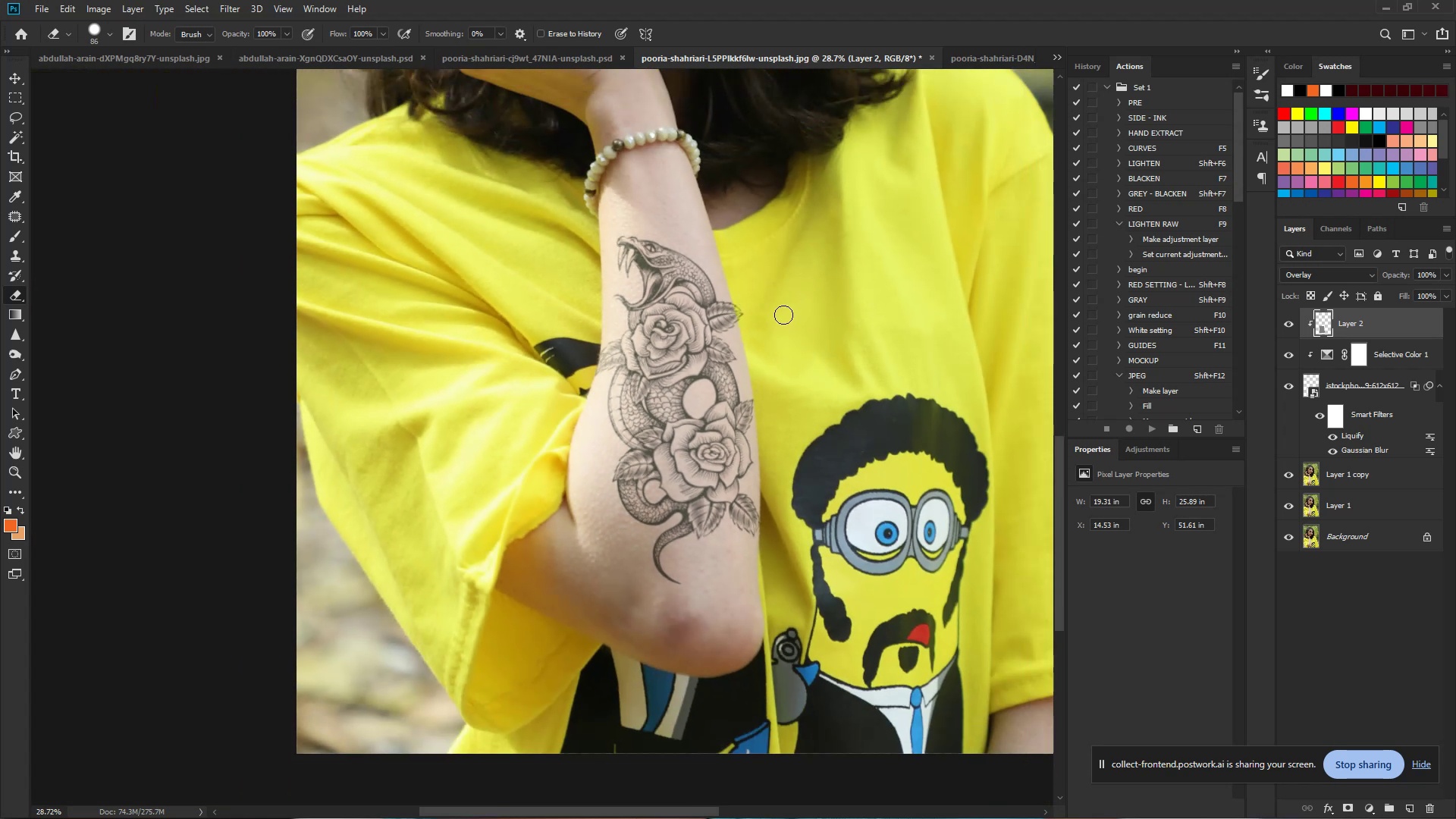 
wait(11.87)
 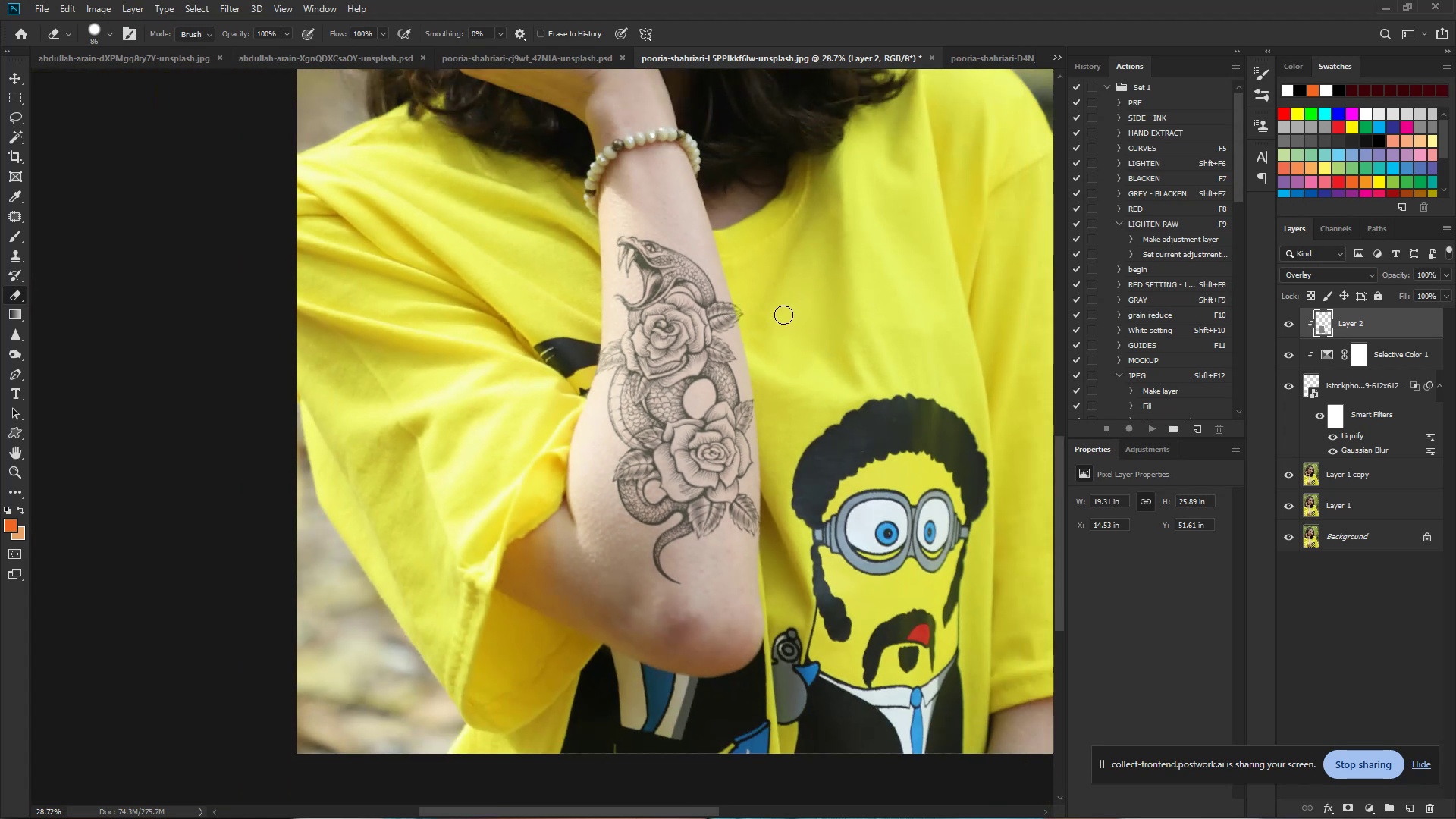 
left_click([1385, 387])
 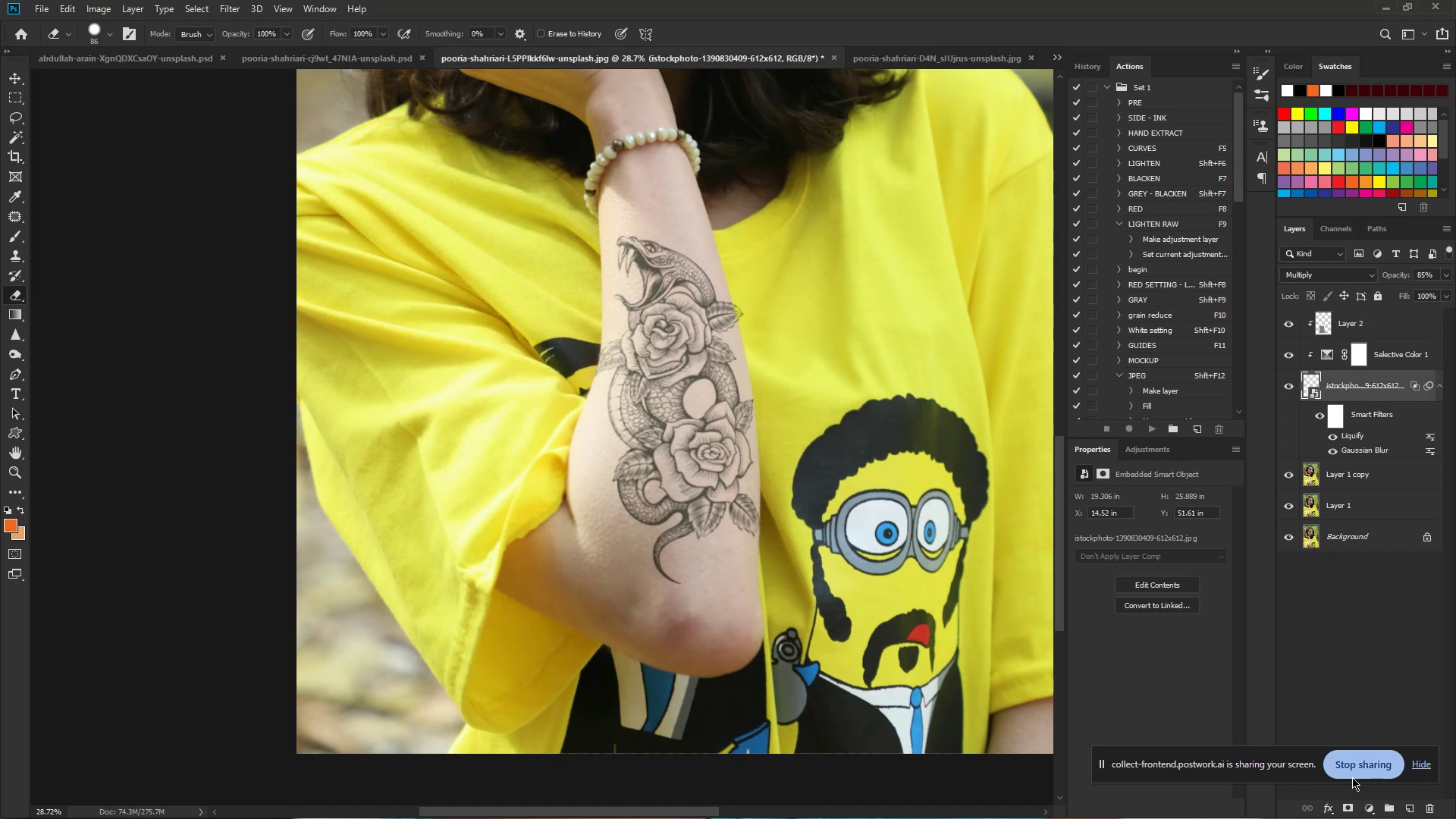 
left_click([1348, 806])
 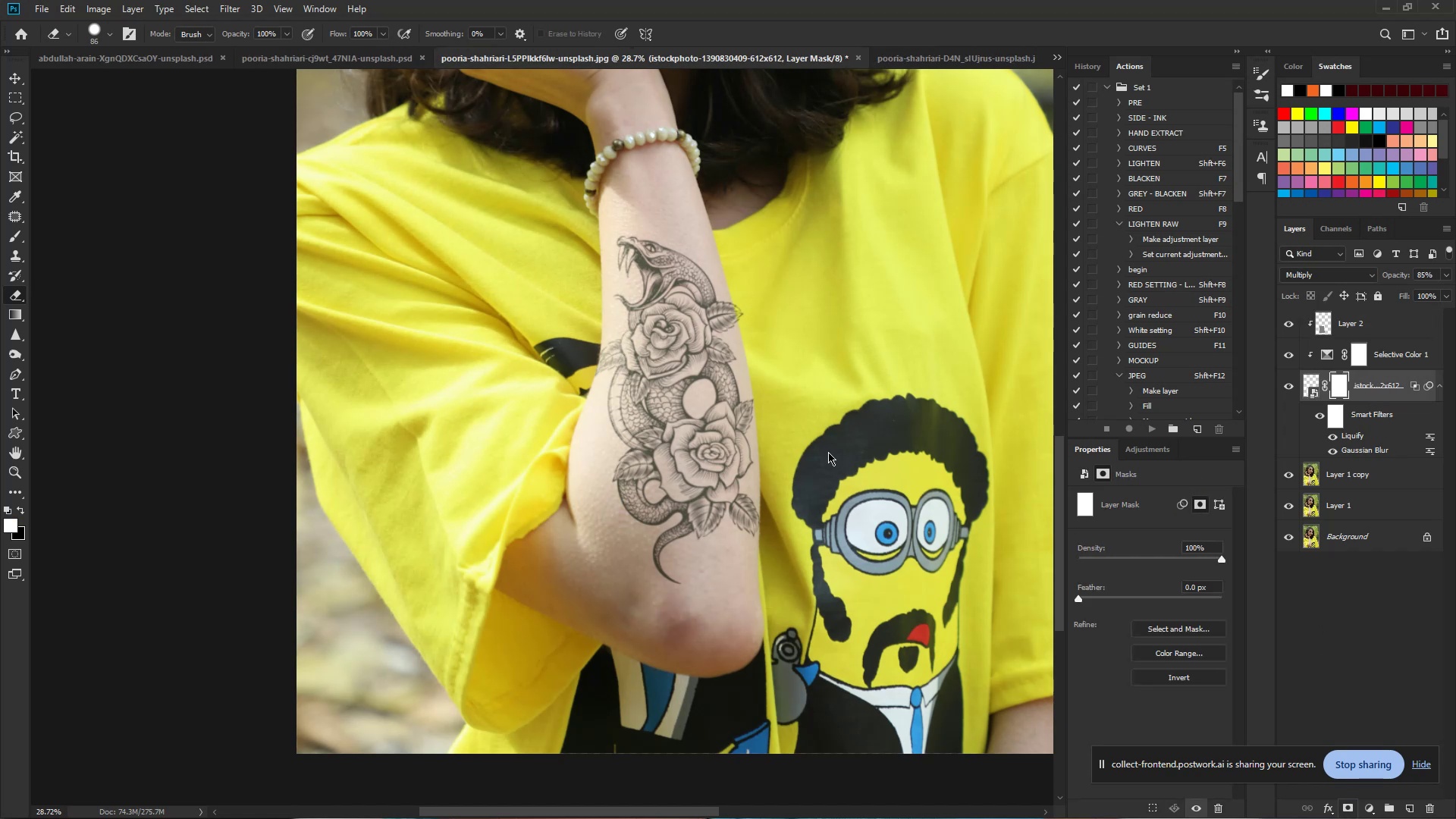 
hold_key(key=ControlLeft, duration=1.09)
 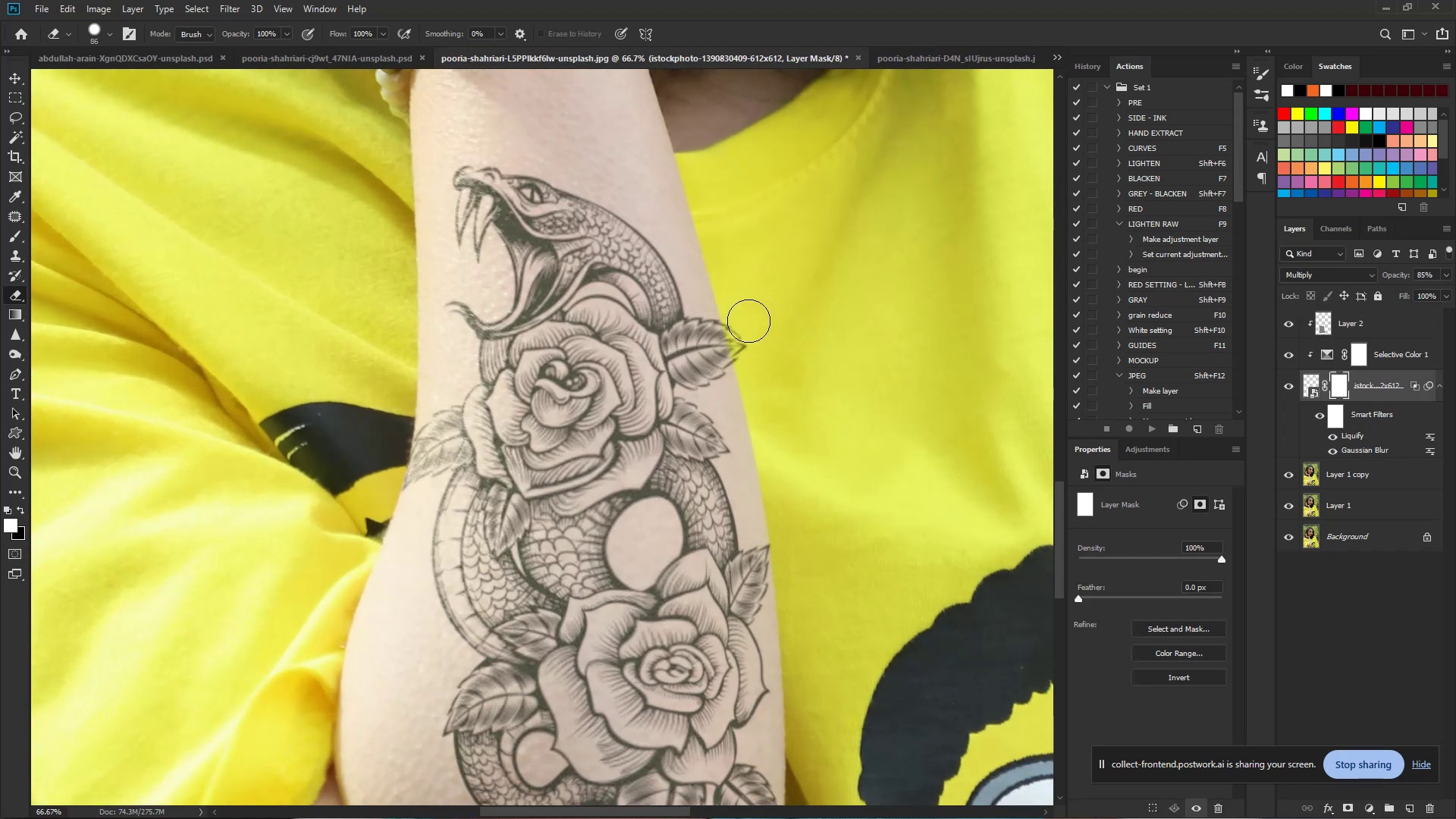 
hold_key(key=Space, duration=0.85)
 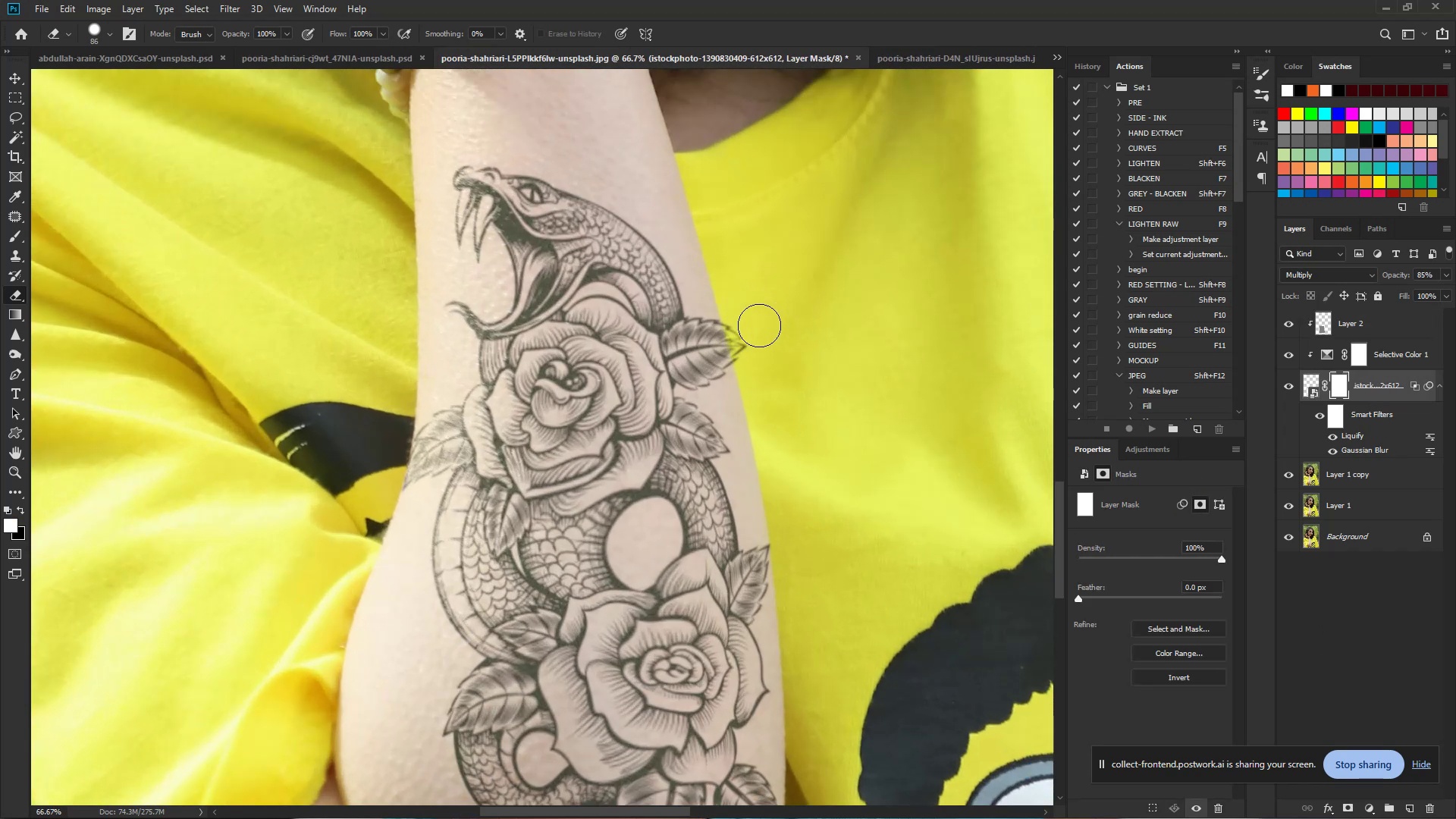 
left_click_drag(start_coordinate=[723, 287], to_coordinate=[748, 291])
 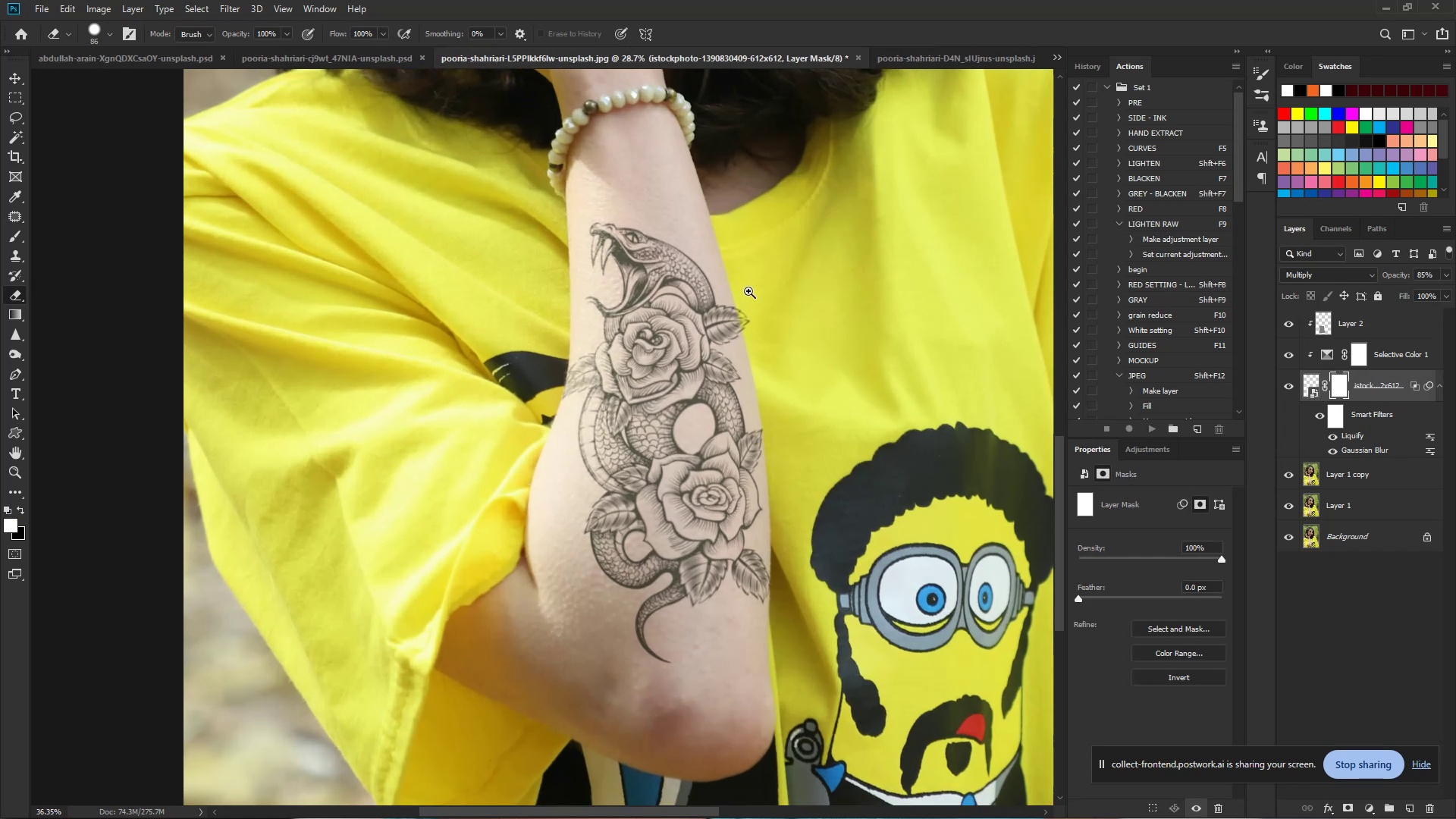 
left_click_drag(start_coordinate=[755, 292], to_coordinate=[761, 292])
 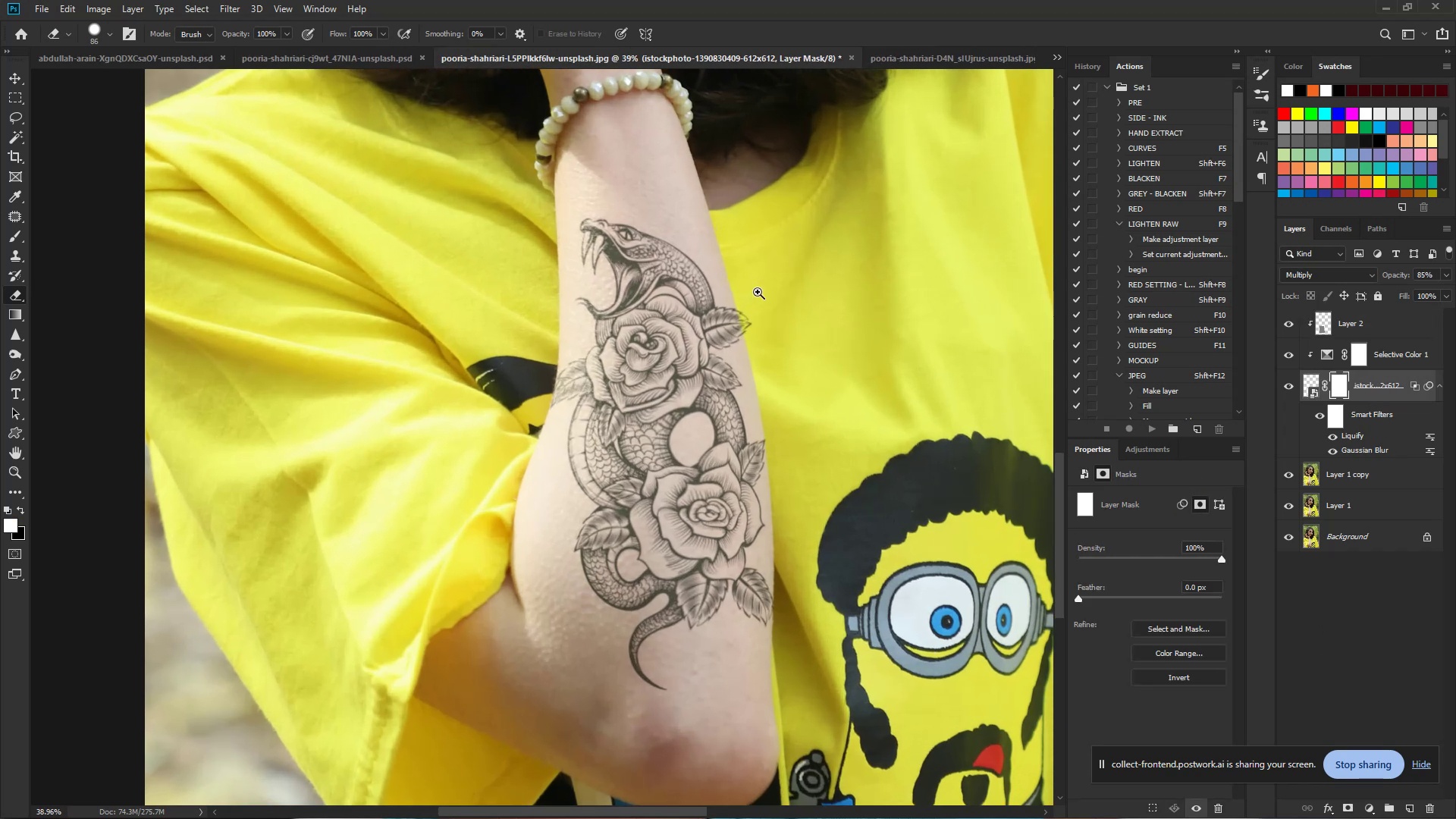 
left_click_drag(start_coordinate=[762, 292], to_coordinate=[766, 292])
 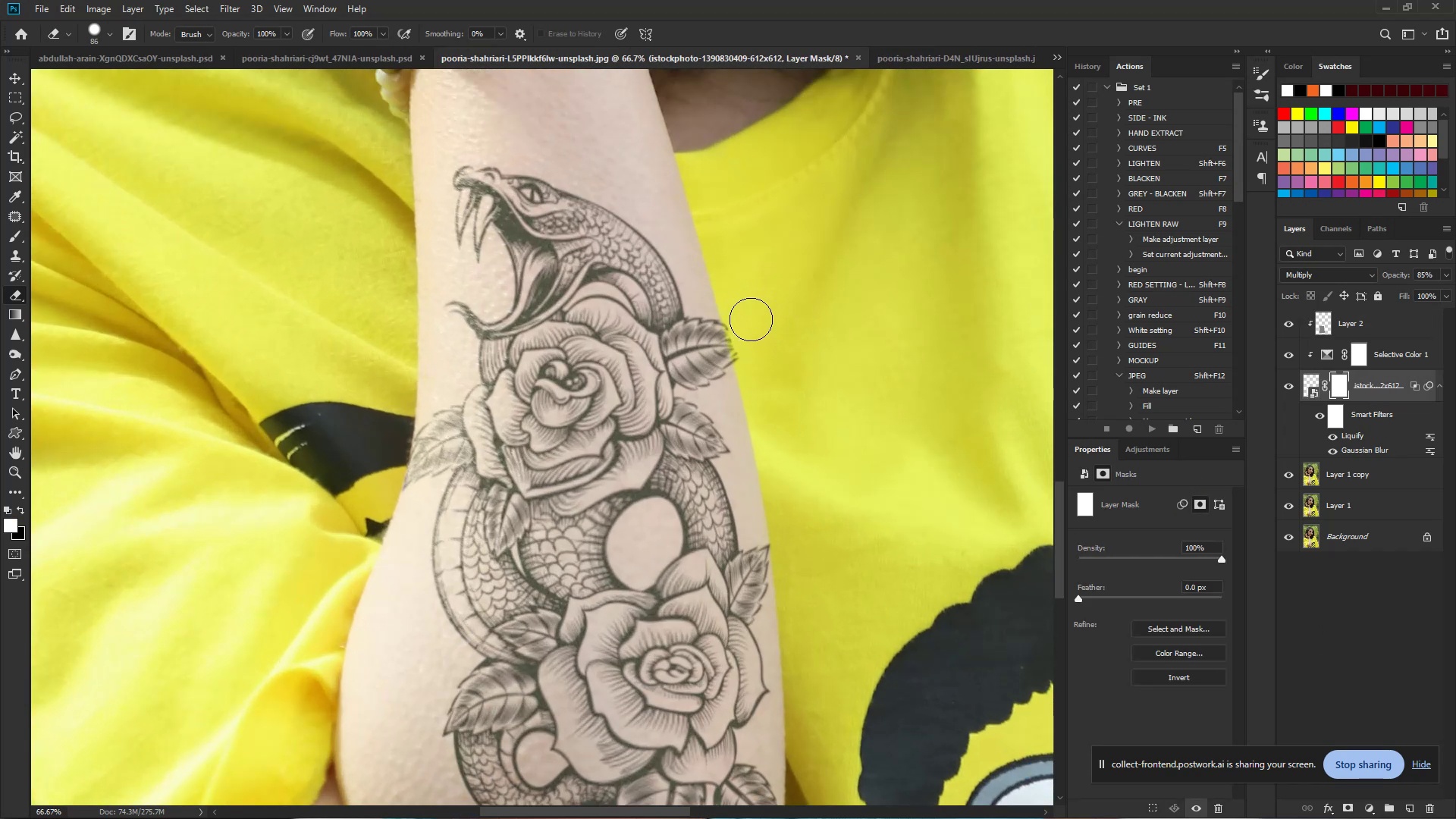 
hold_key(key=ControlLeft, duration=0.66)
 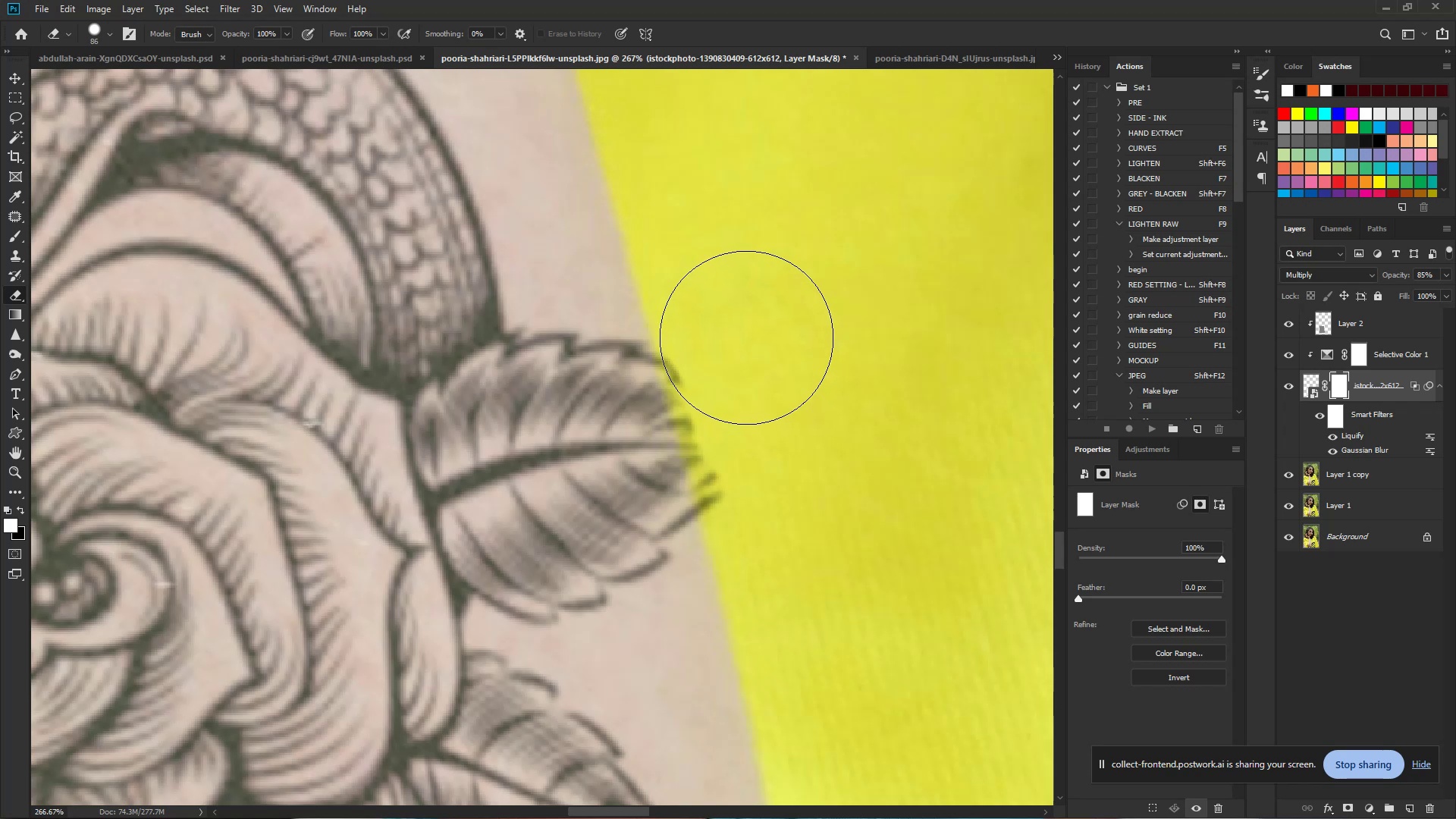 
hold_key(key=Space, duration=0.5)
 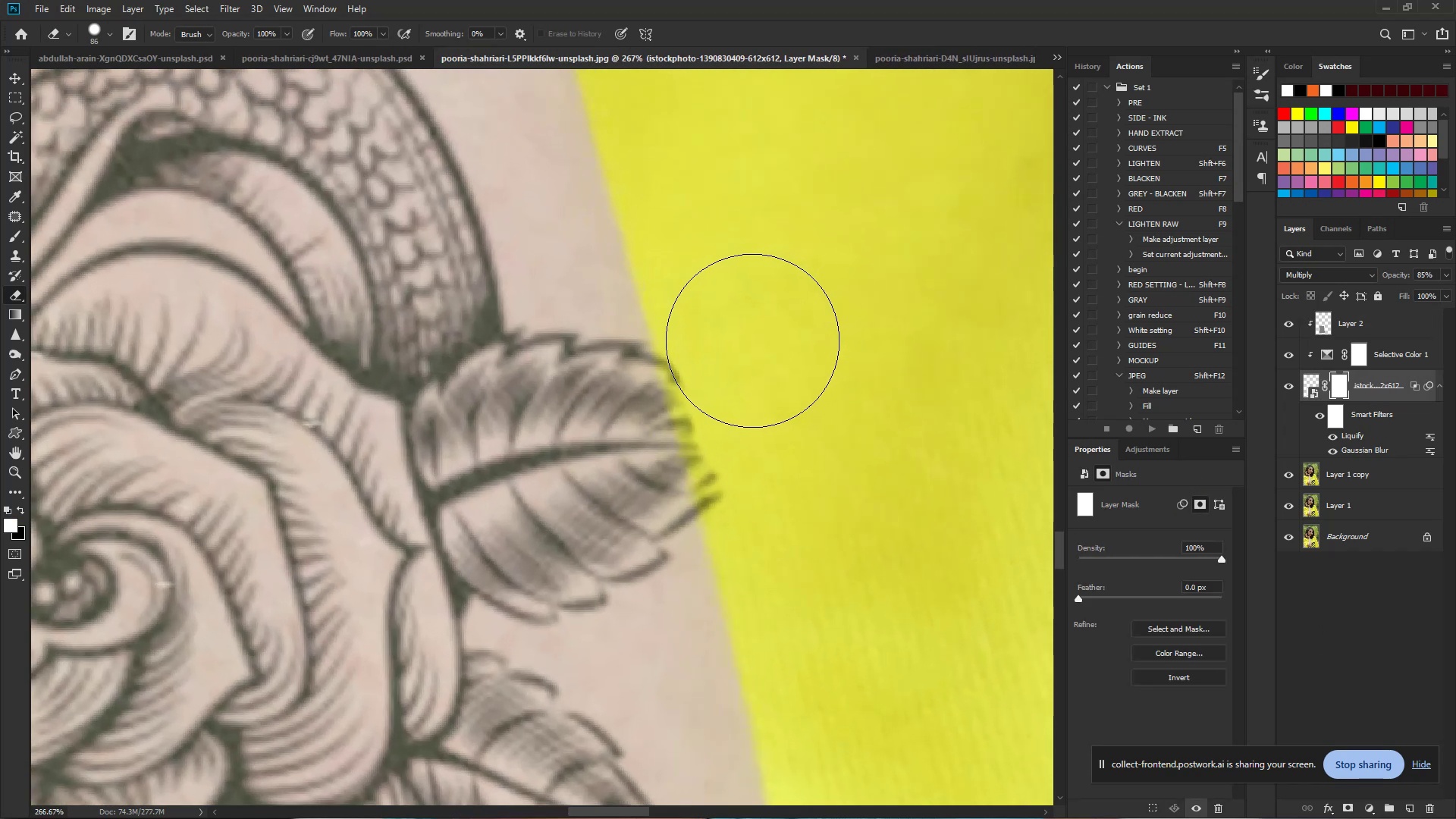 
left_click_drag(start_coordinate=[744, 312], to_coordinate=[832, 330])
 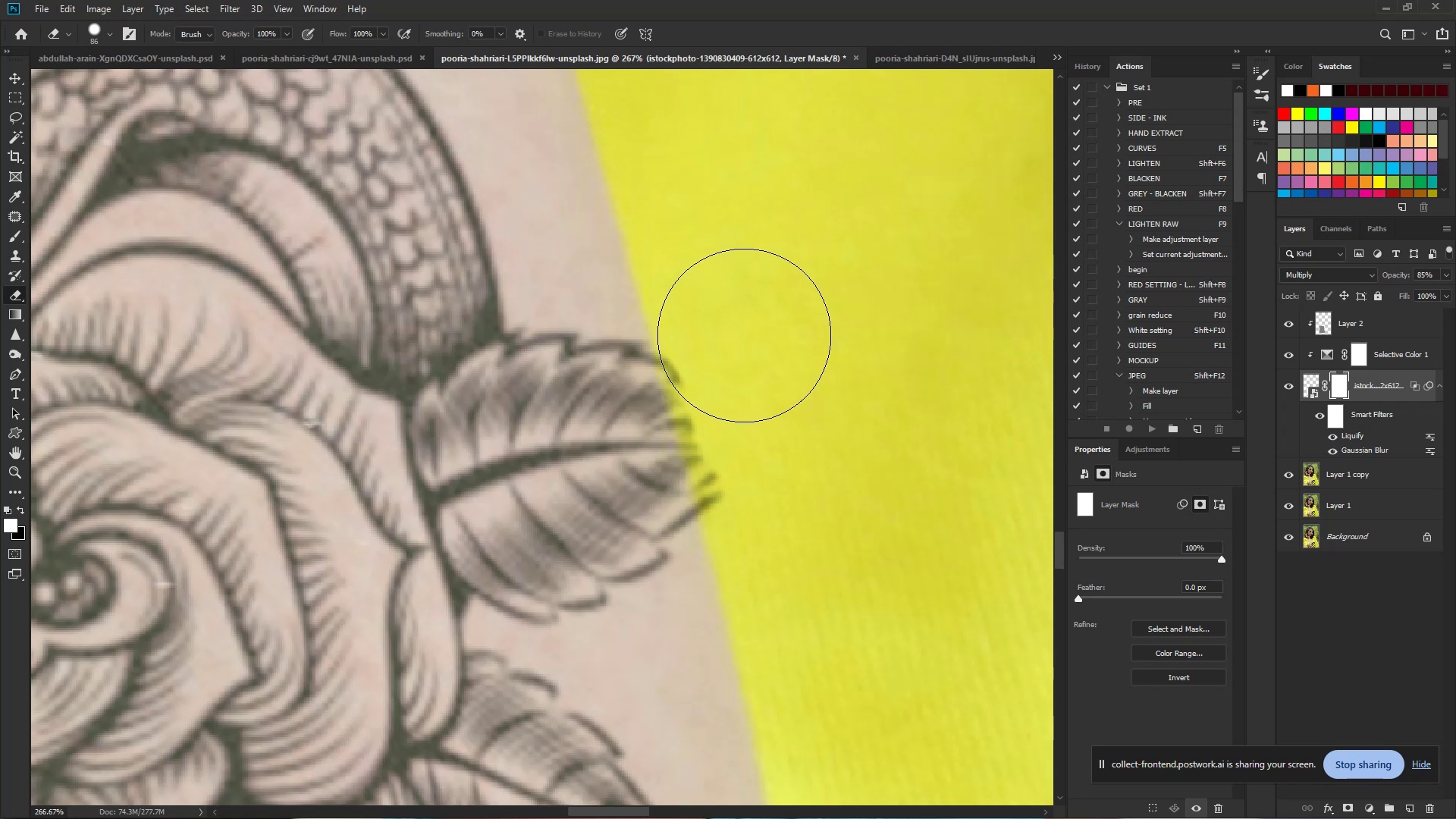 
left_click_drag(start_coordinate=[743, 335], to_coordinate=[768, 403])
 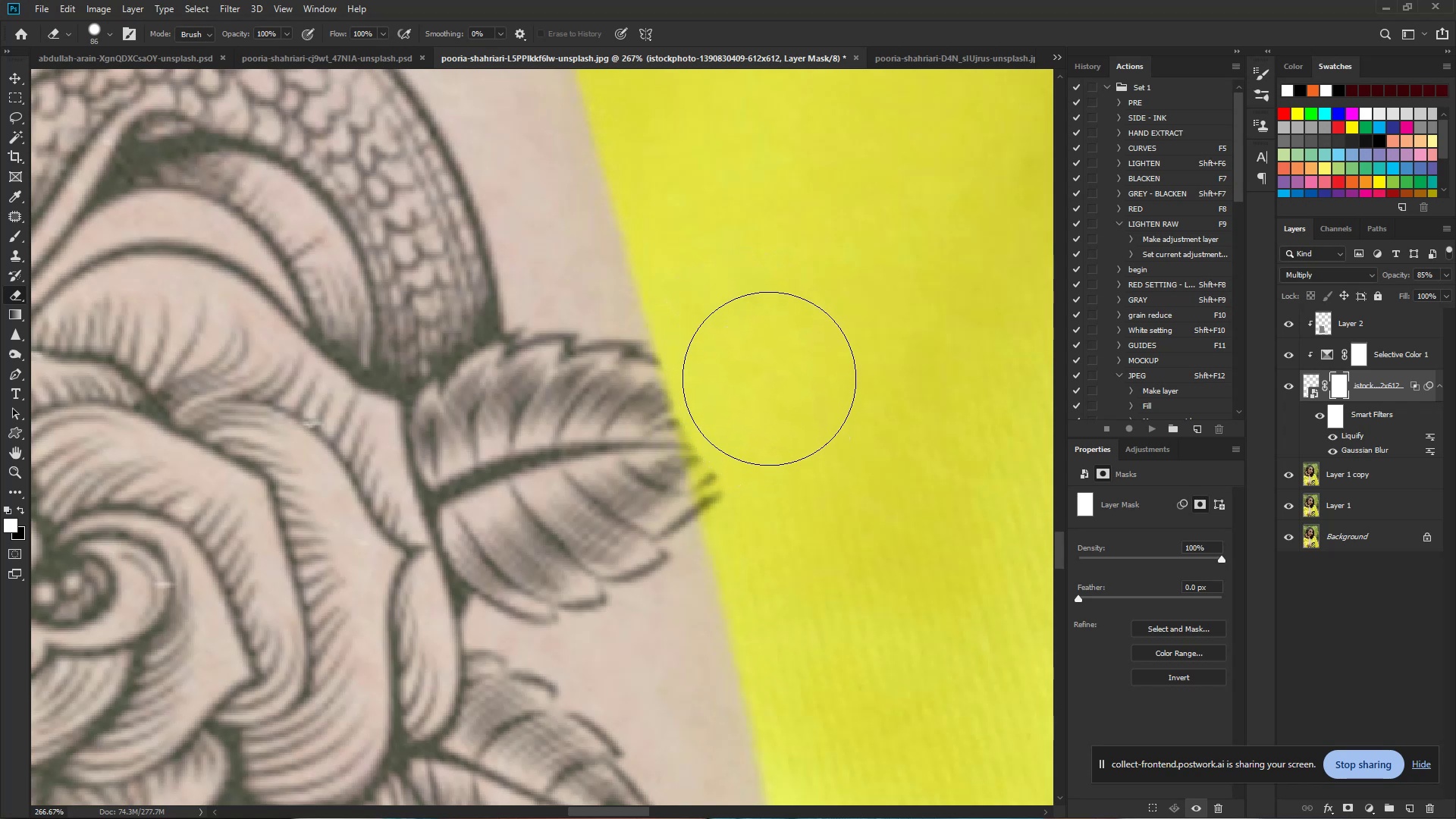 
hold_key(key=AltLeft, duration=1.09)
 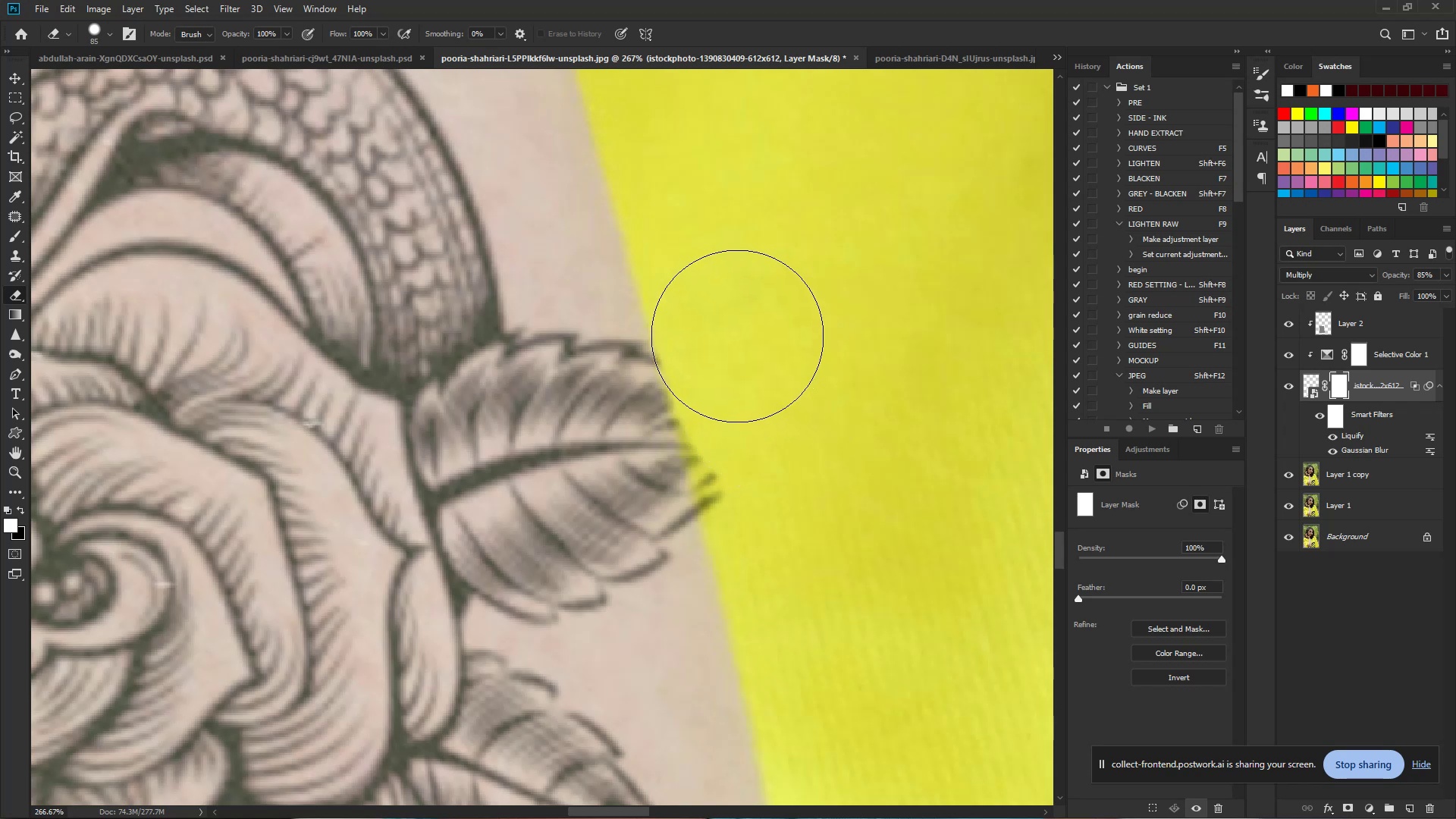 
left_click([737, 336])
 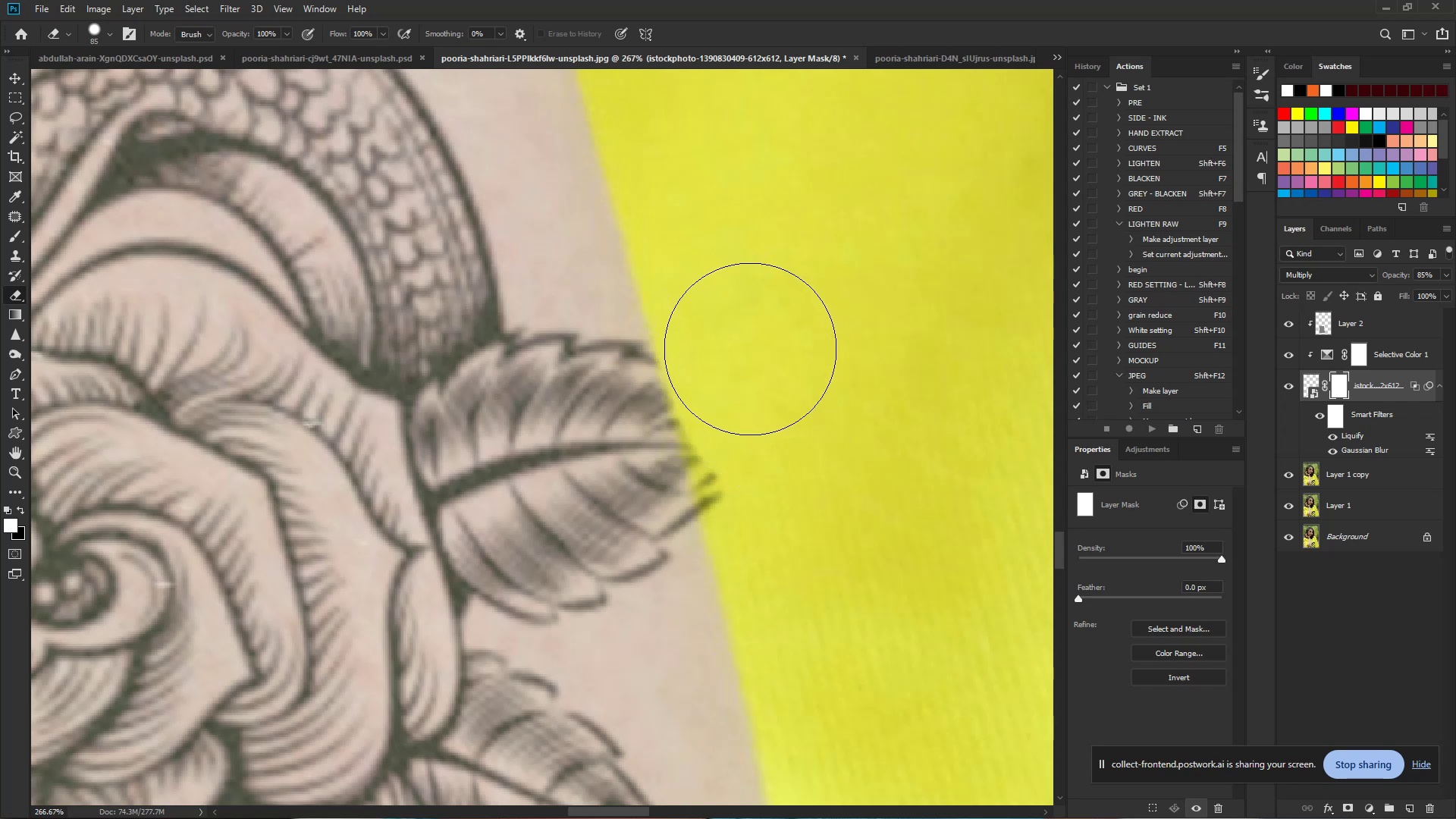 
hold_key(key=ShiftLeft, duration=1.29)
left_click([783, 499])
 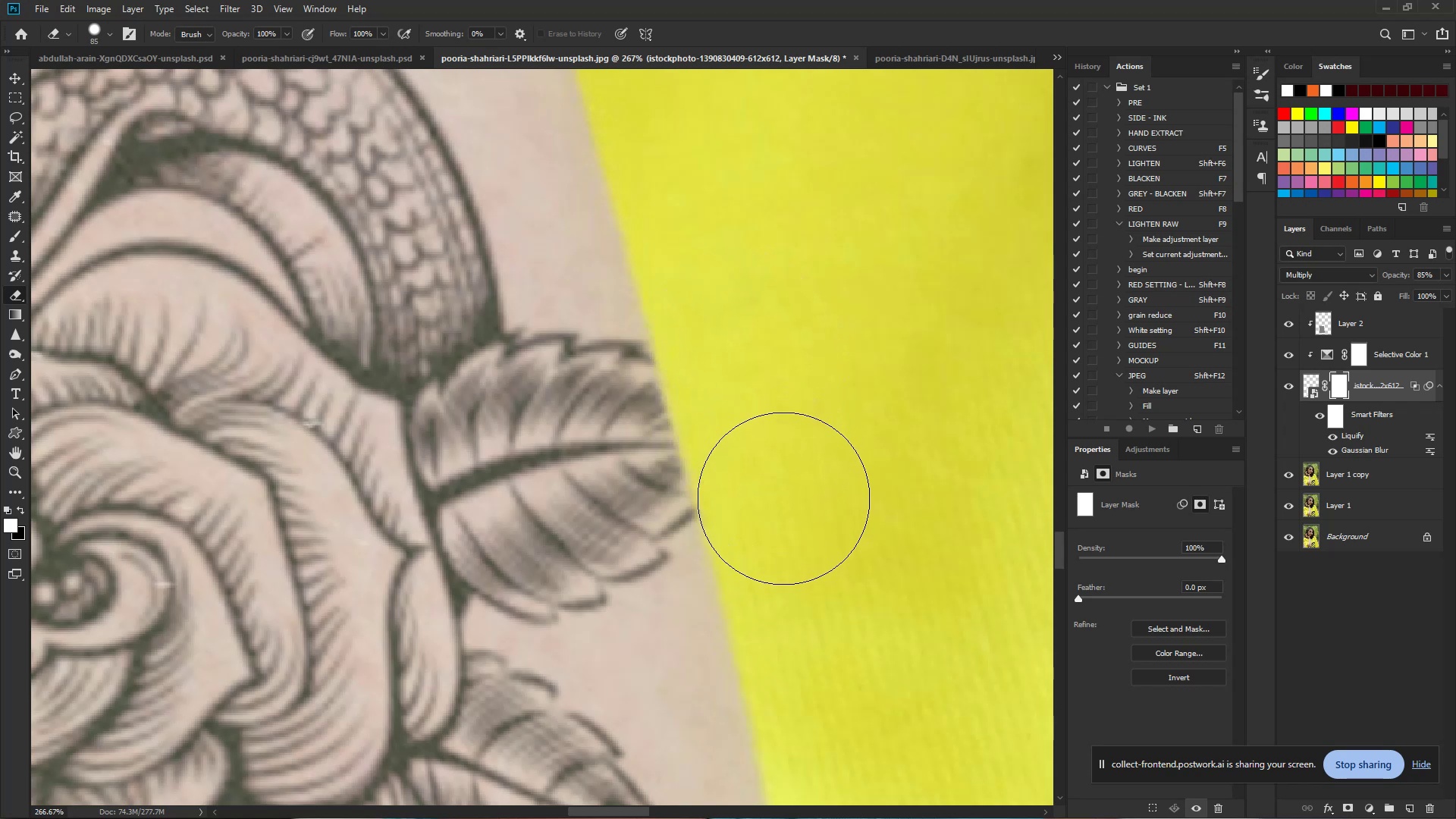 
left_click_drag(start_coordinate=[783, 498], to_coordinate=[741, 287])
 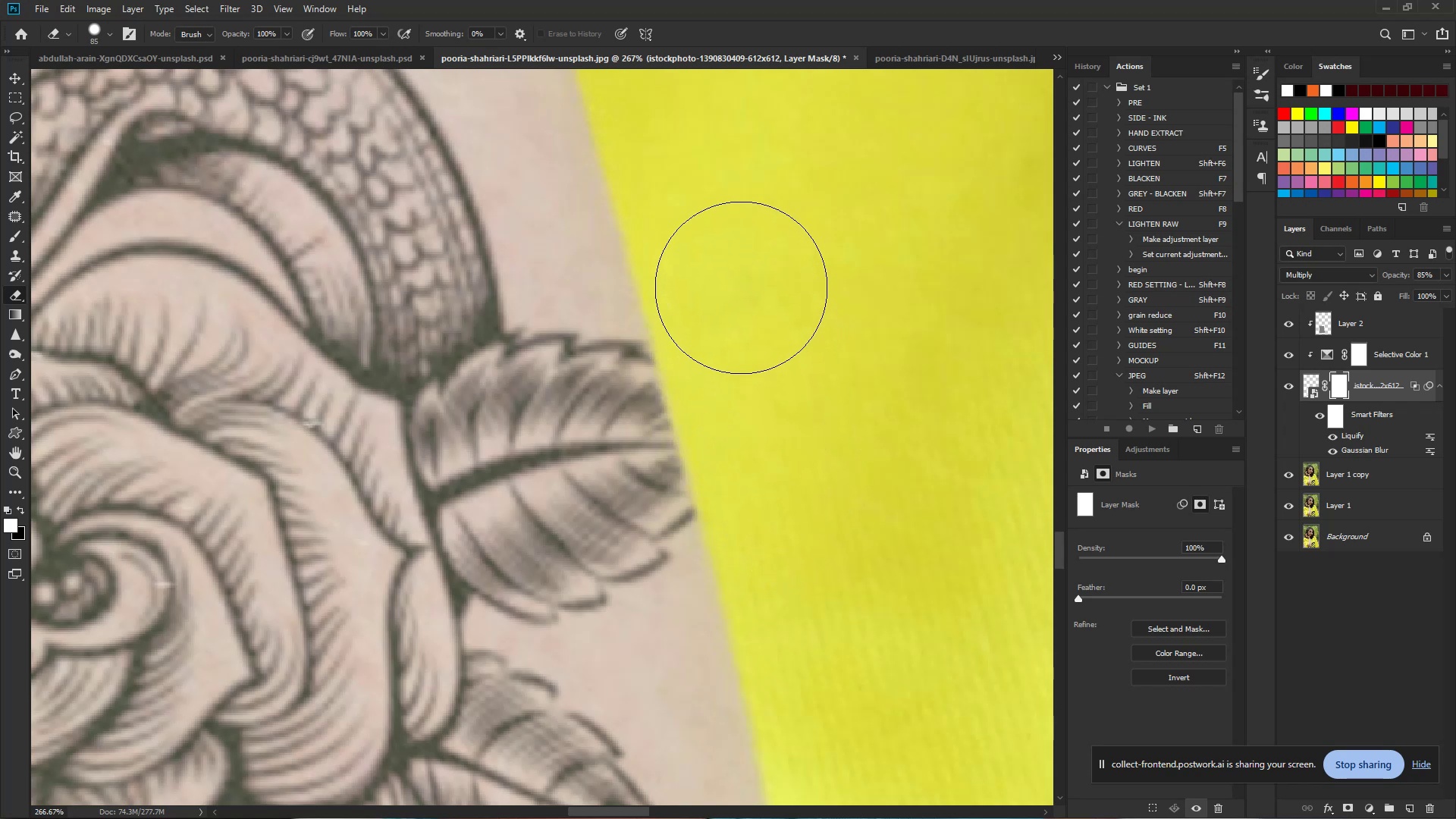 
hold_key(key=ControlLeft, duration=1.02)
 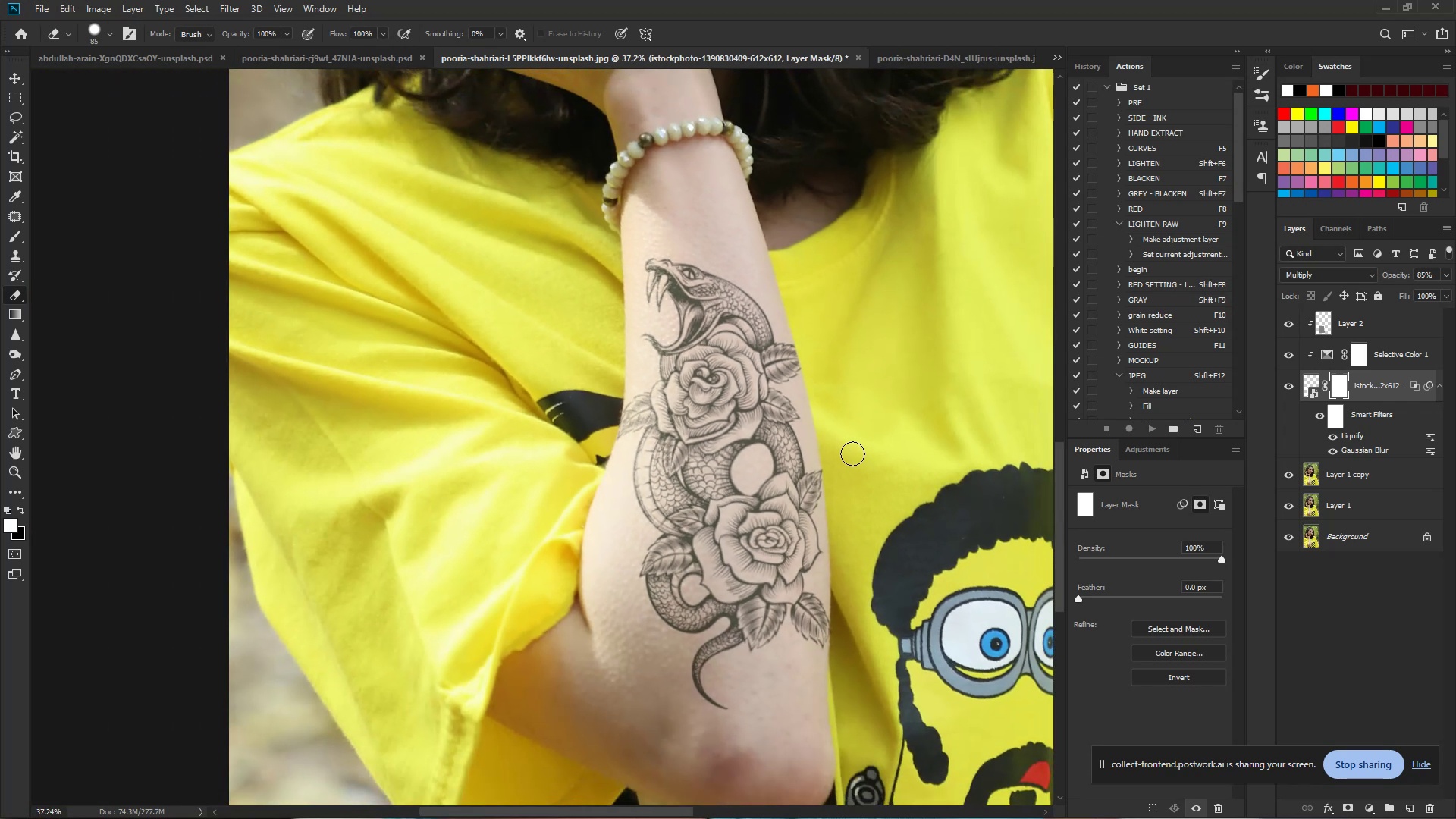 
hold_key(key=Space, duration=0.9)
 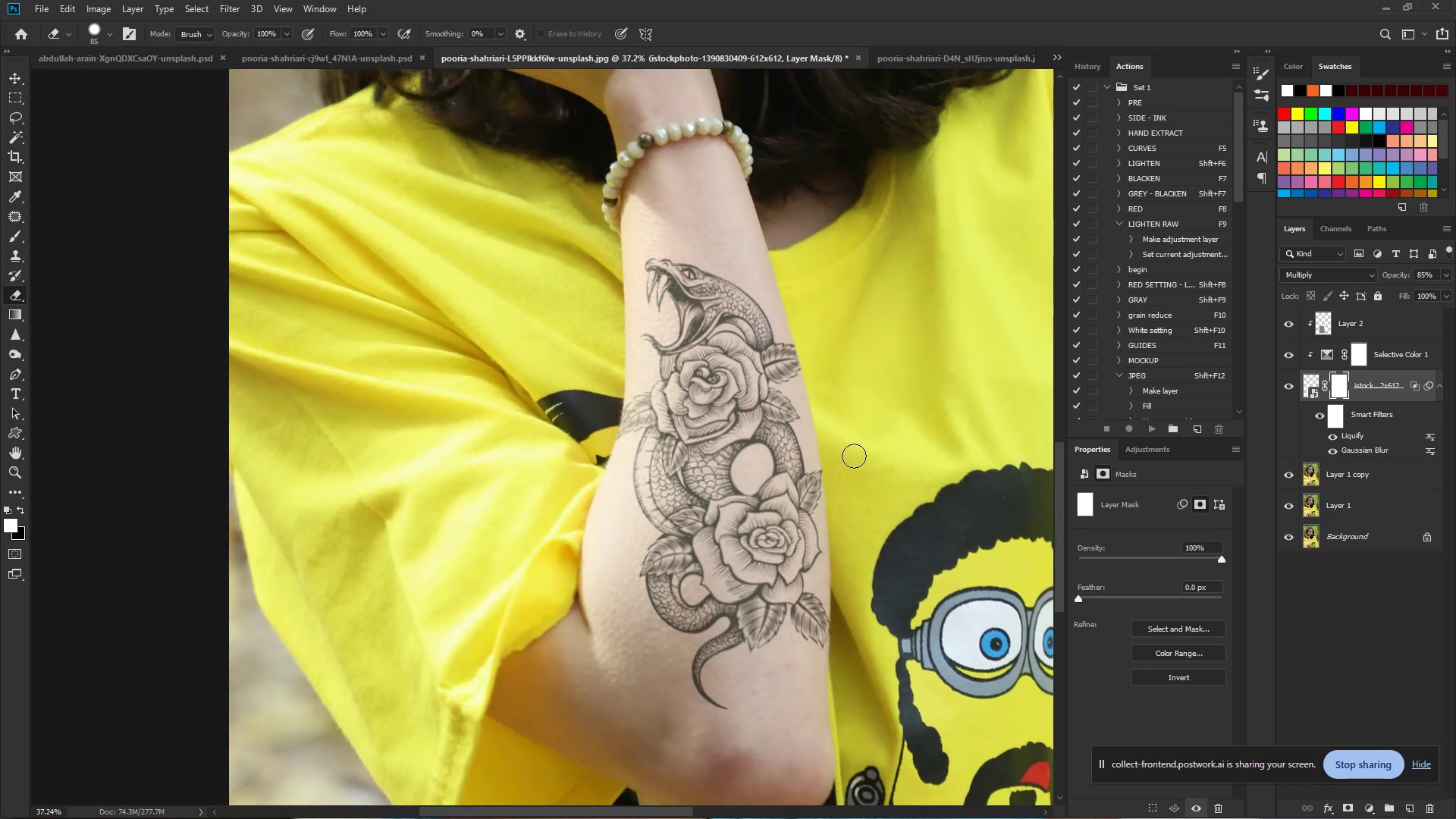 
left_click_drag(start_coordinate=[817, 344], to_coordinate=[698, 345])
 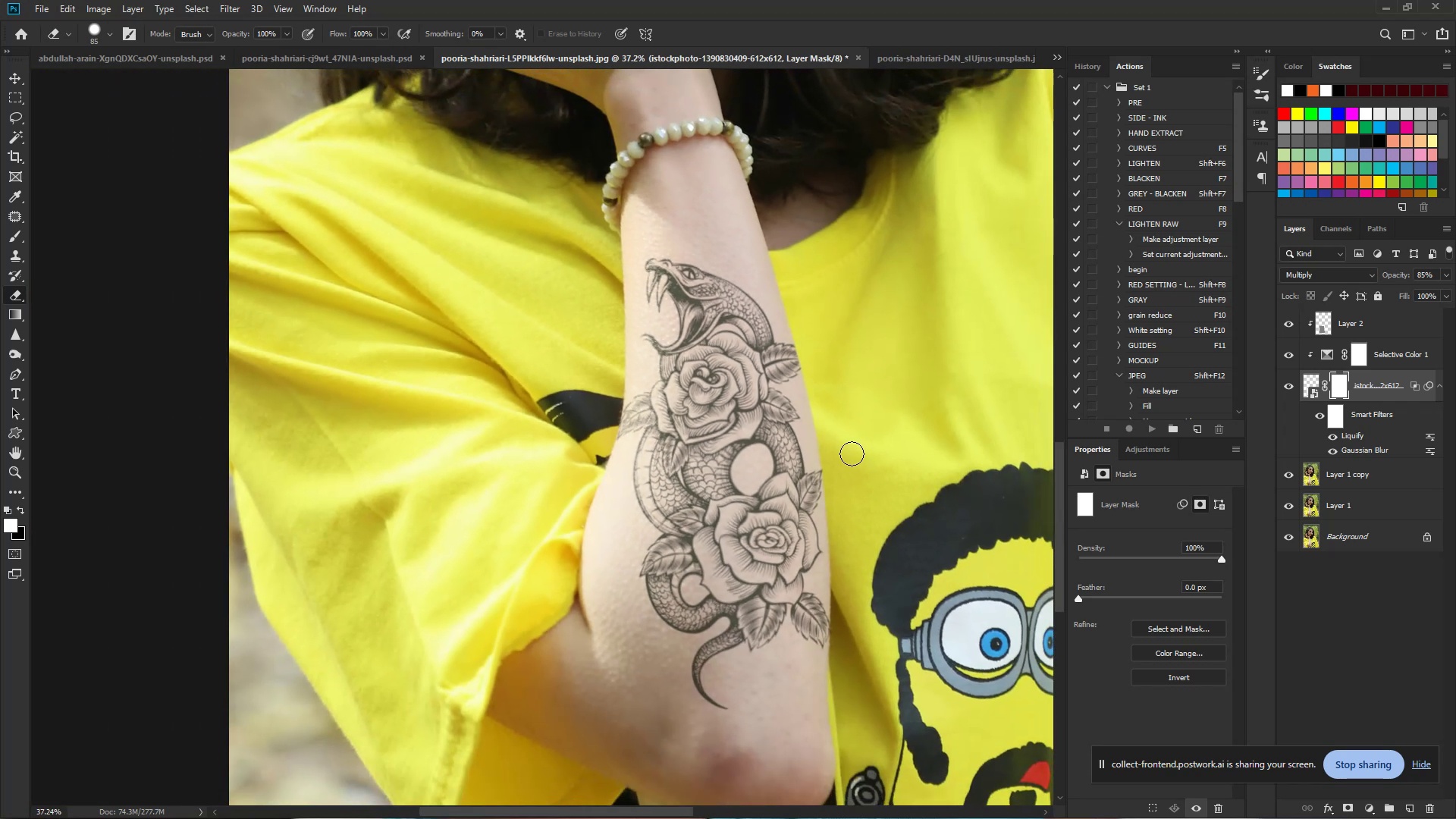 
hold_key(key=ControlLeft, duration=0.78)
 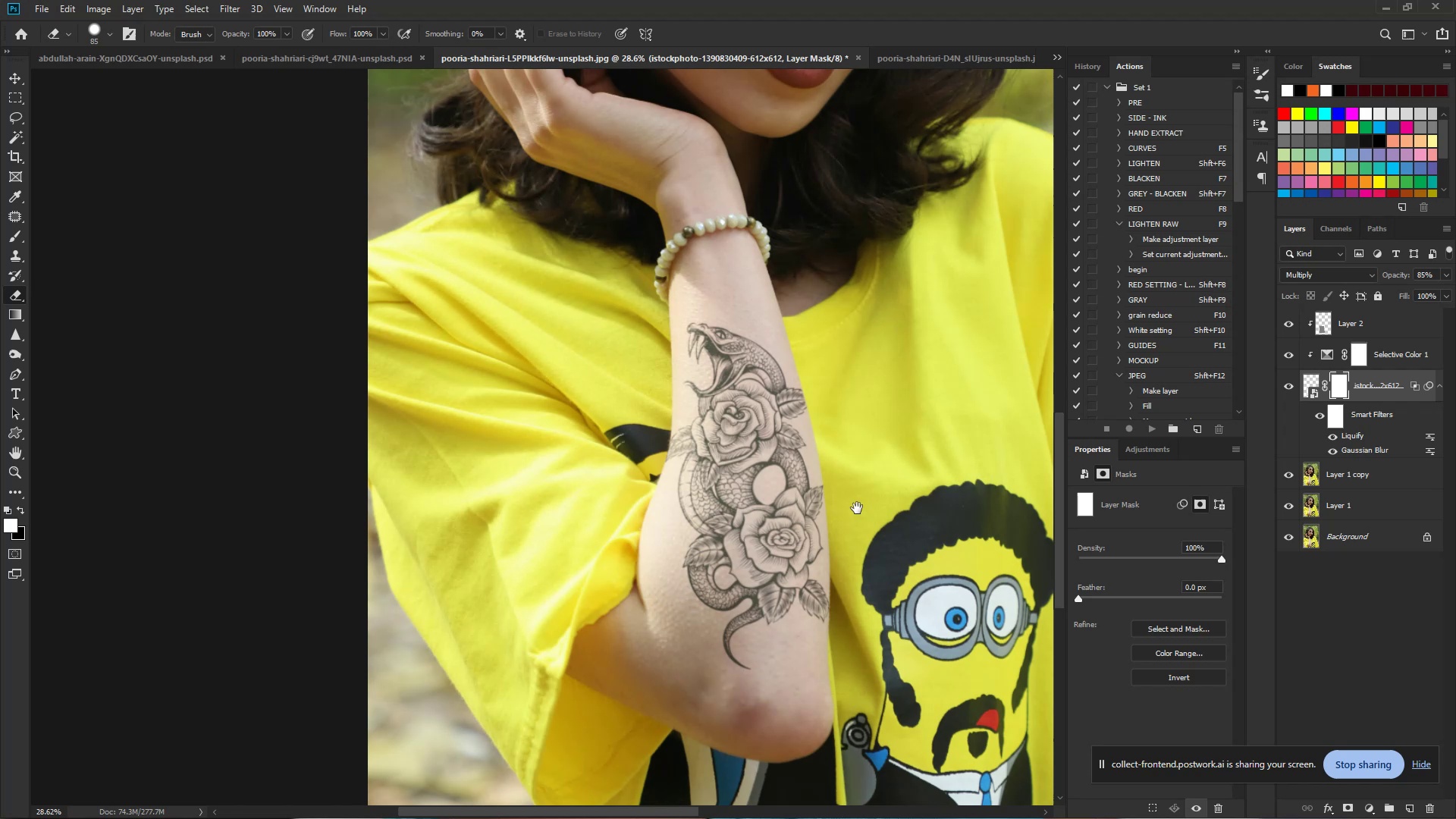 
hold_key(key=Space, duration=0.56)
 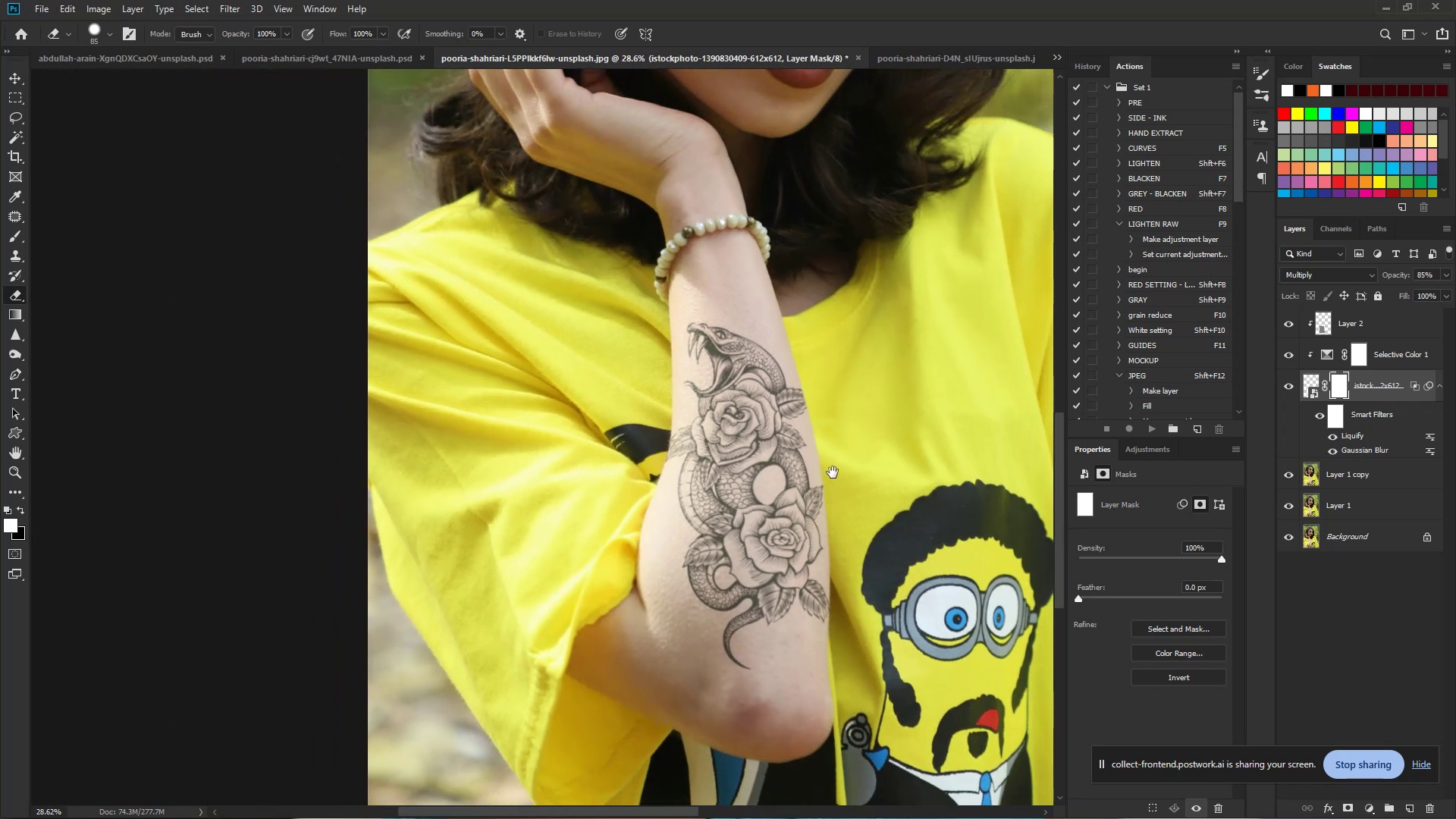 
left_click_drag(start_coordinate=[829, 537], to_coordinate=[805, 541])
 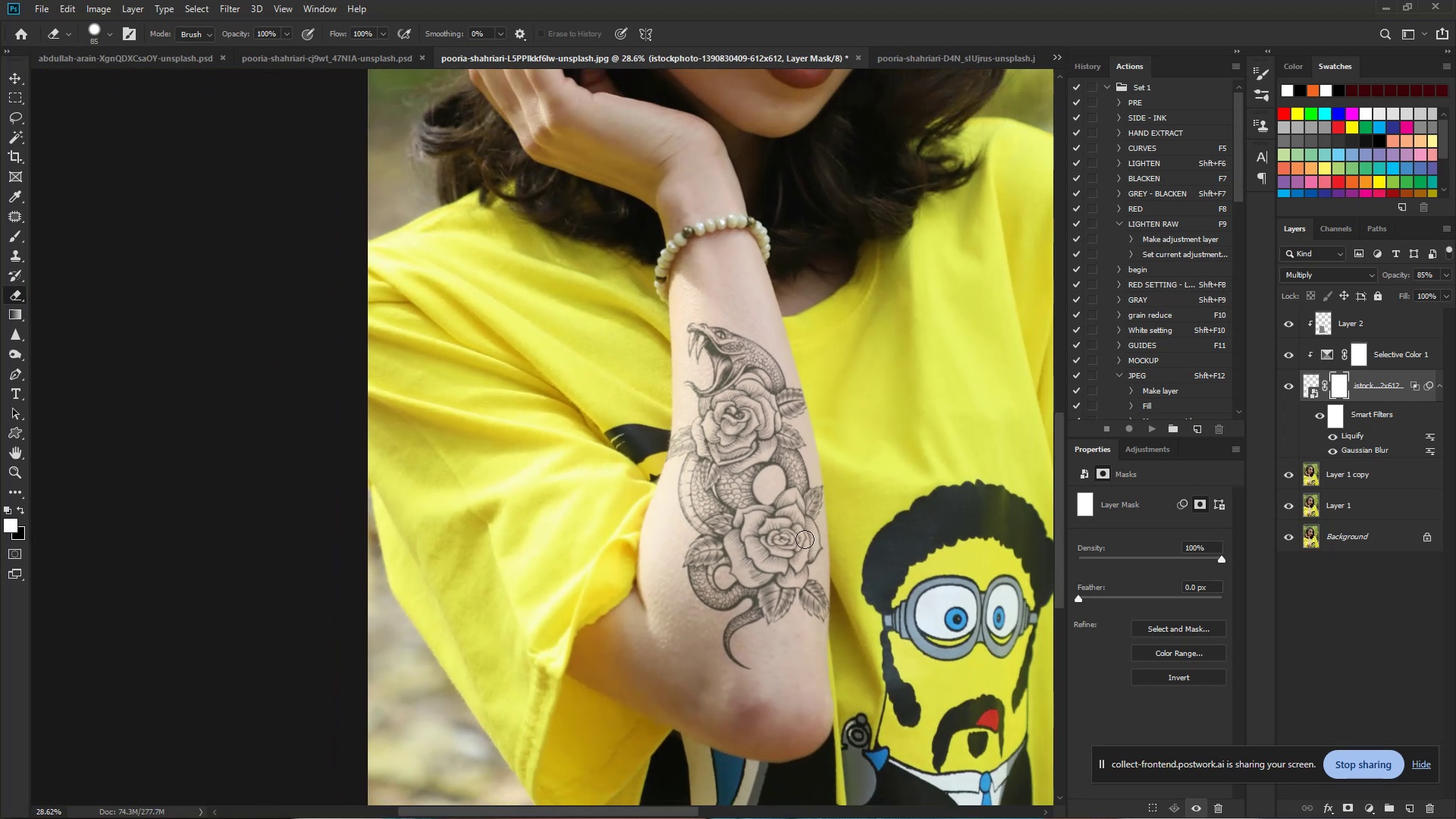 
hold_key(key=Space, duration=1.68)
 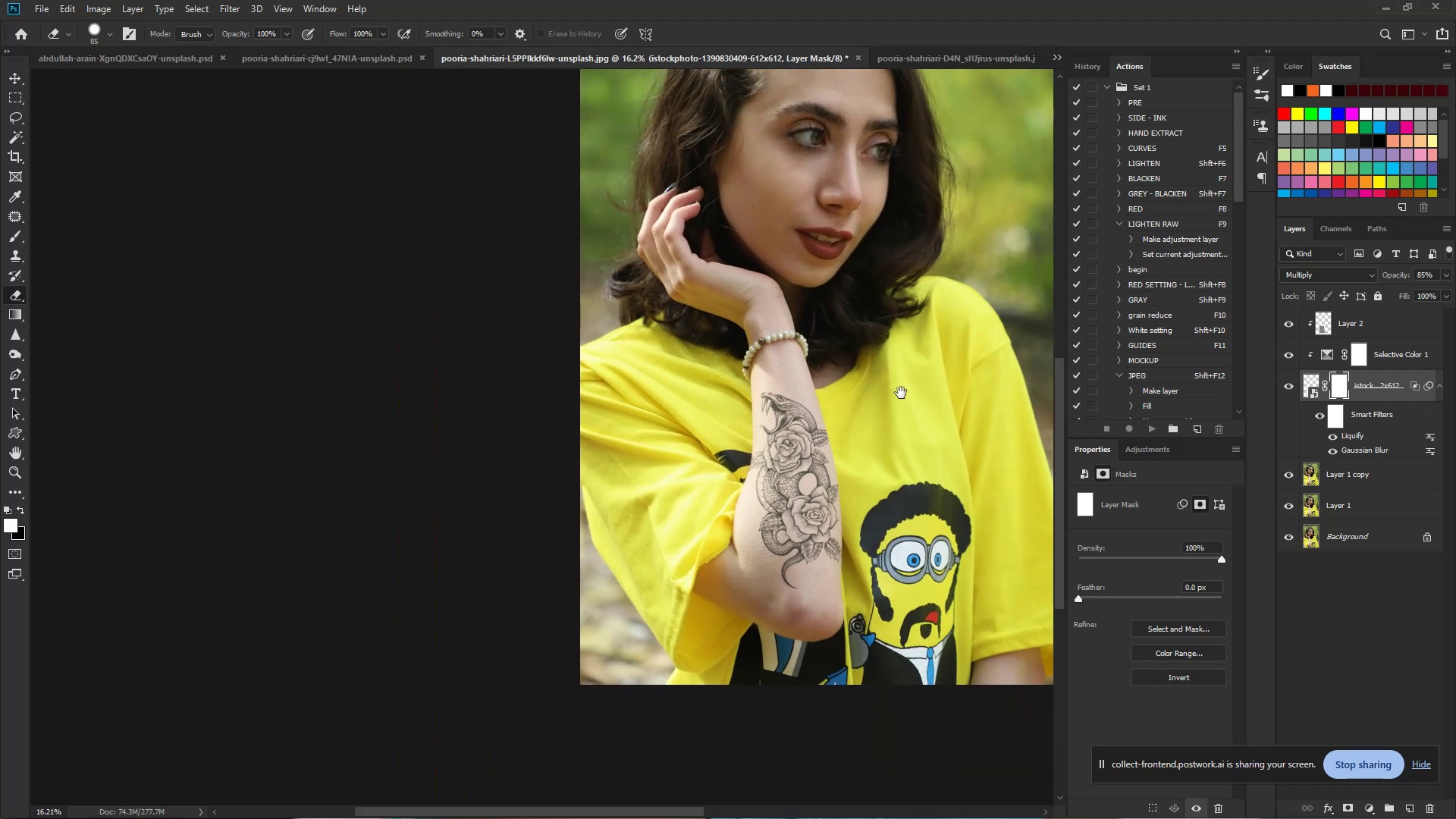 
hold_key(key=ControlLeft, duration=0.78)
left_click_drag(start_coordinate=[858, 483], to_coordinate=[818, 485])
 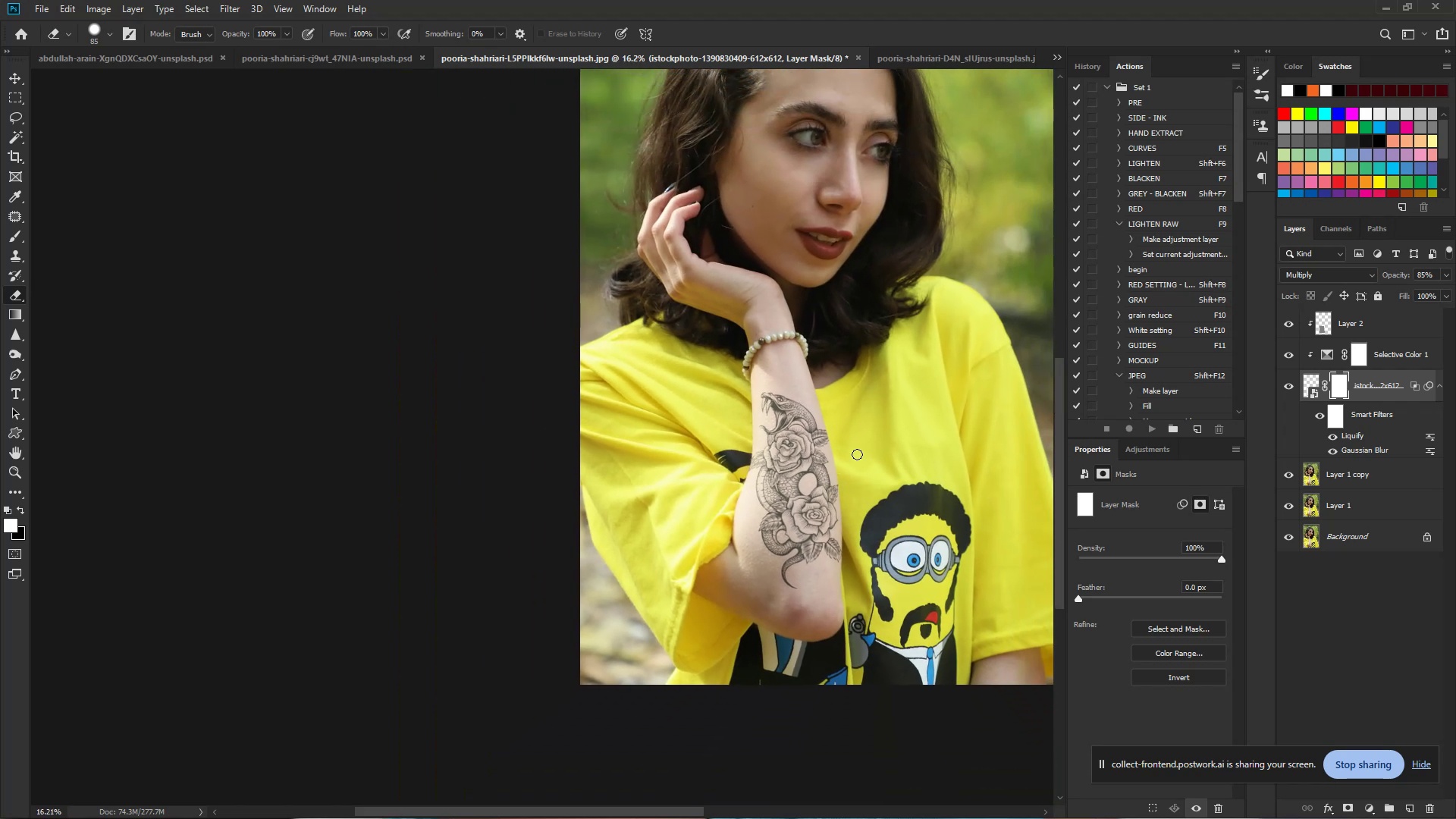 
hold_key(key=Space, duration=1.25)
 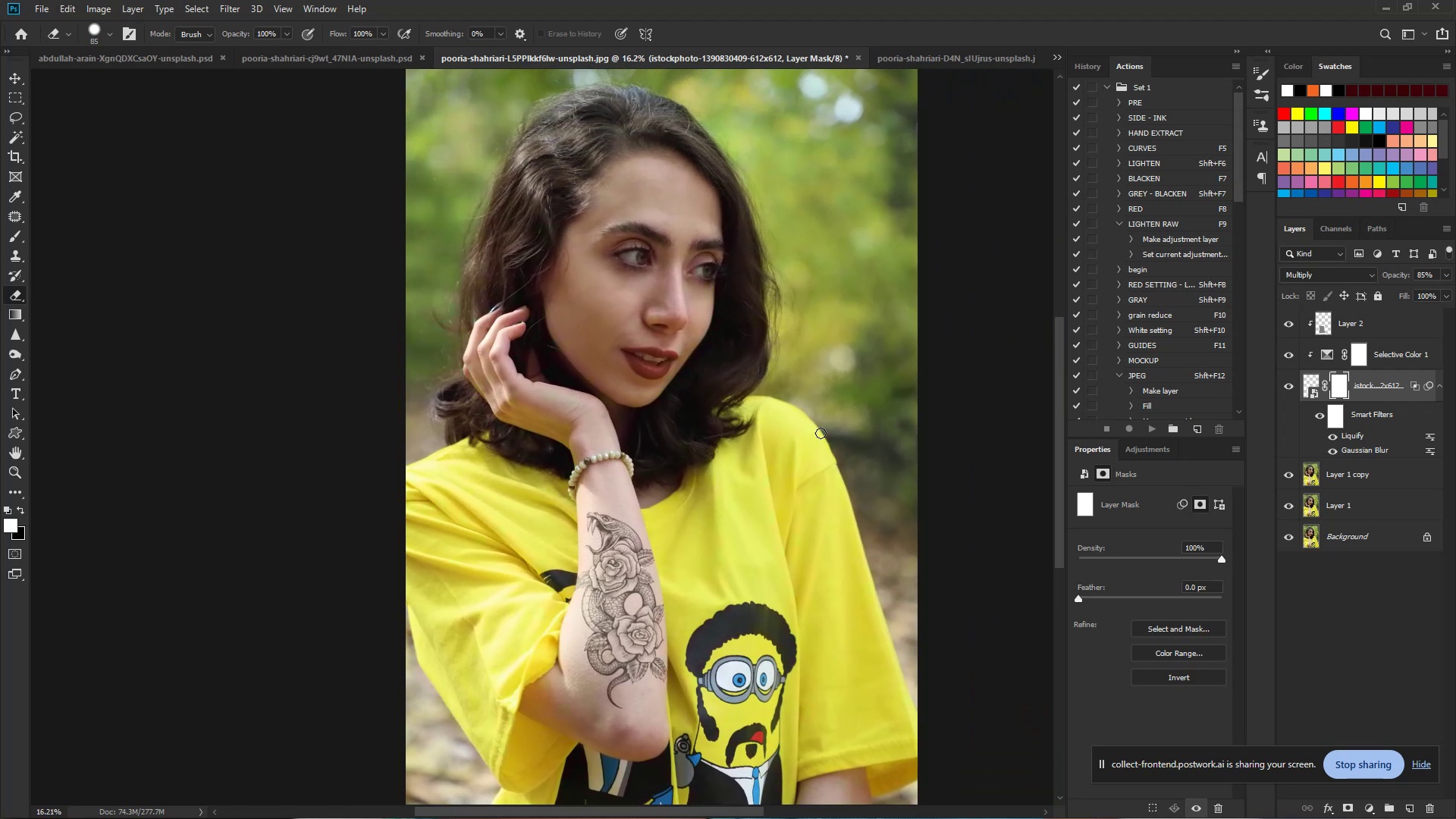 
left_click_drag(start_coordinate=[901, 392], to_coordinate=[726, 512])
 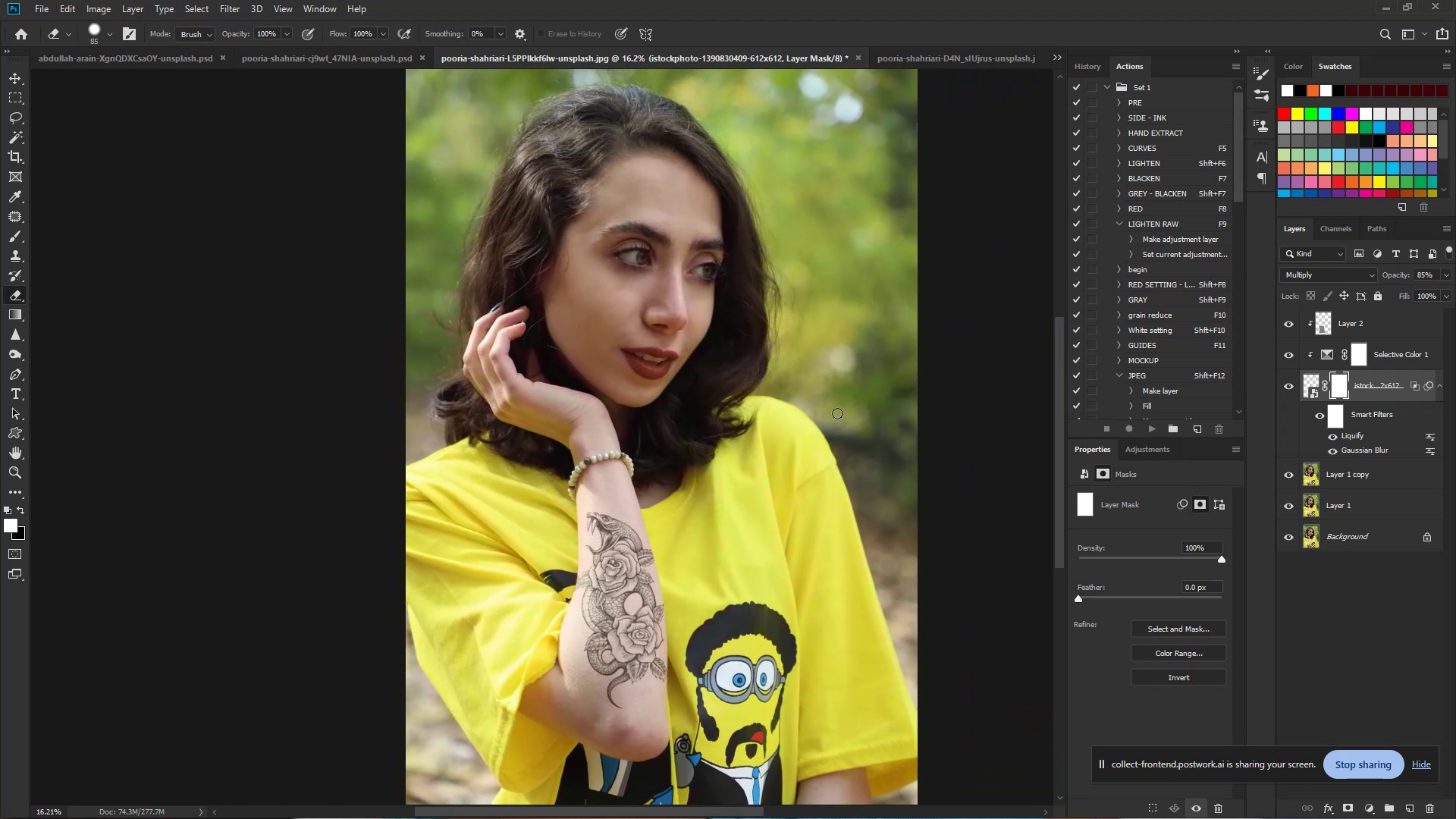 
wait(5.29)
 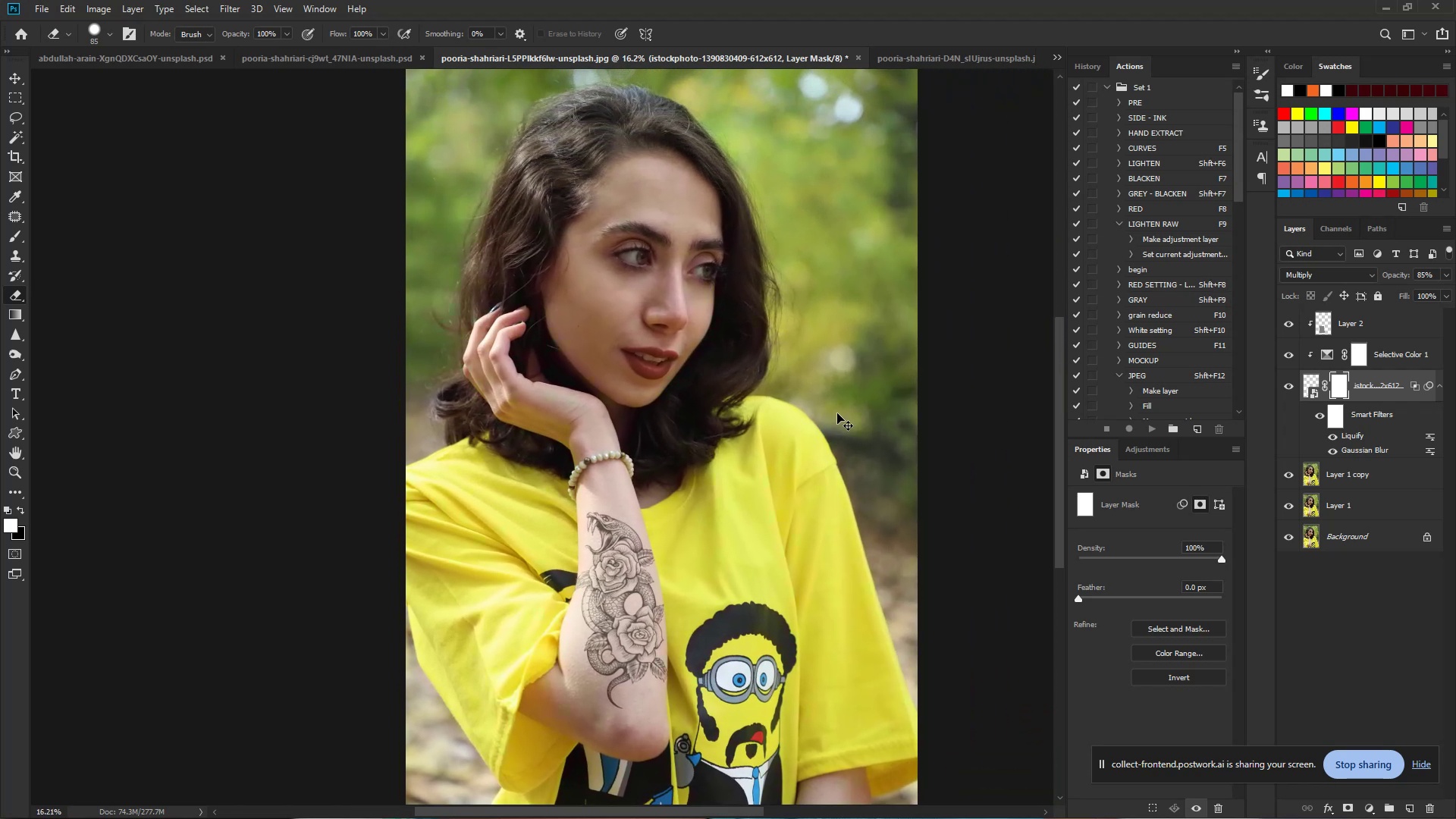 
key(Control+Shift+S)
 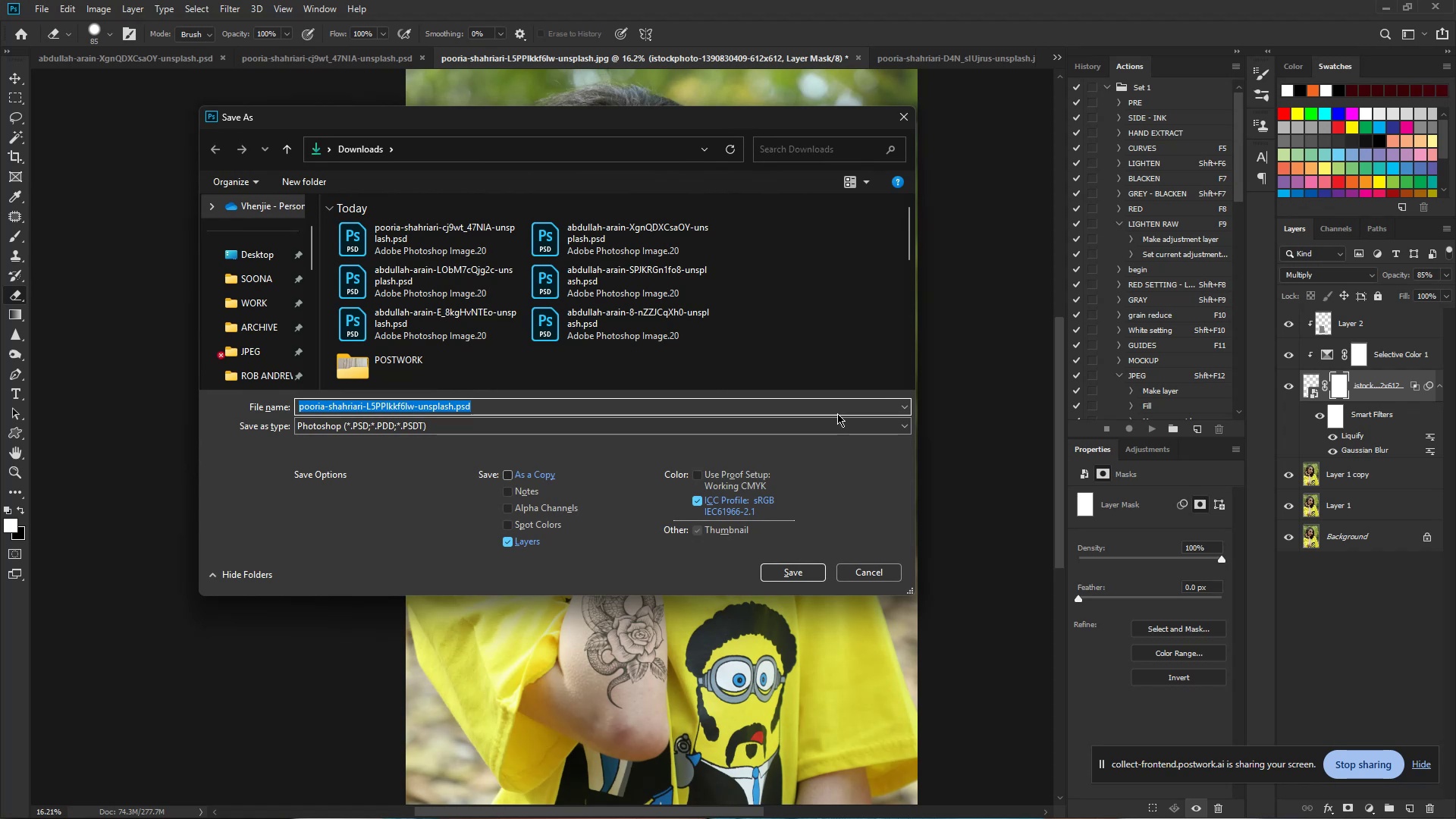 
key(Enter)
 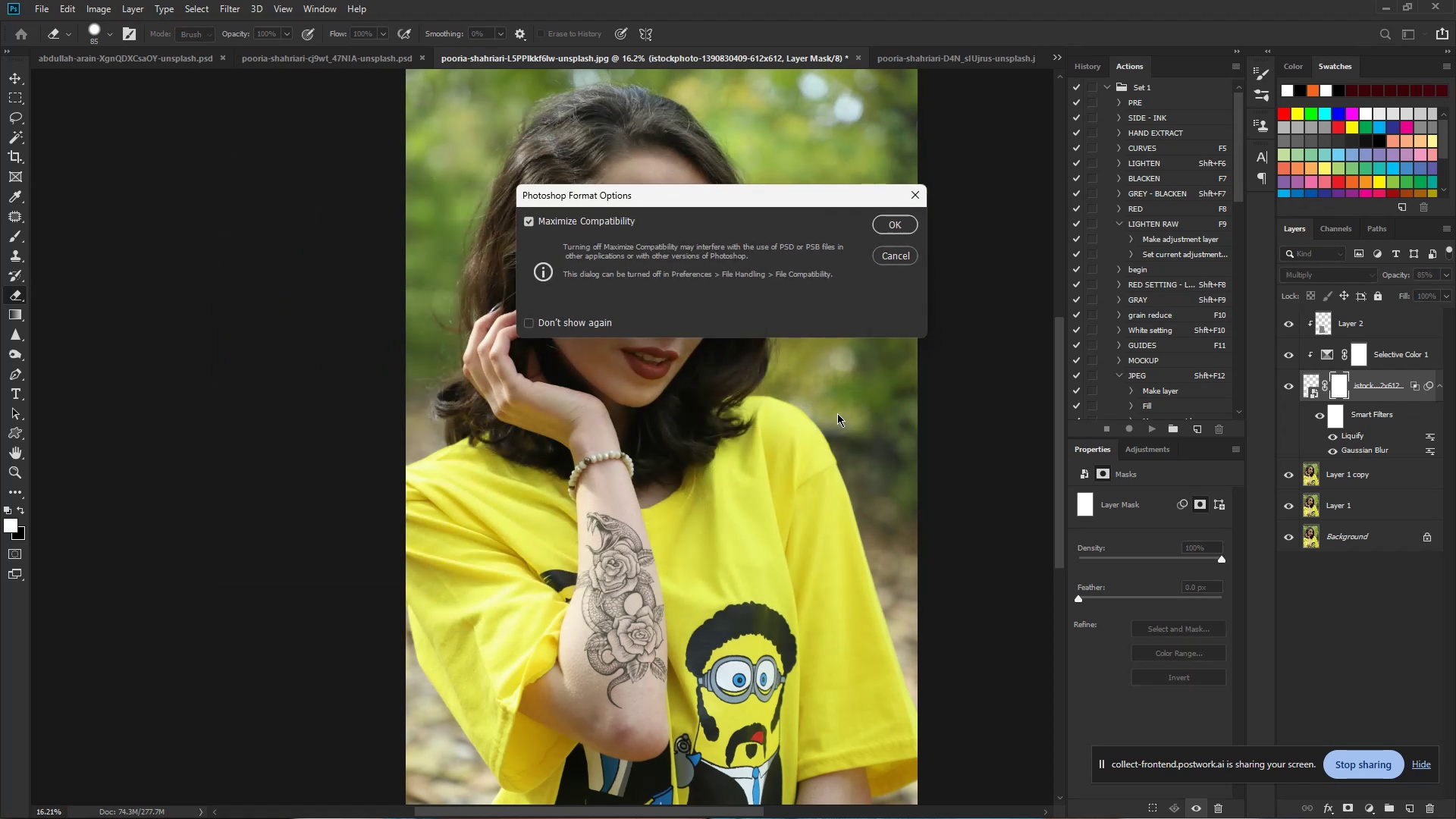 
key(Enter)
 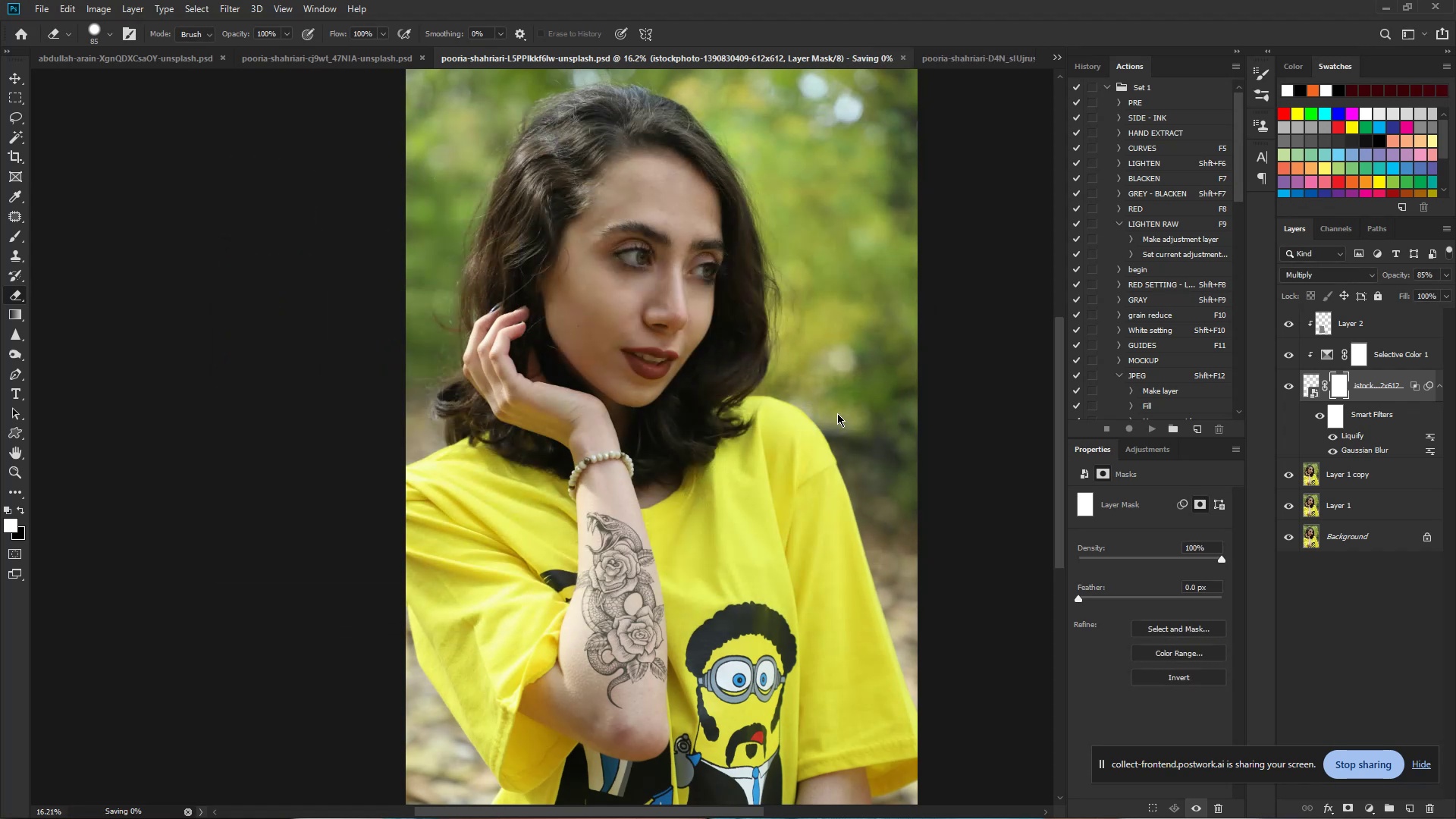 
key(Control+Shift+S)
 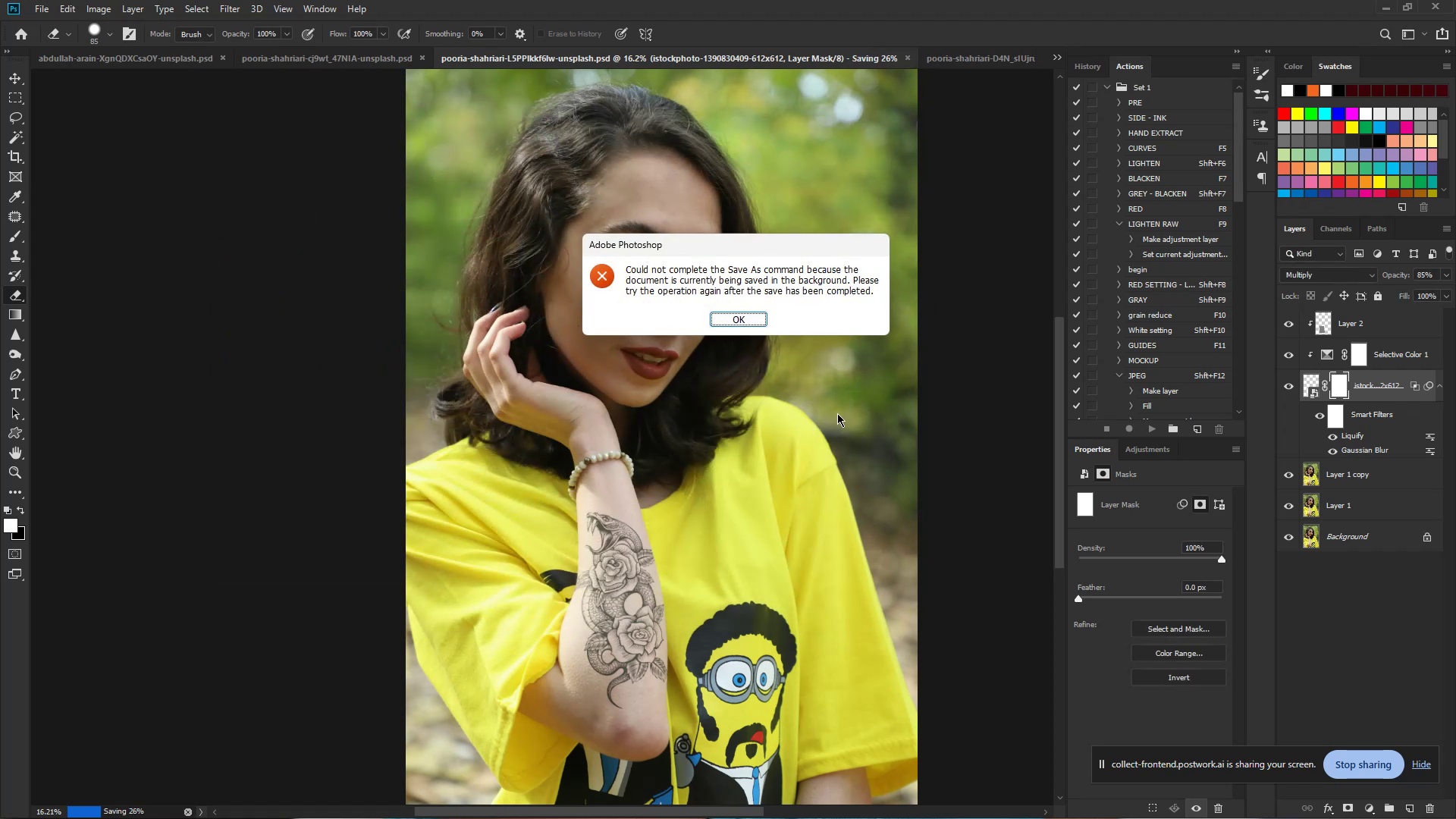 
key(Enter)
 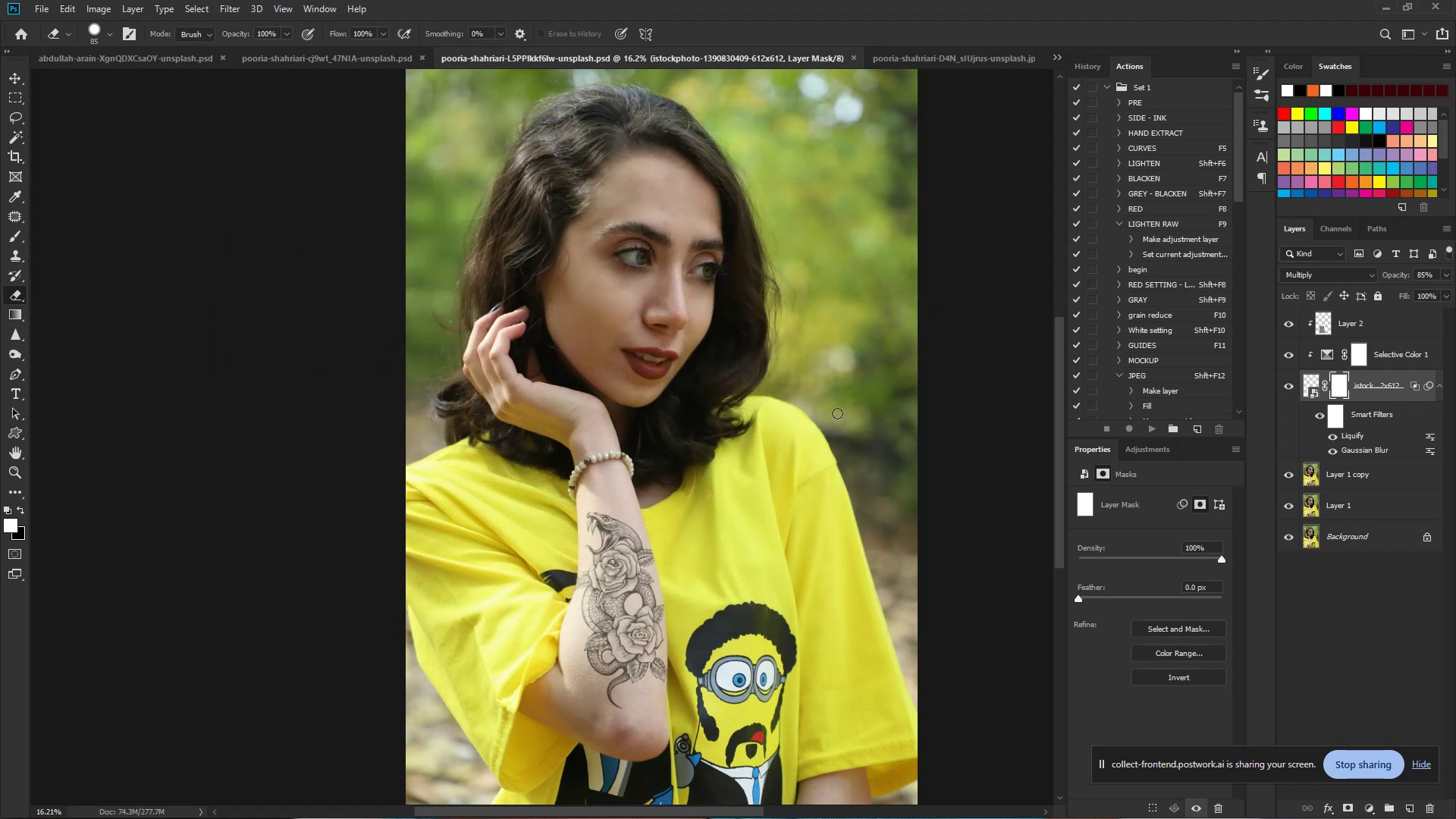 
key(Control+Shift+S)
 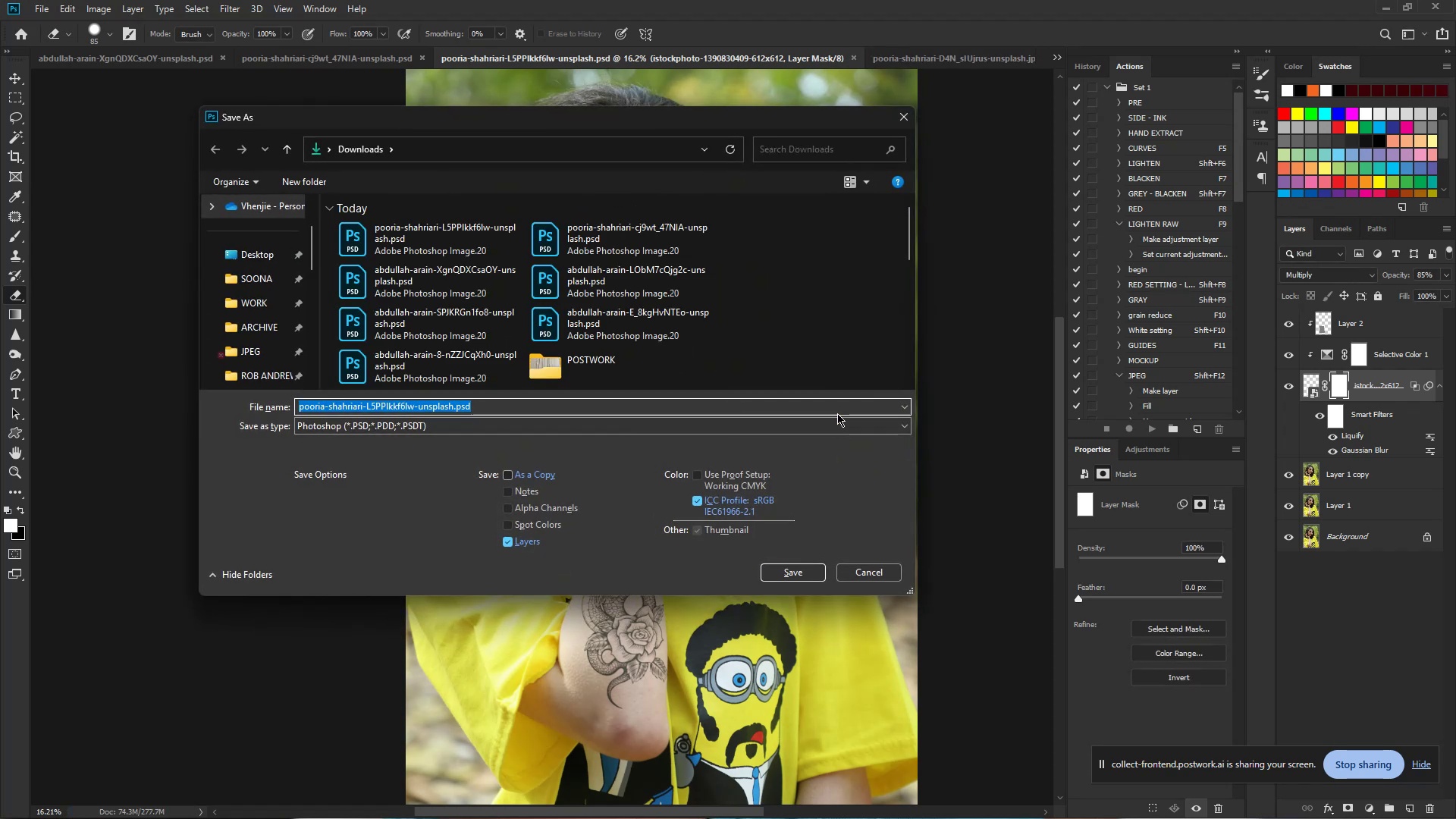 
key(ArrowRight)
 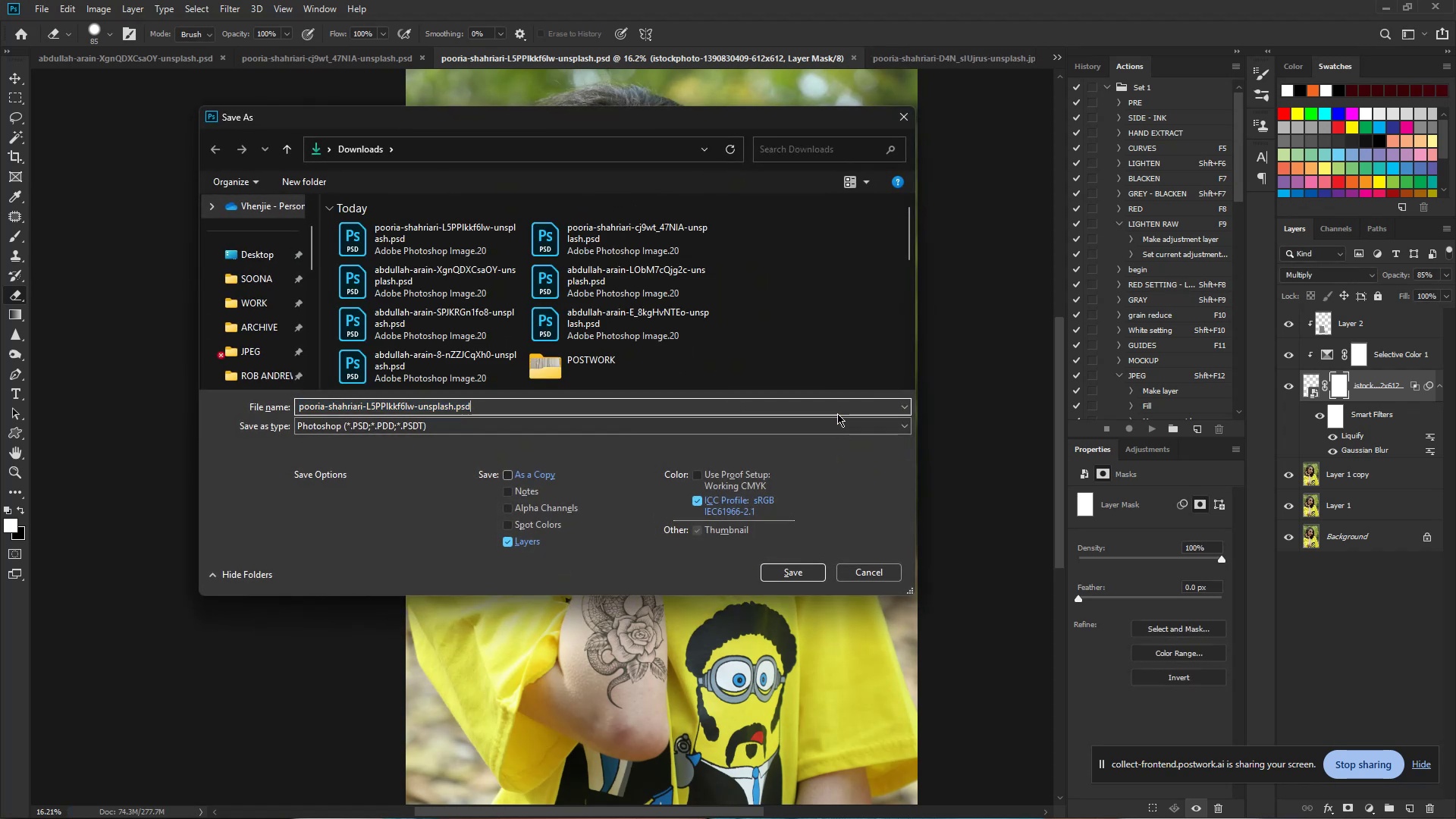 
key(Backspace)
 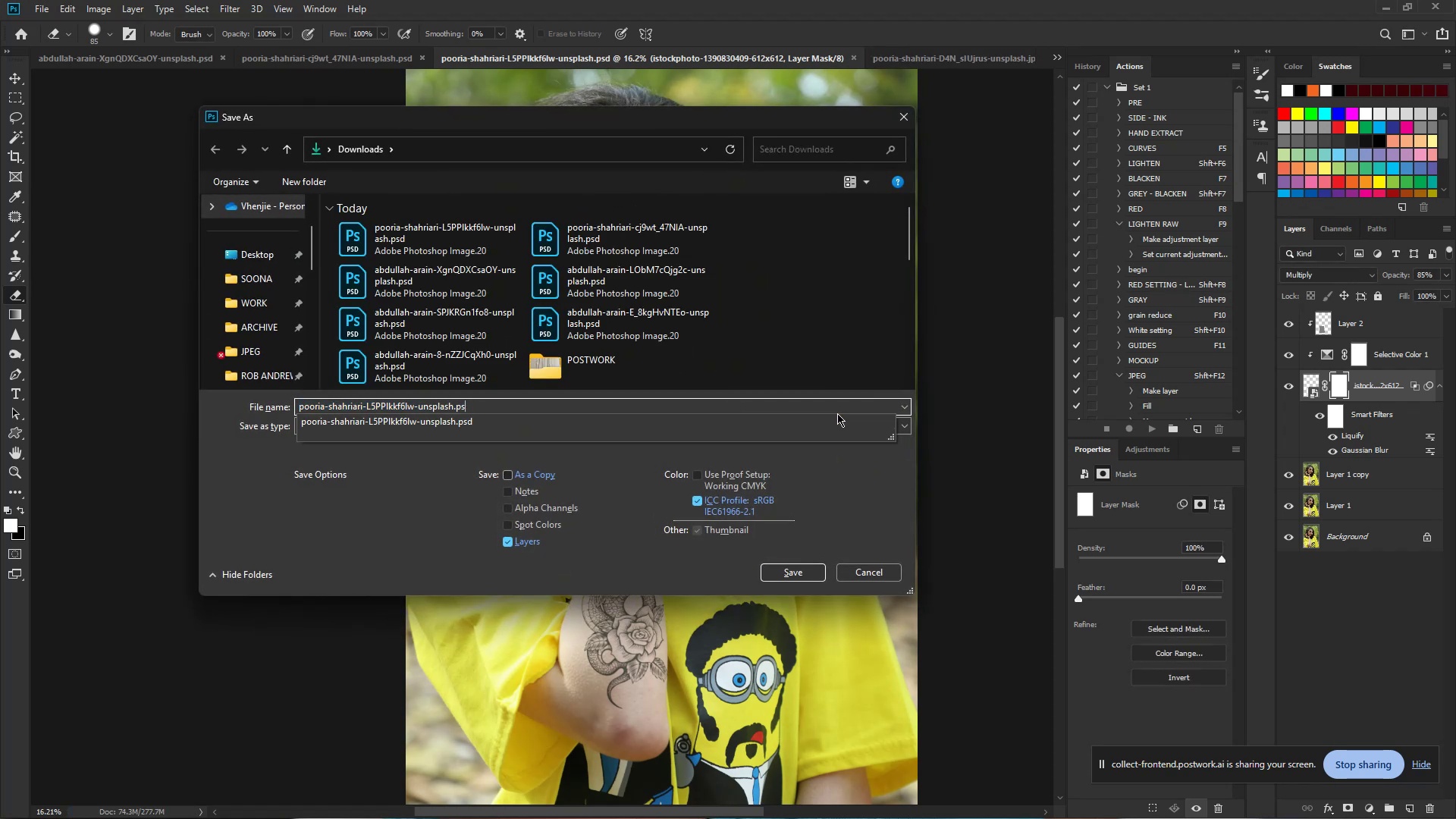 
key(Backspace)
 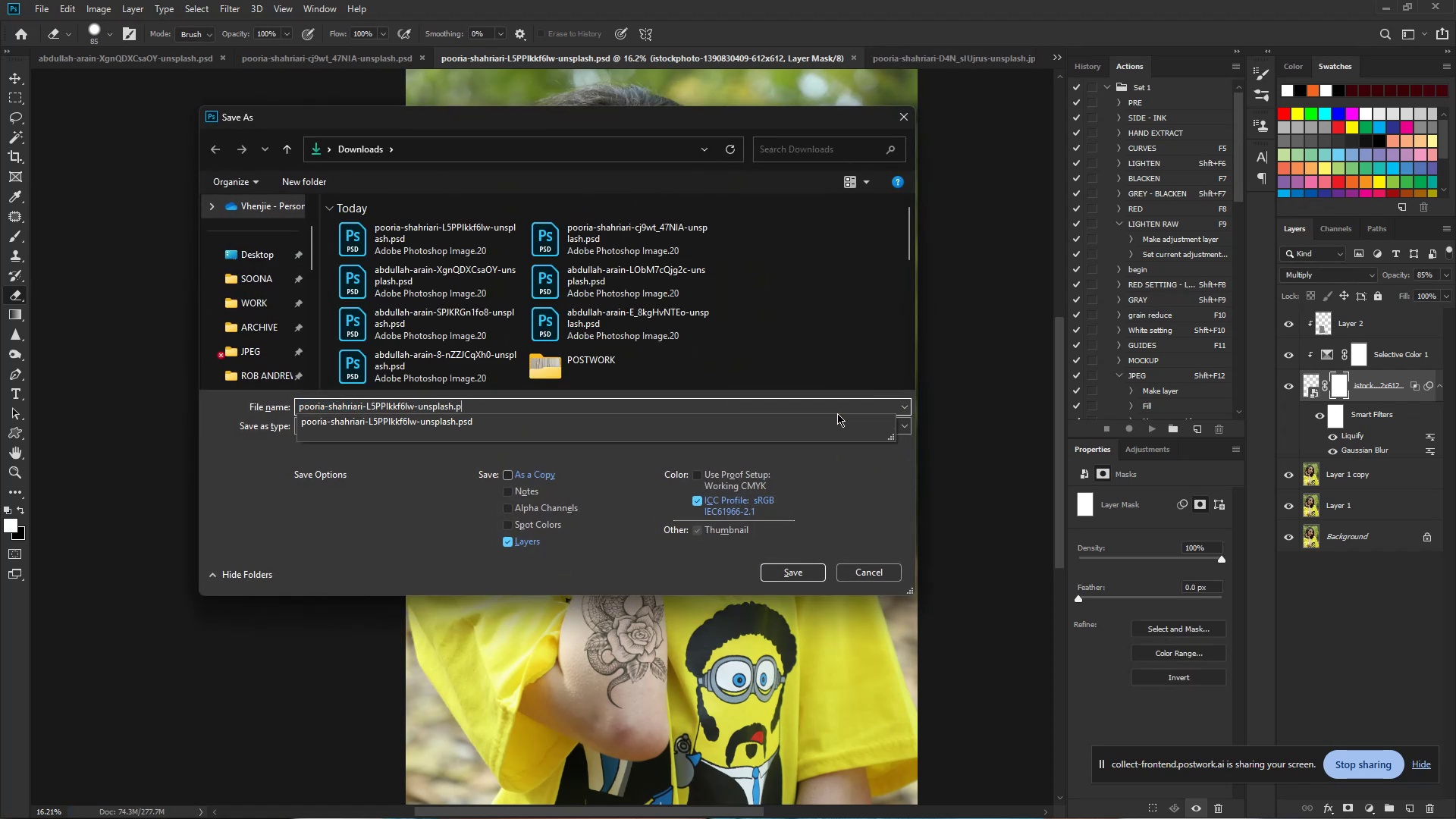 
key(Backspace)
 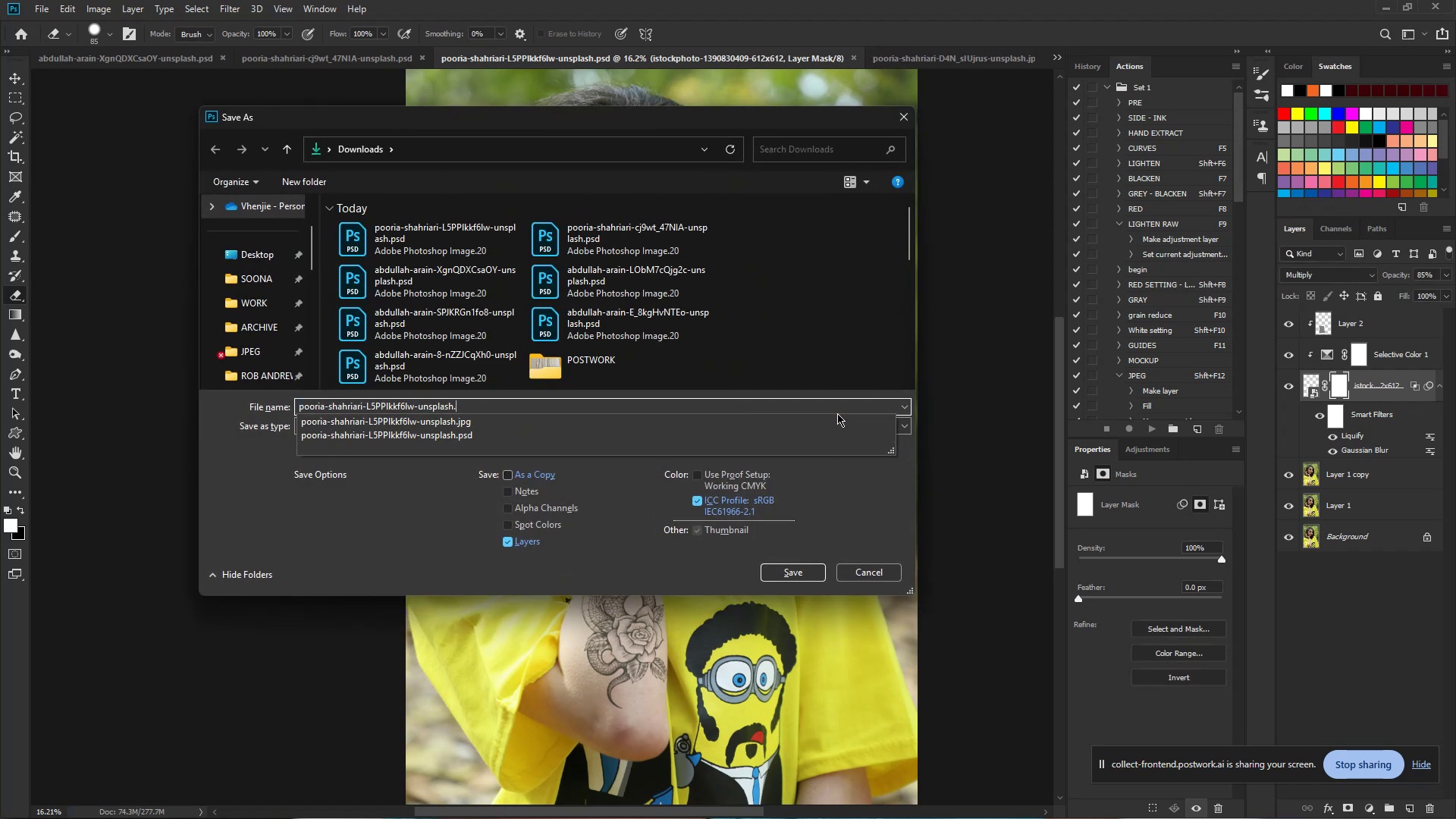 
key(Backspace)
 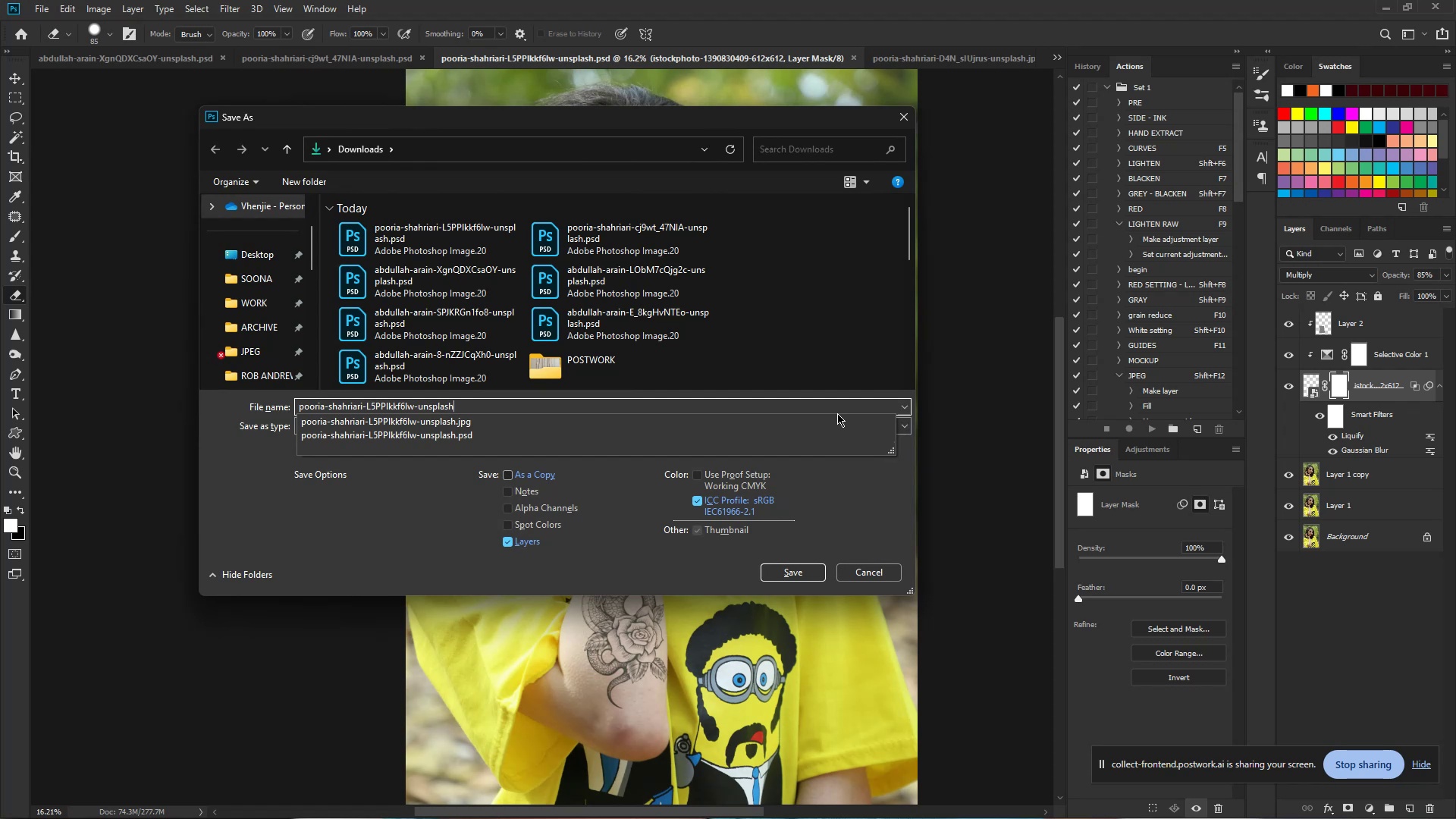 
key(Minus)
 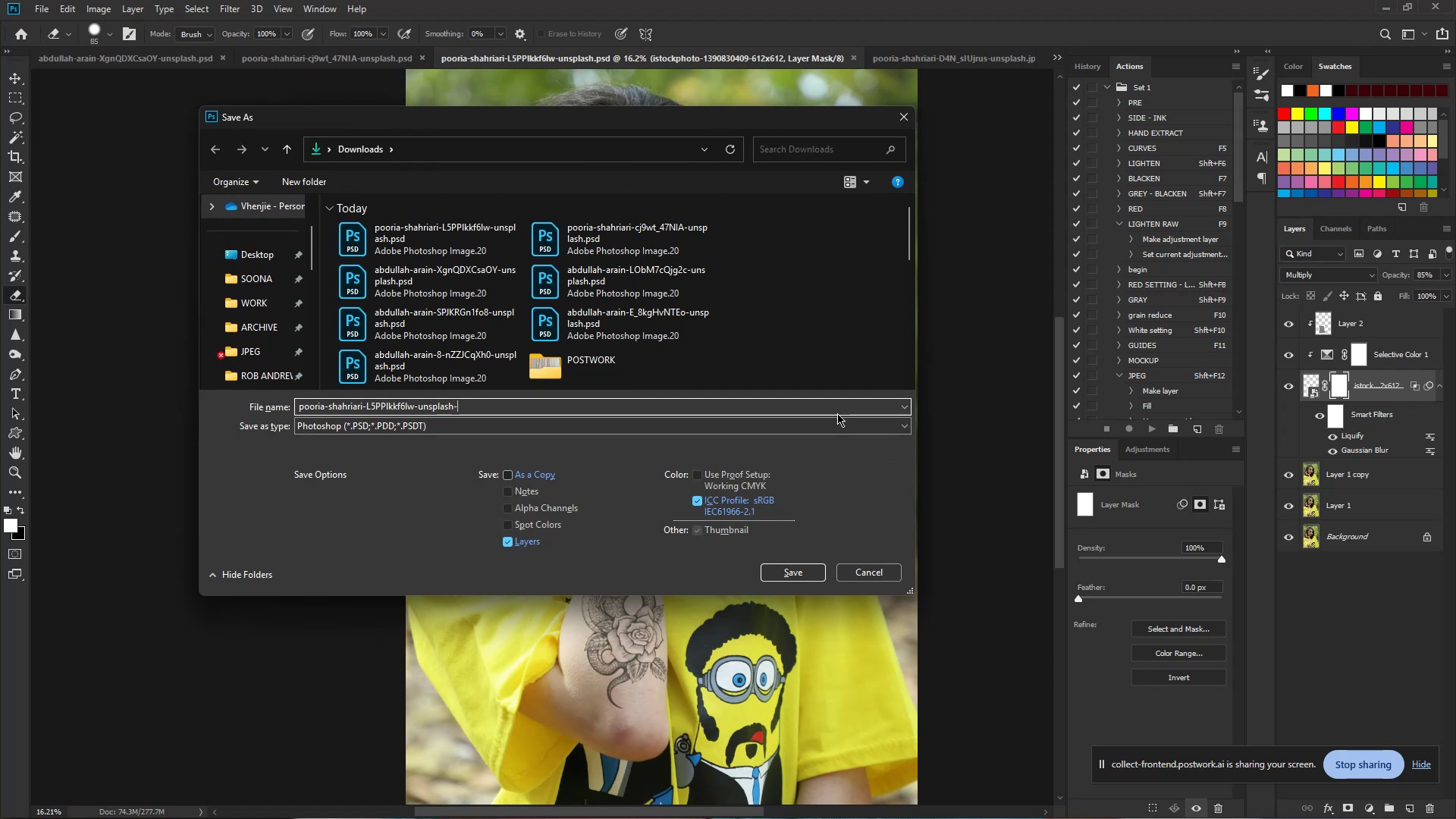 
key(1)
 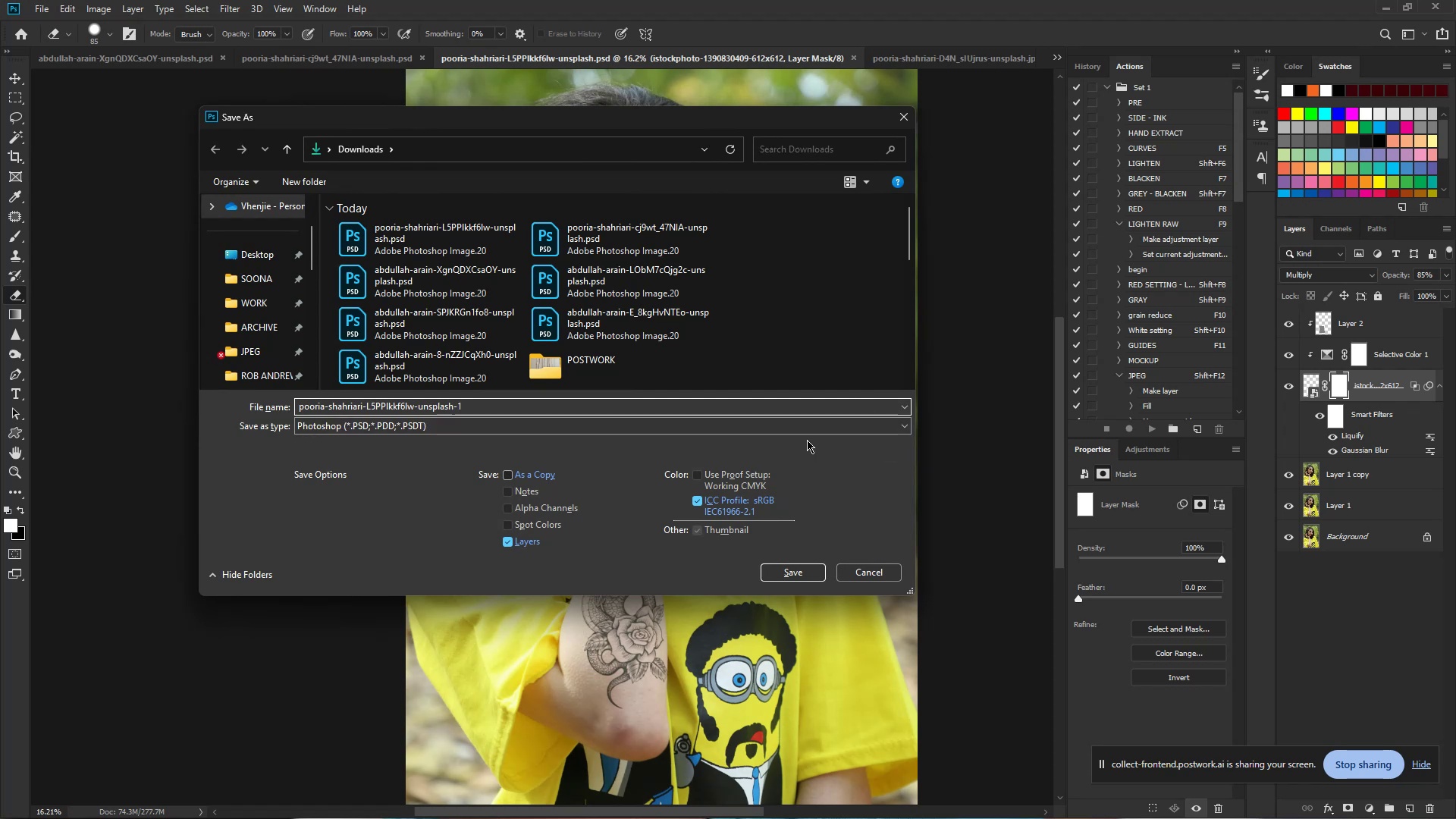 
left_click([805, 431])
 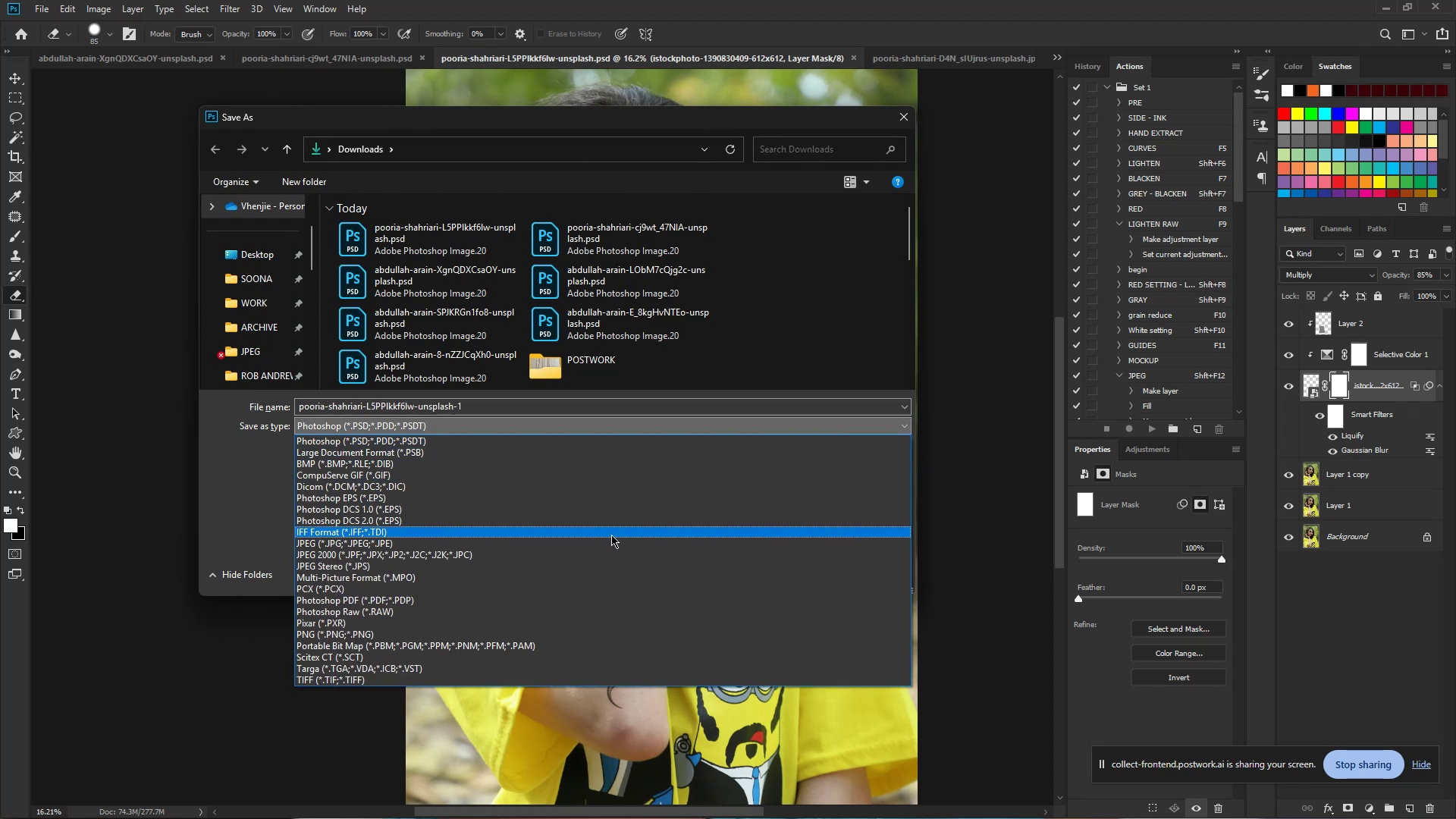 
left_click([612, 541])
 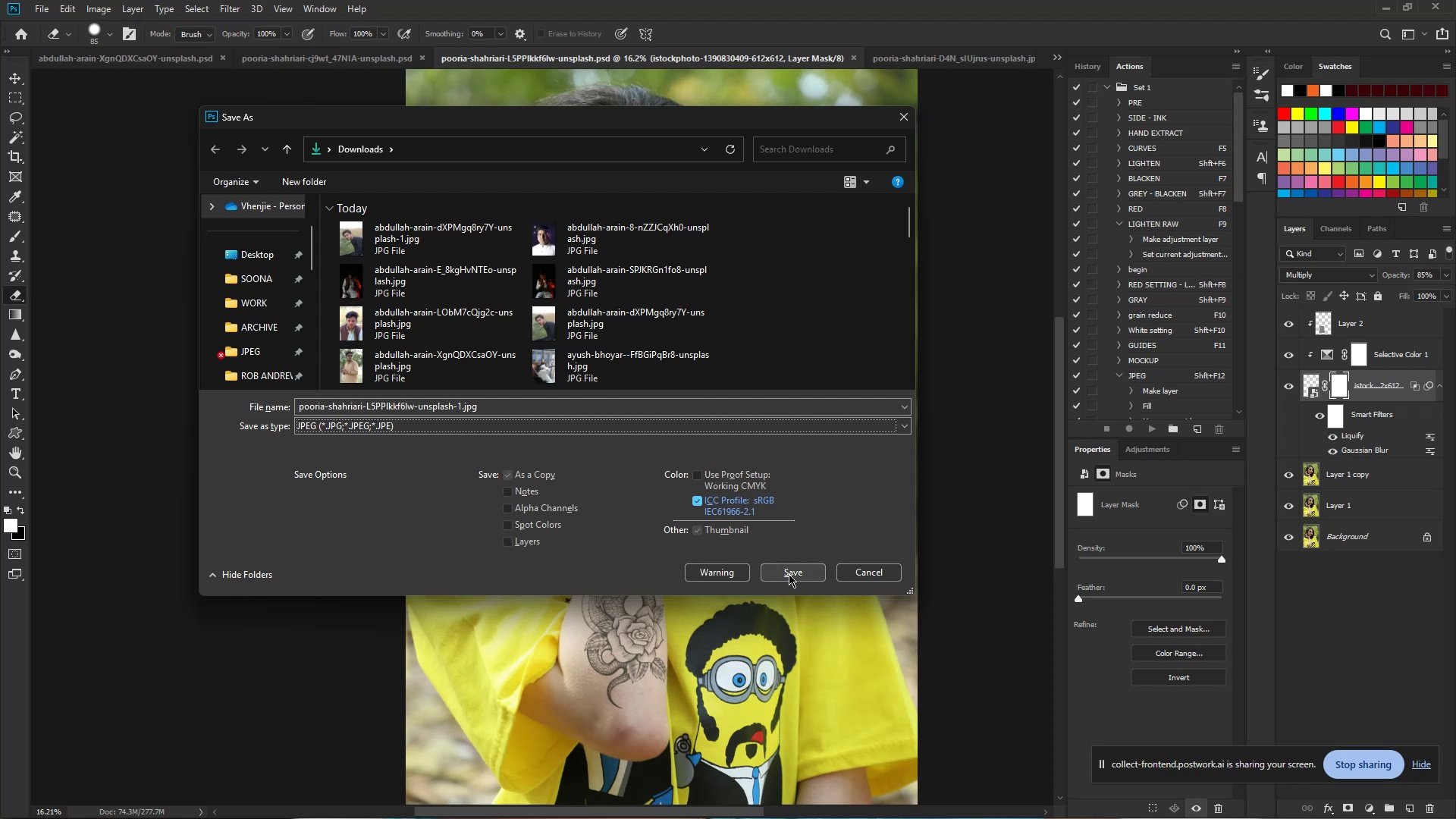 
wait(5.46)
 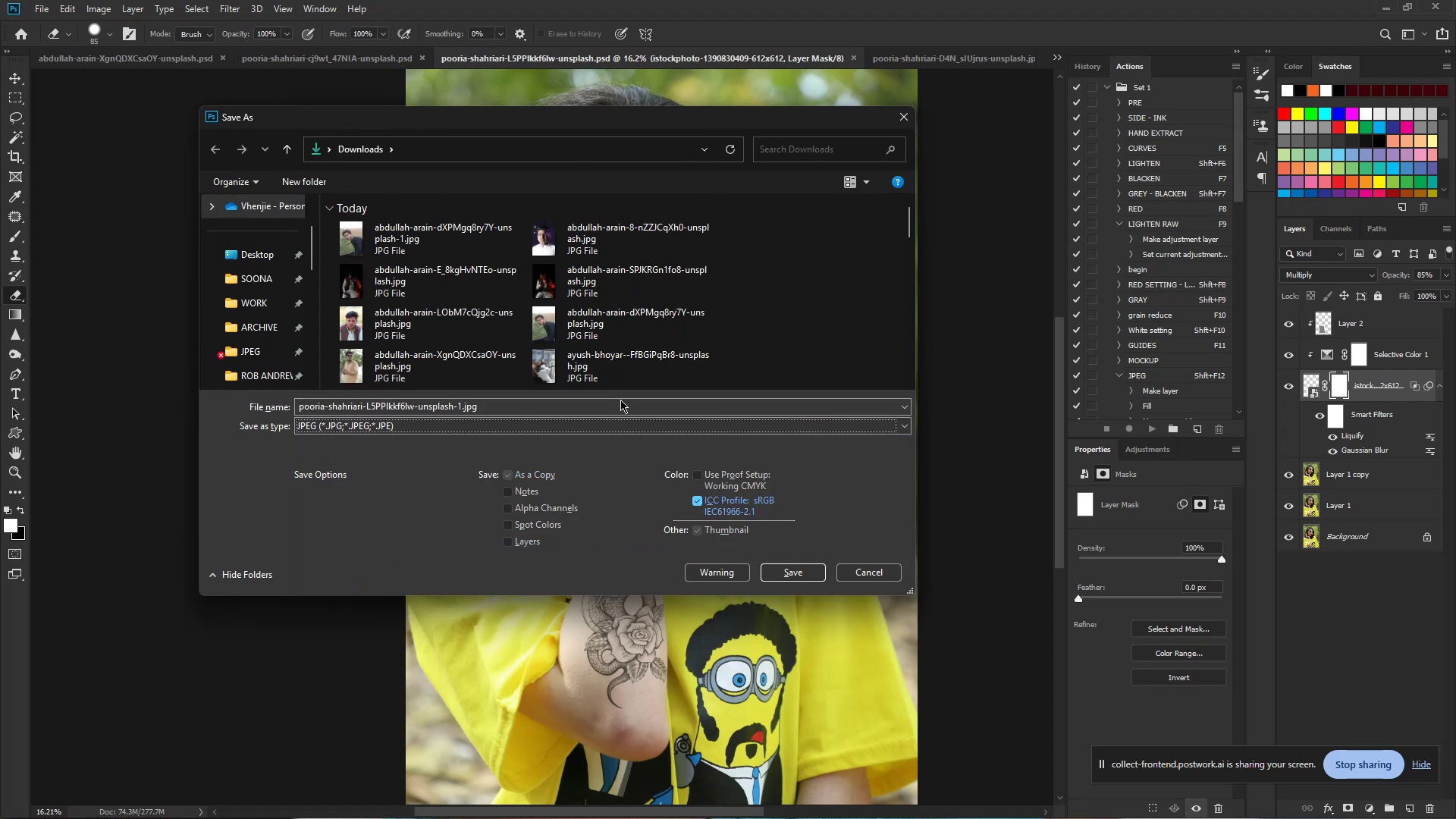 
left_click([789, 574])
 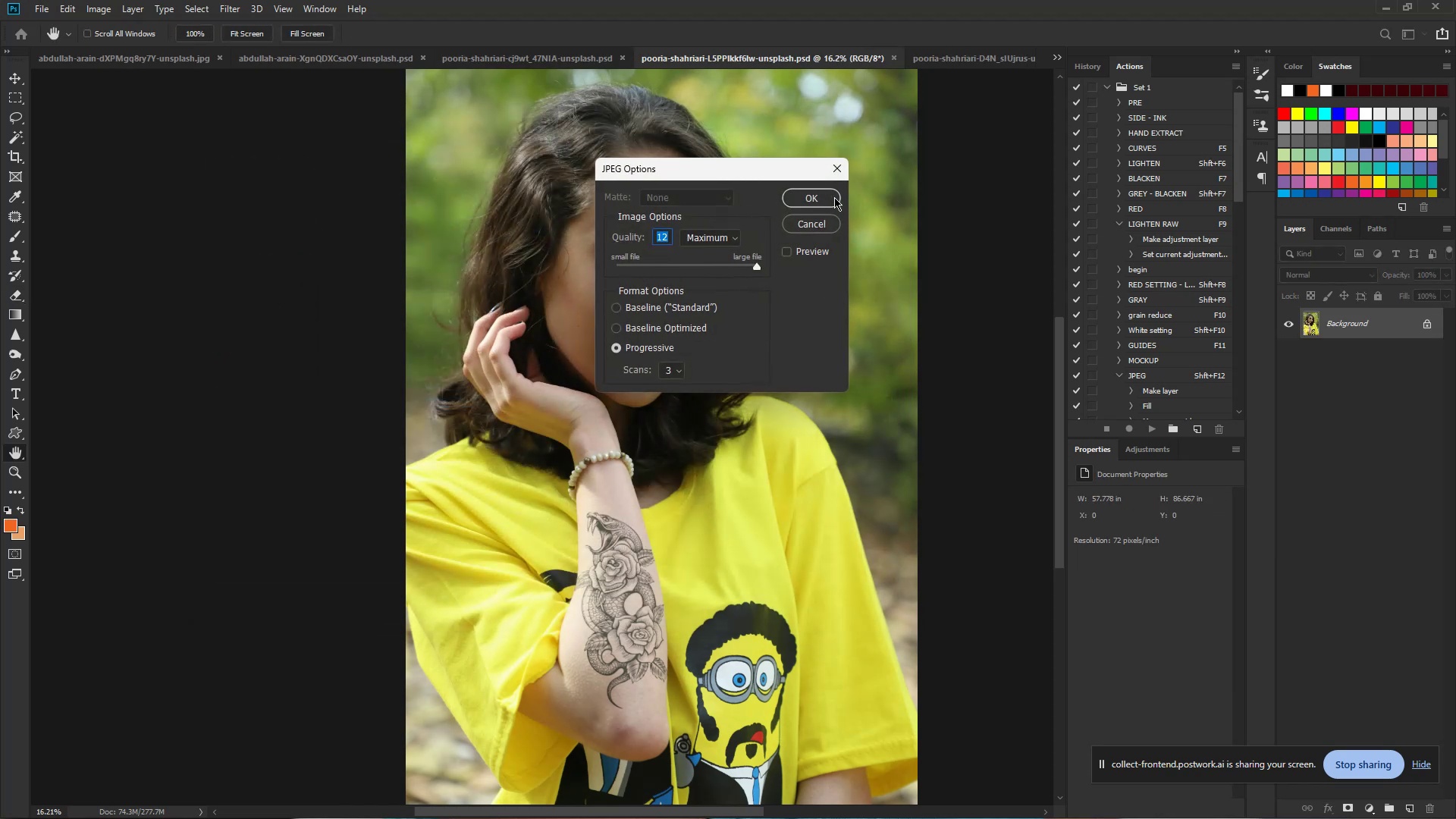 
left_click([811, 204])
 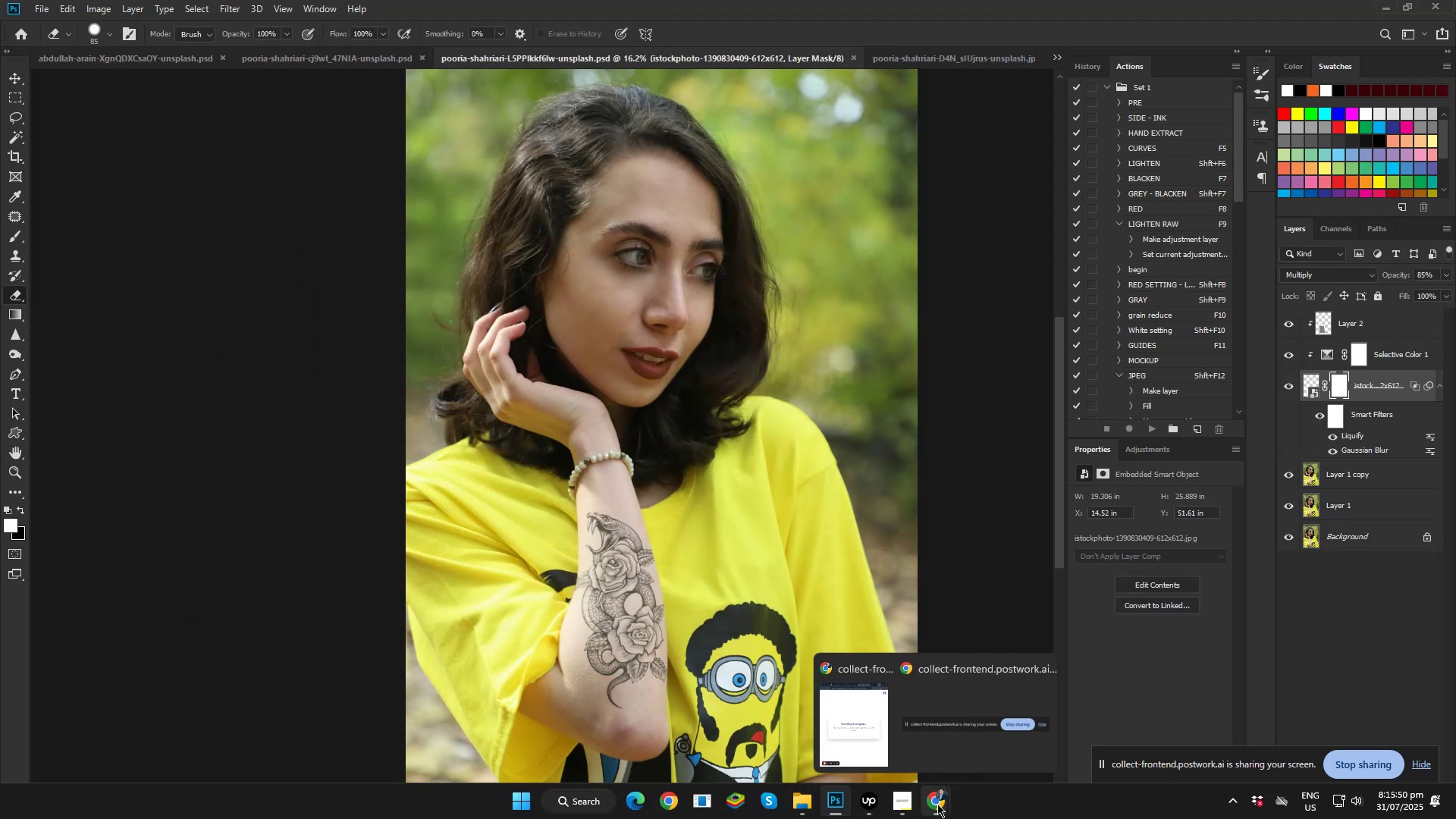 
wait(5.7)
 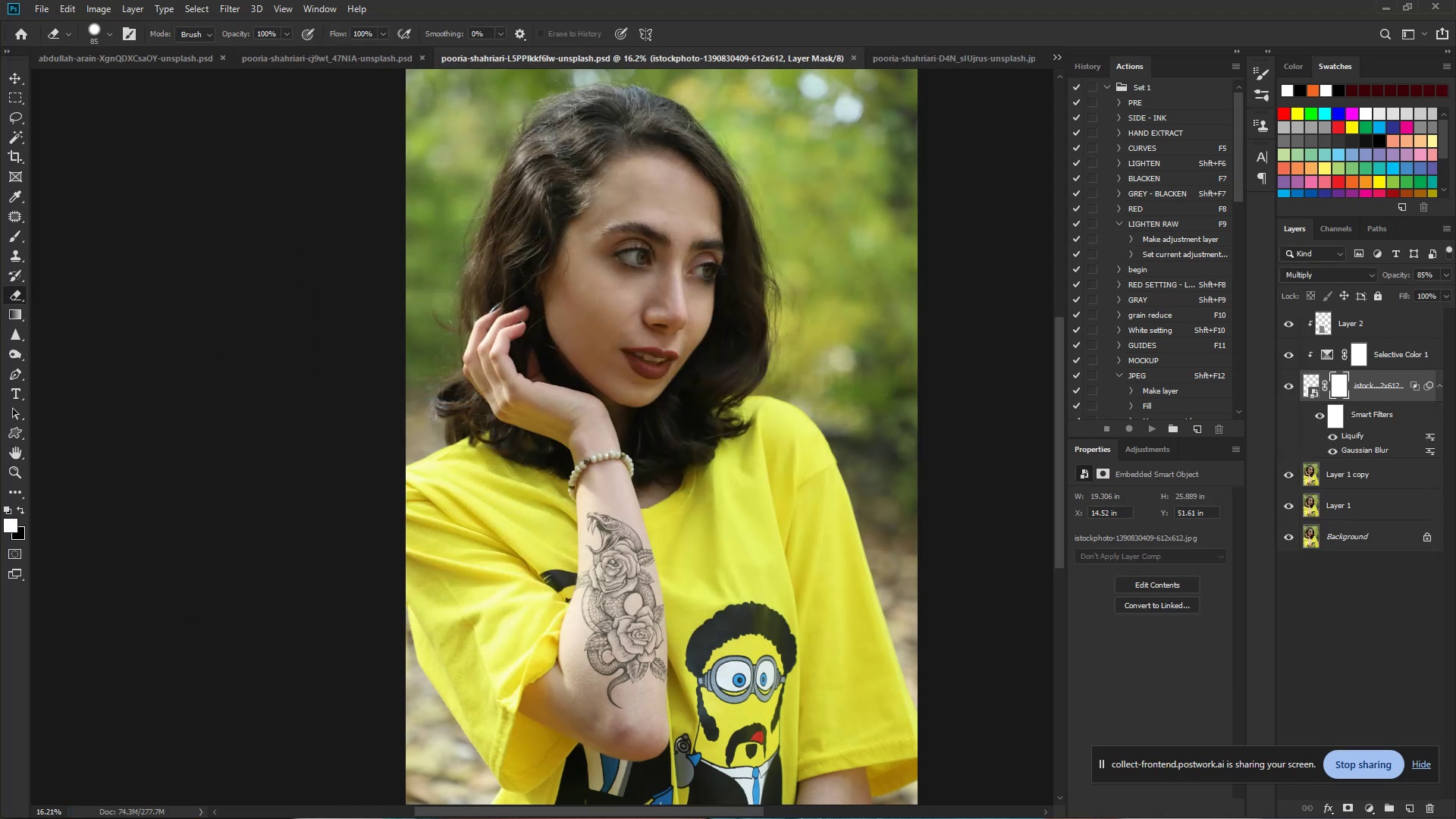 
left_click([937, 804])
 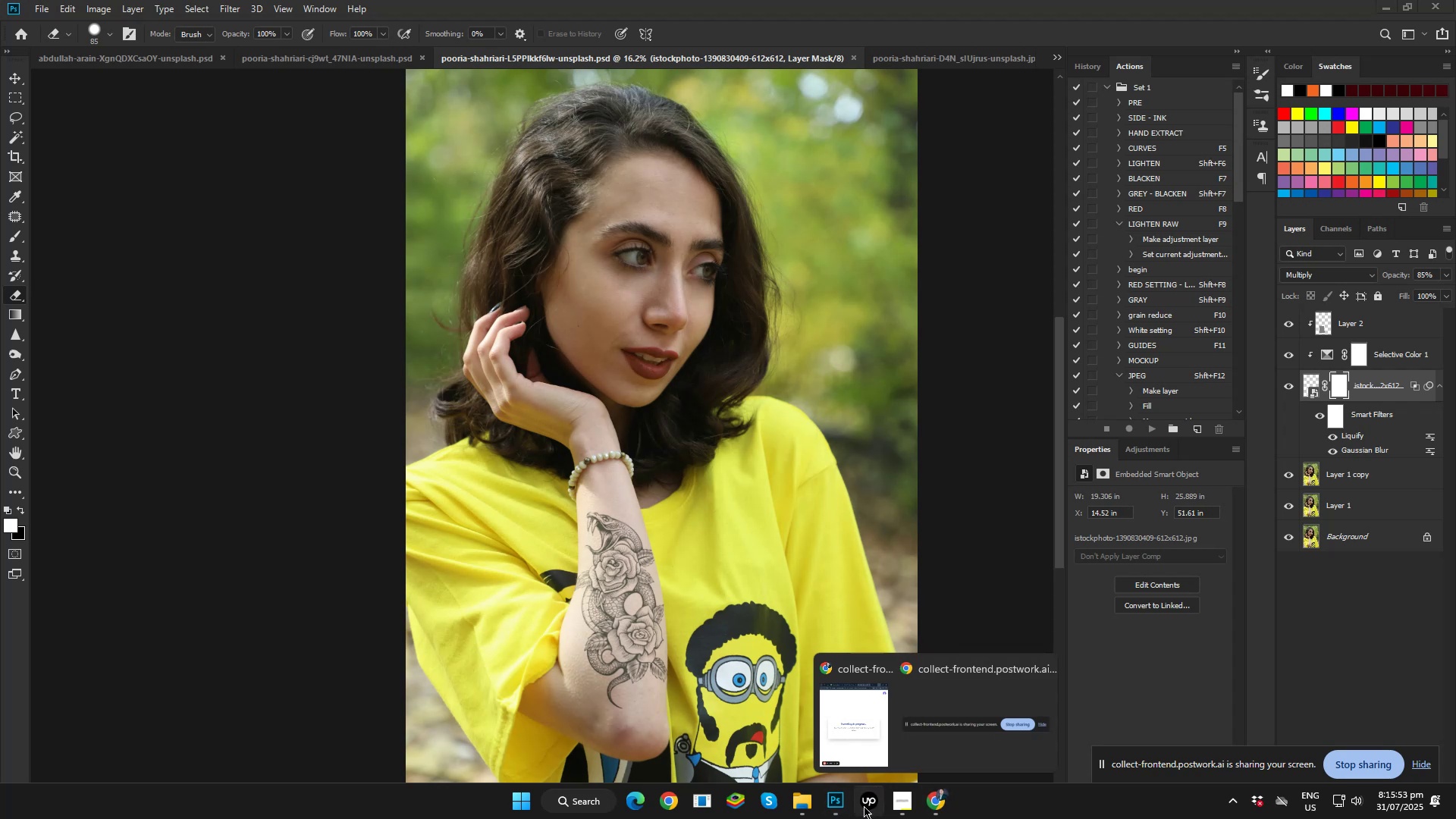 